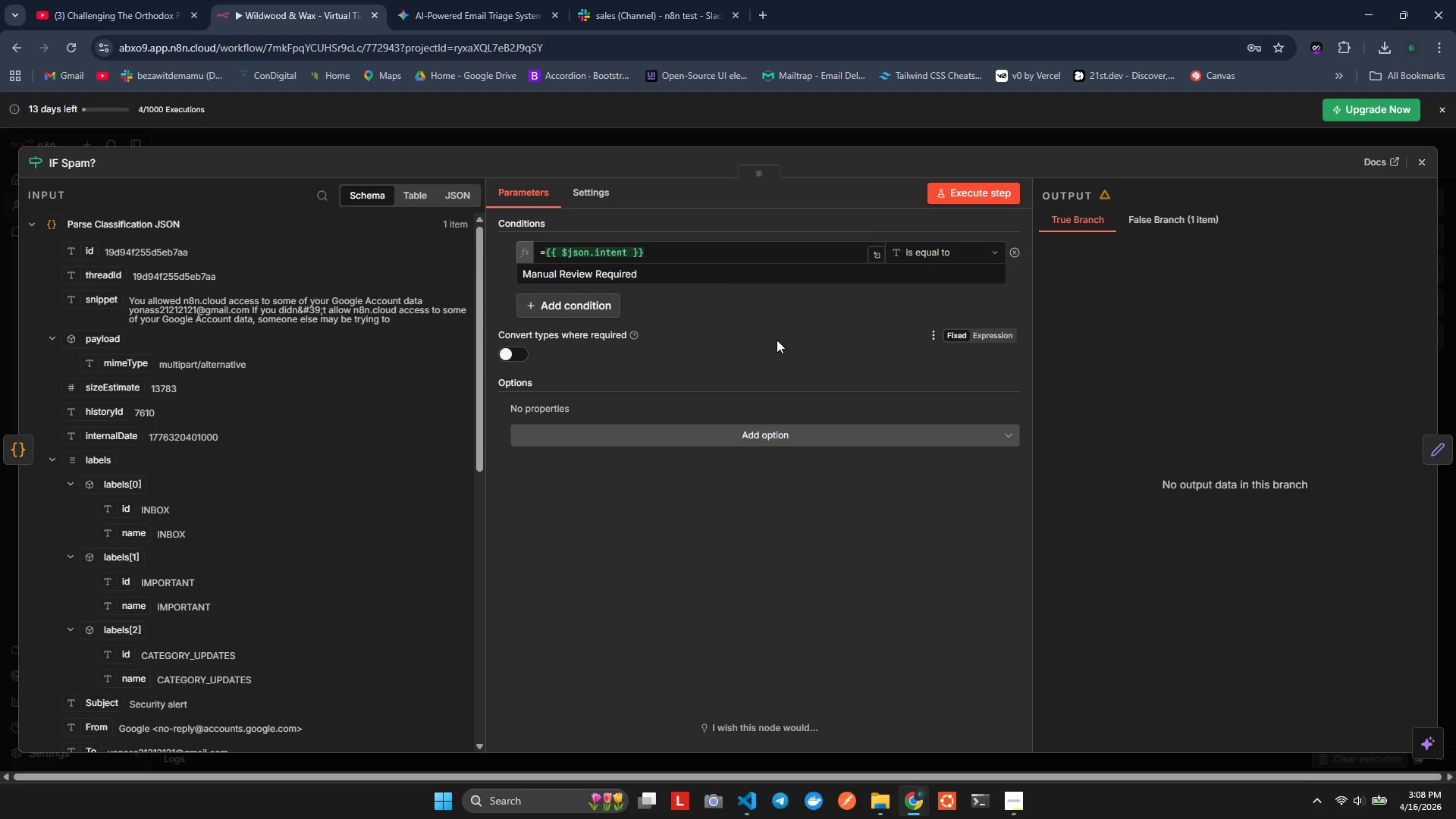 
key(Control+S)
 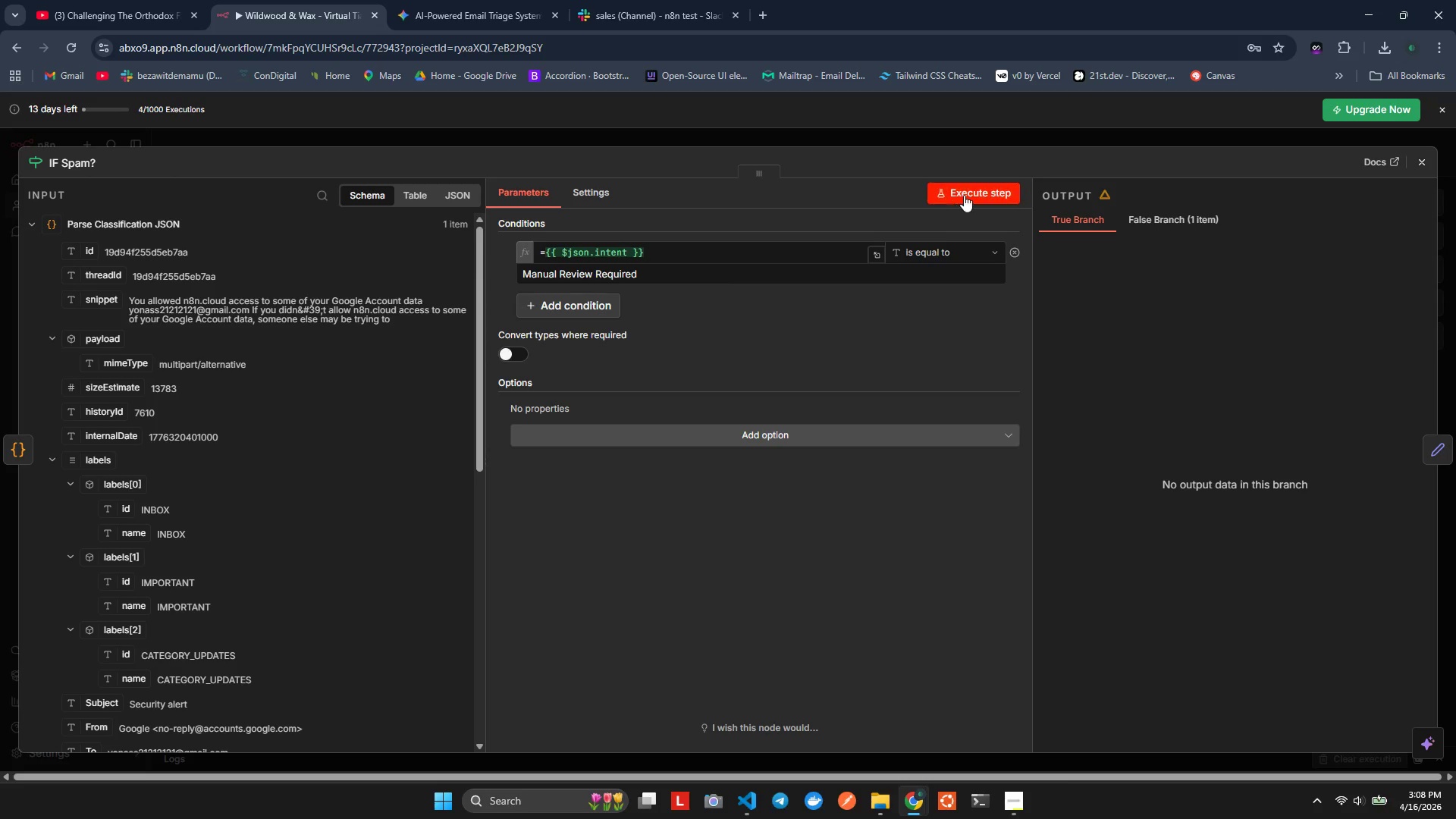 
key(Control+ControlLeft)
 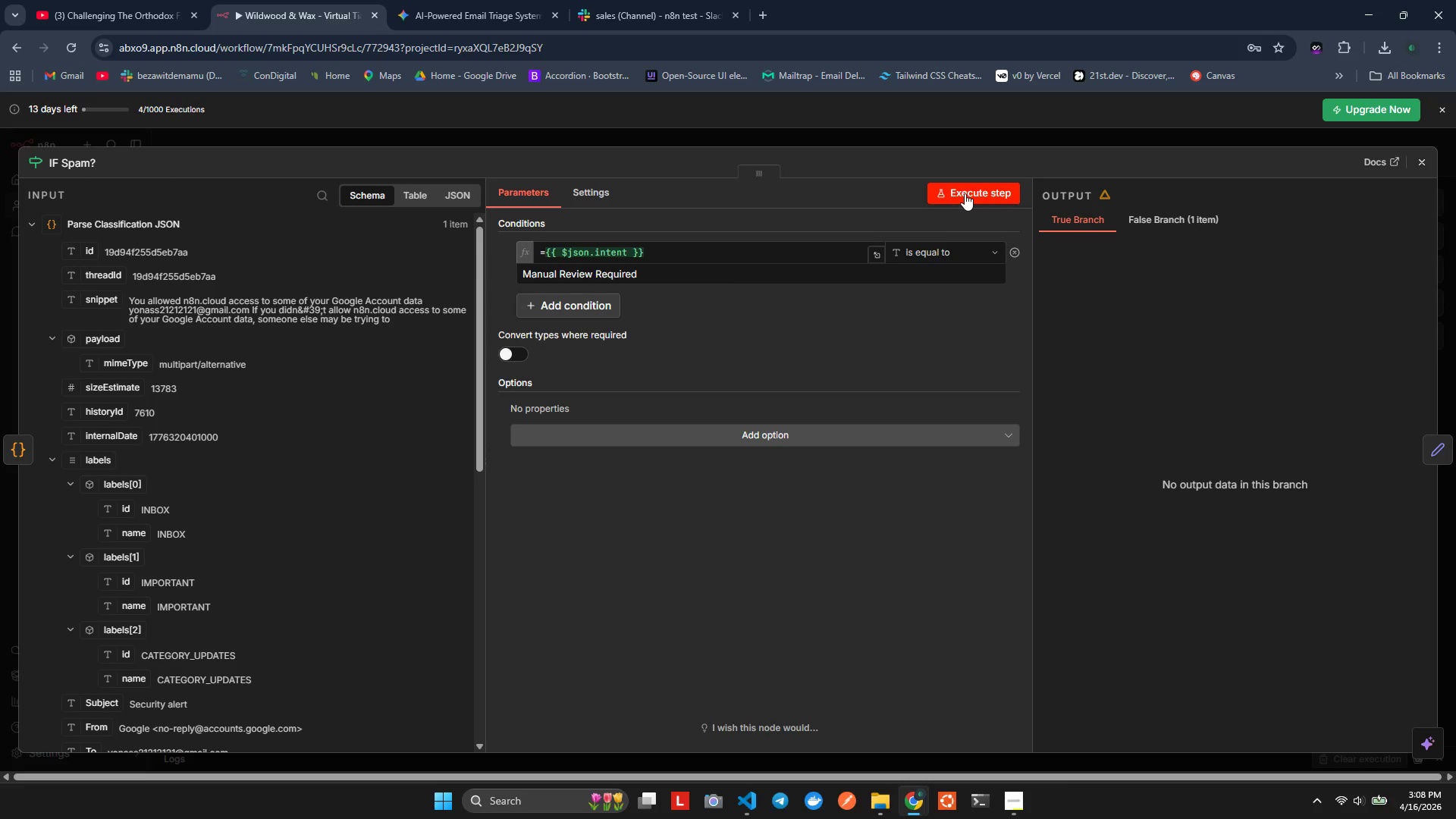 
key(Control+S)
 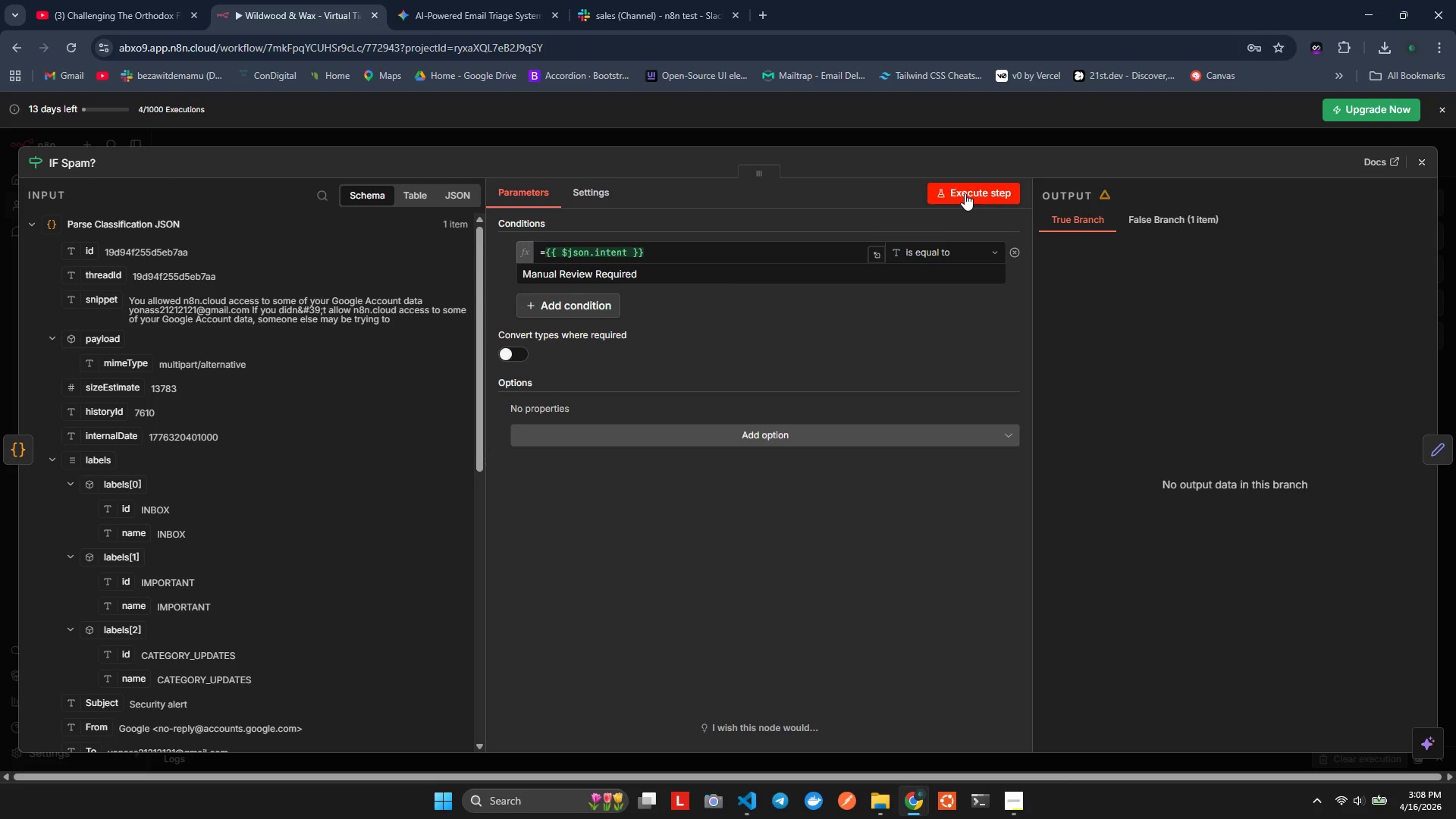 
left_click([965, 193])
 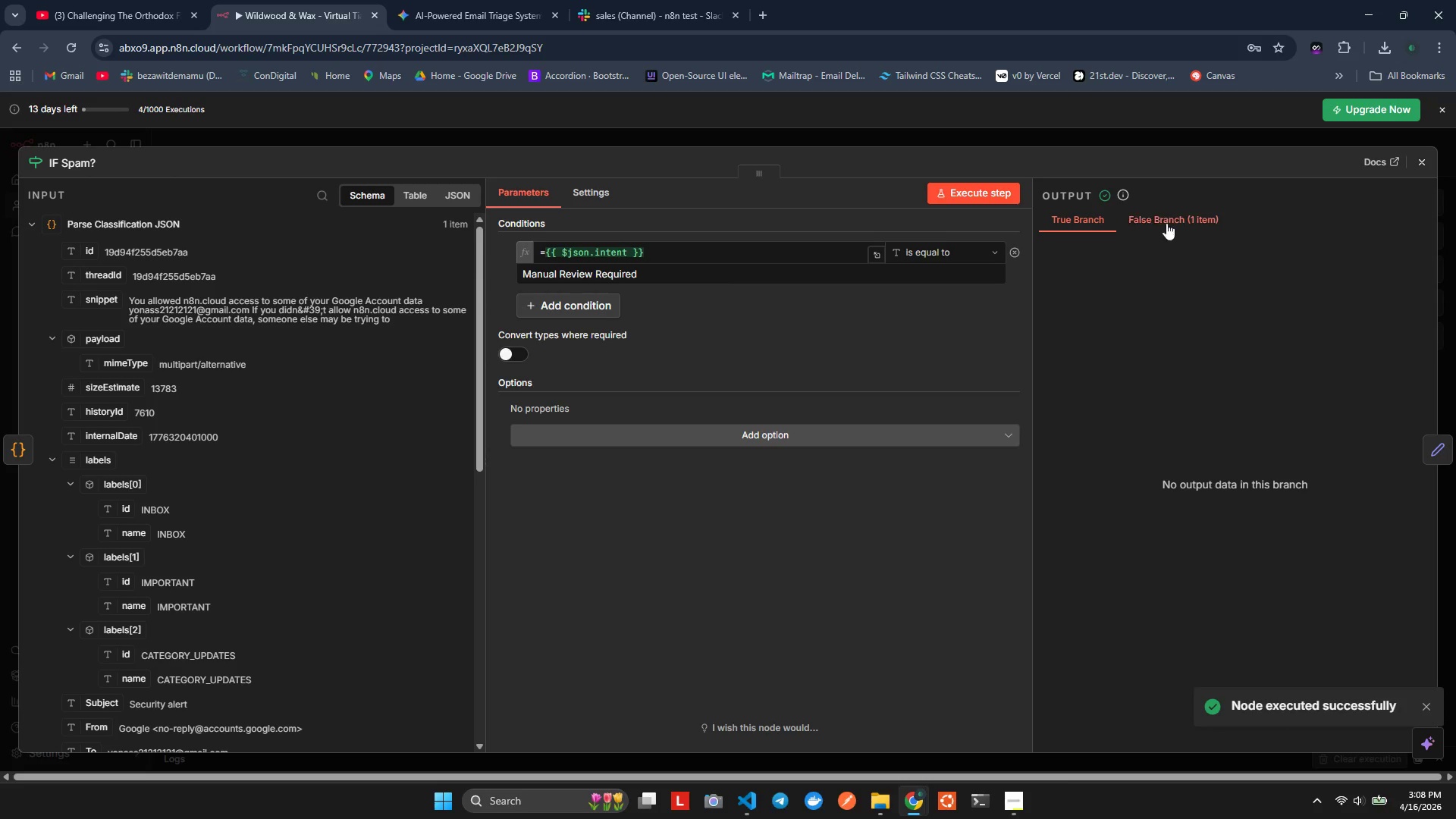 
left_click([1050, 227])
 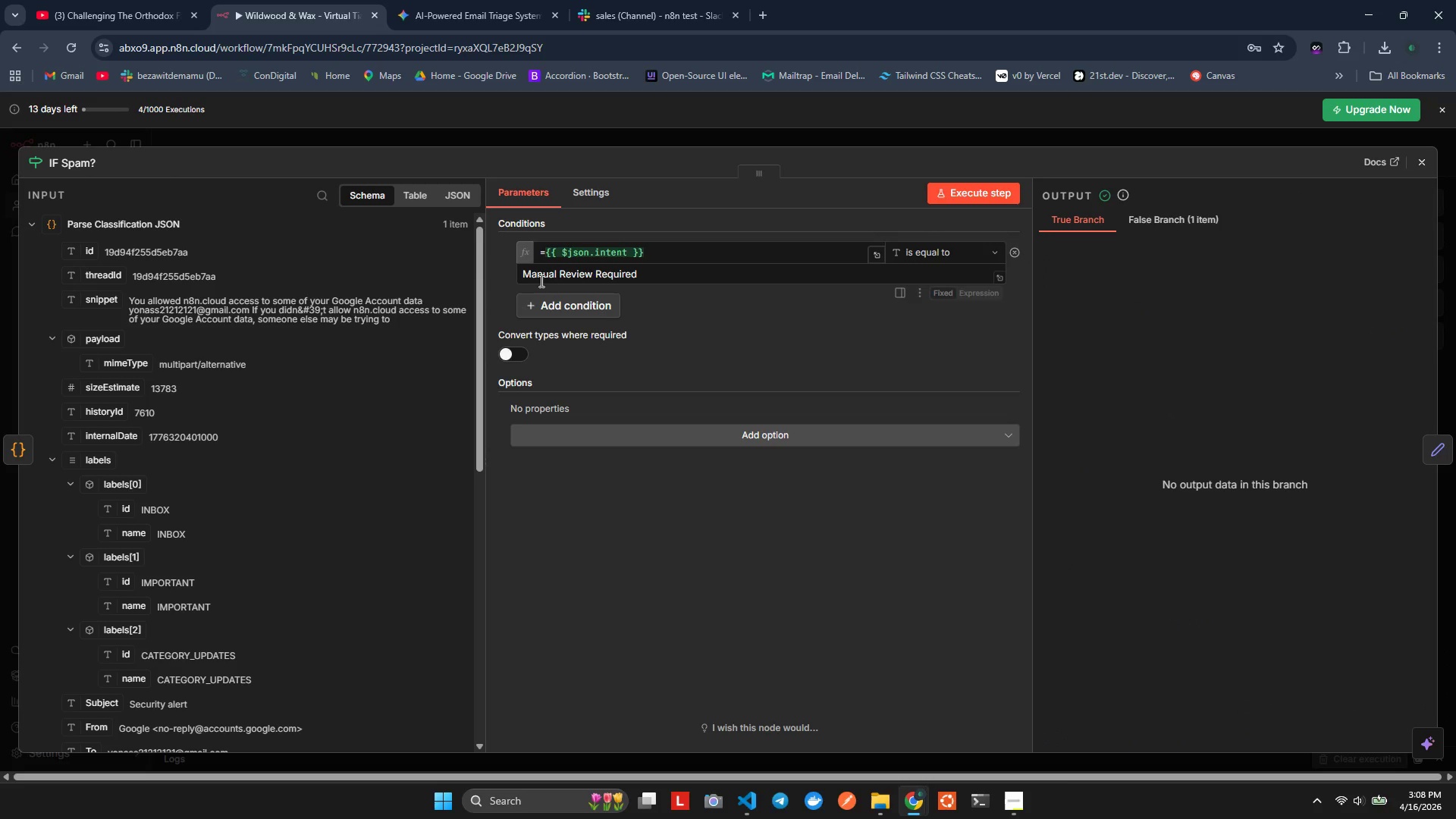 
double_click([544, 278])
 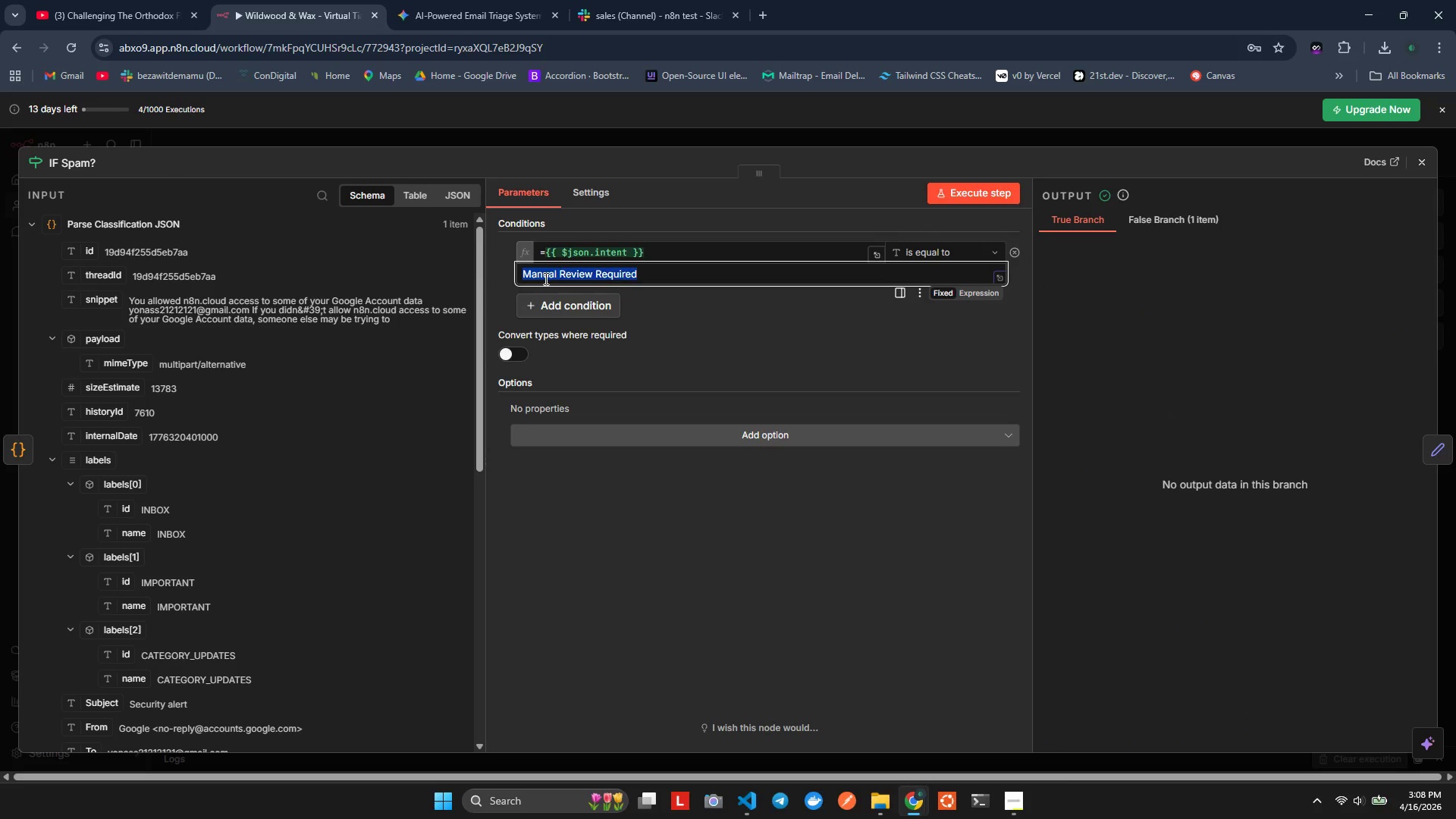 
triple_click([544, 278])
 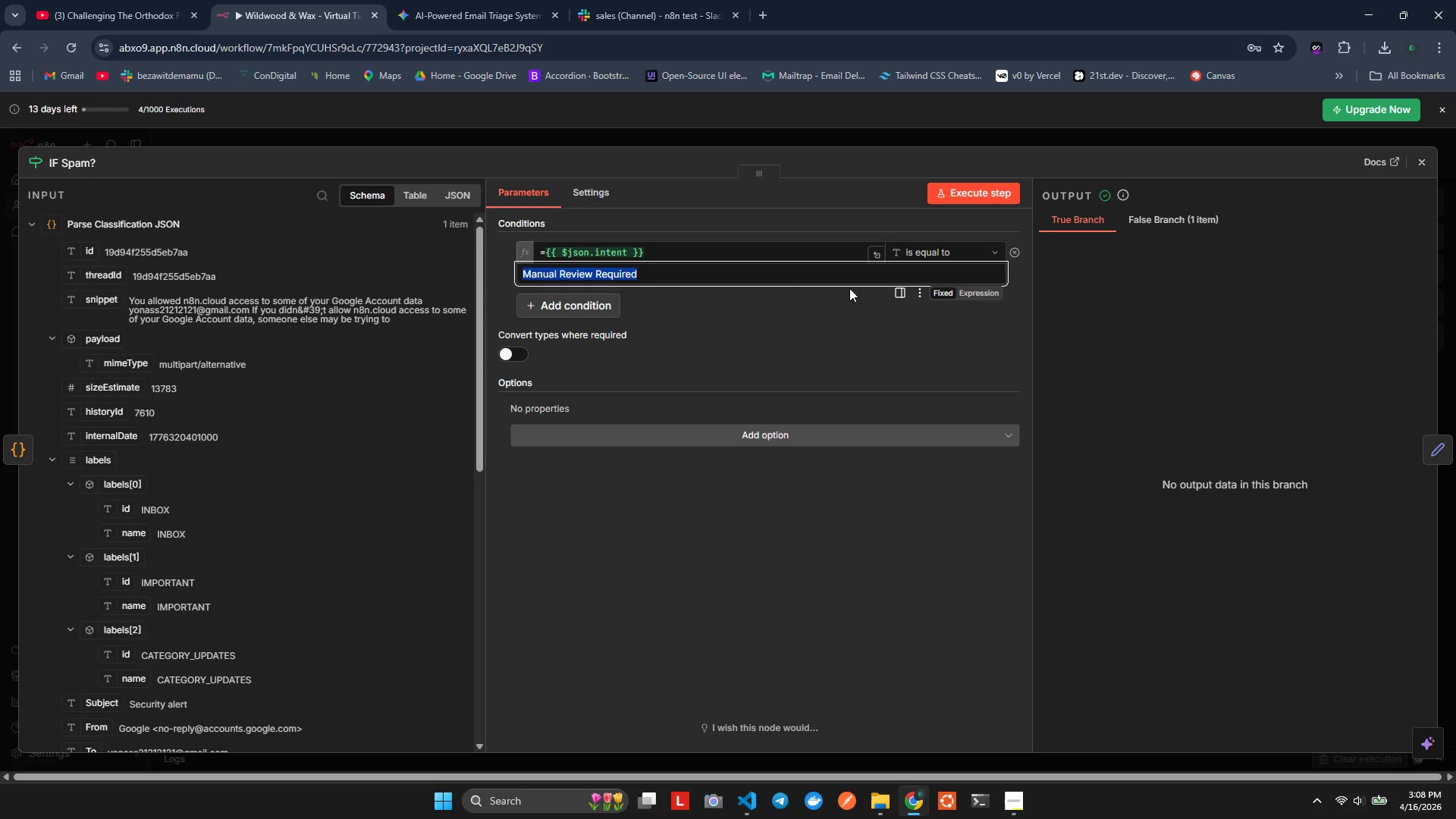 
wait(5.17)
 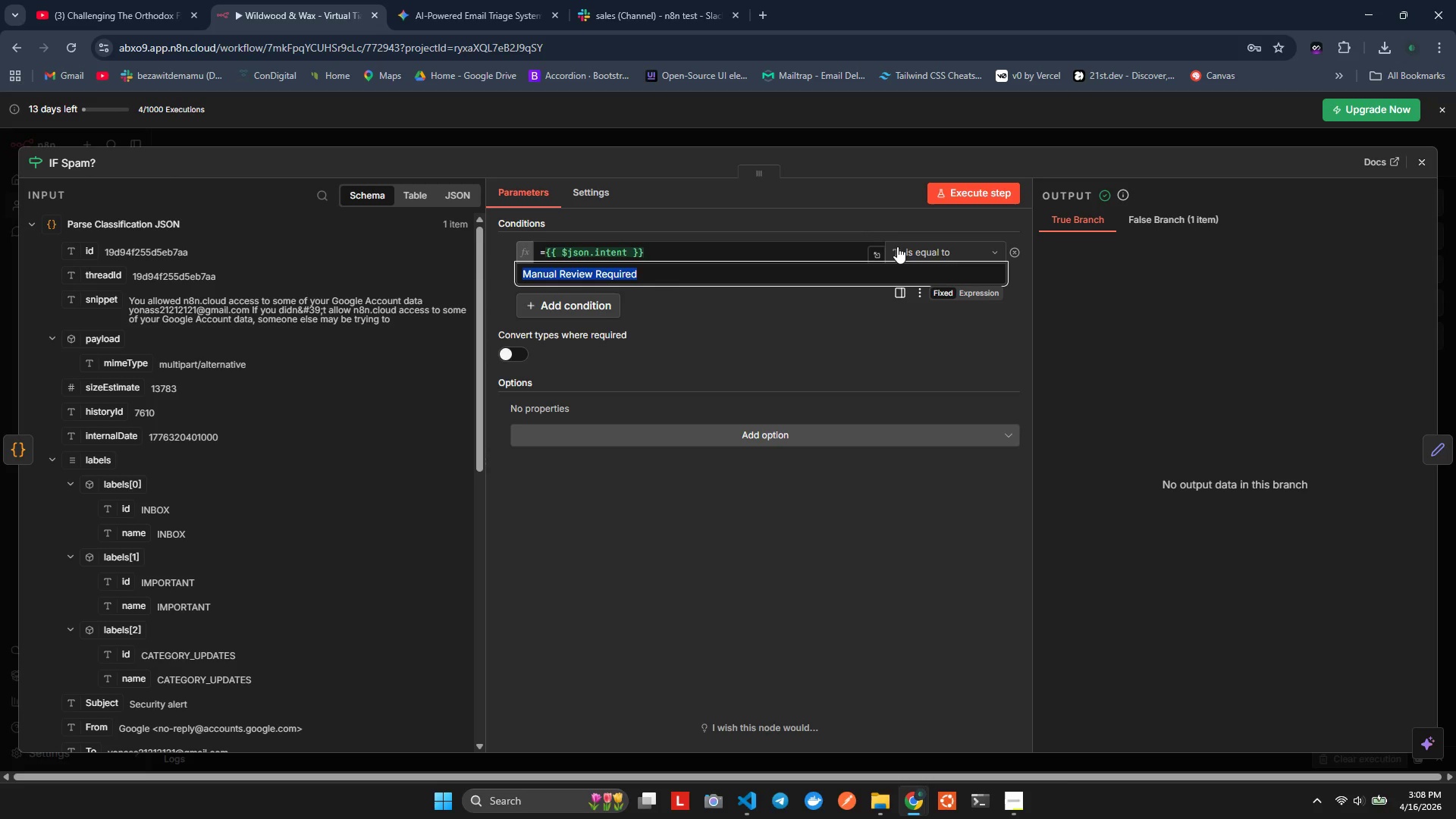 
left_click([636, 280])
 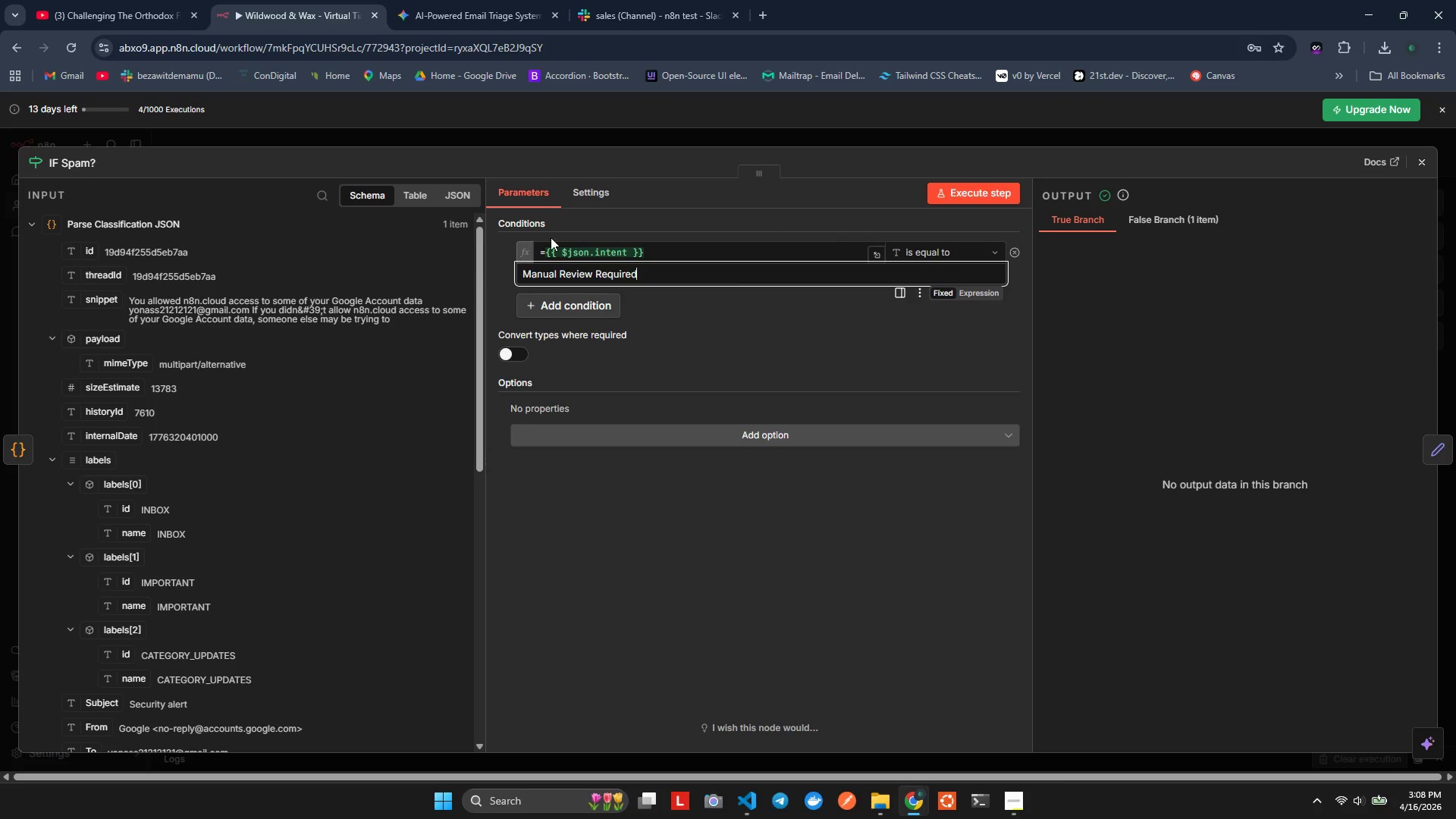 
left_click_drag(start_coordinate=[548, 254], to_coordinate=[644, 256])
 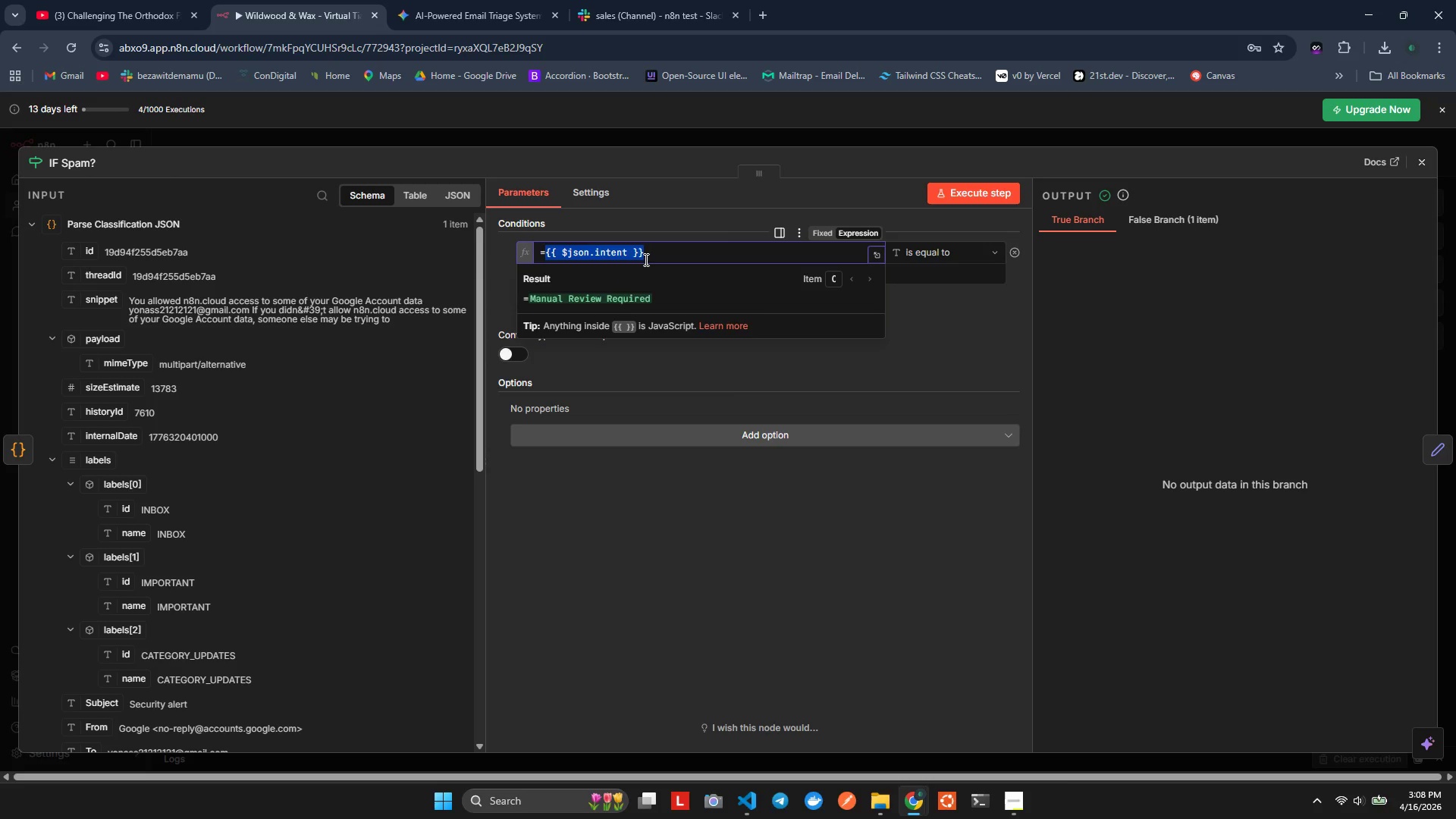 
key(Control+C)
 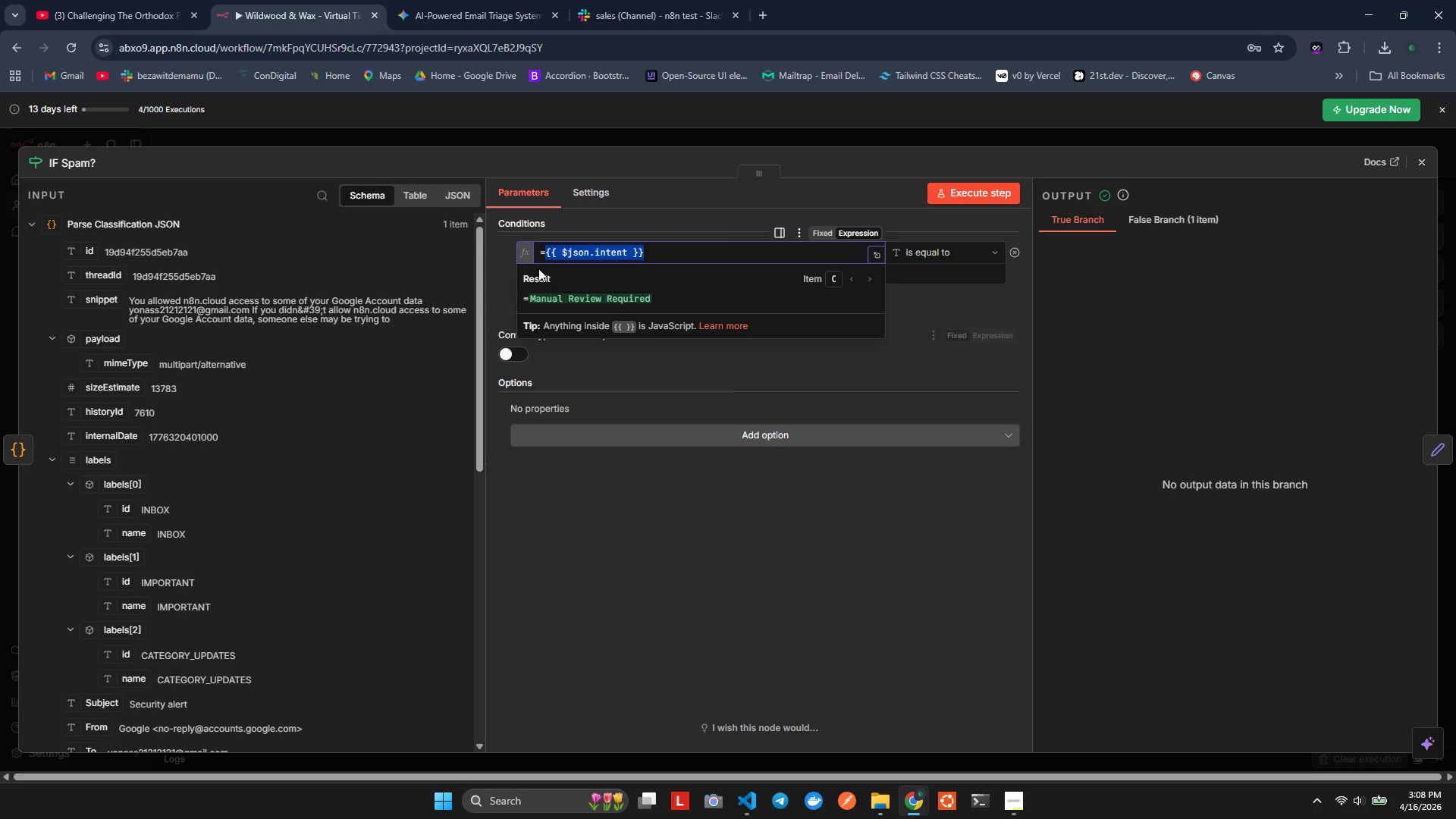 
left_click([545, 256])
 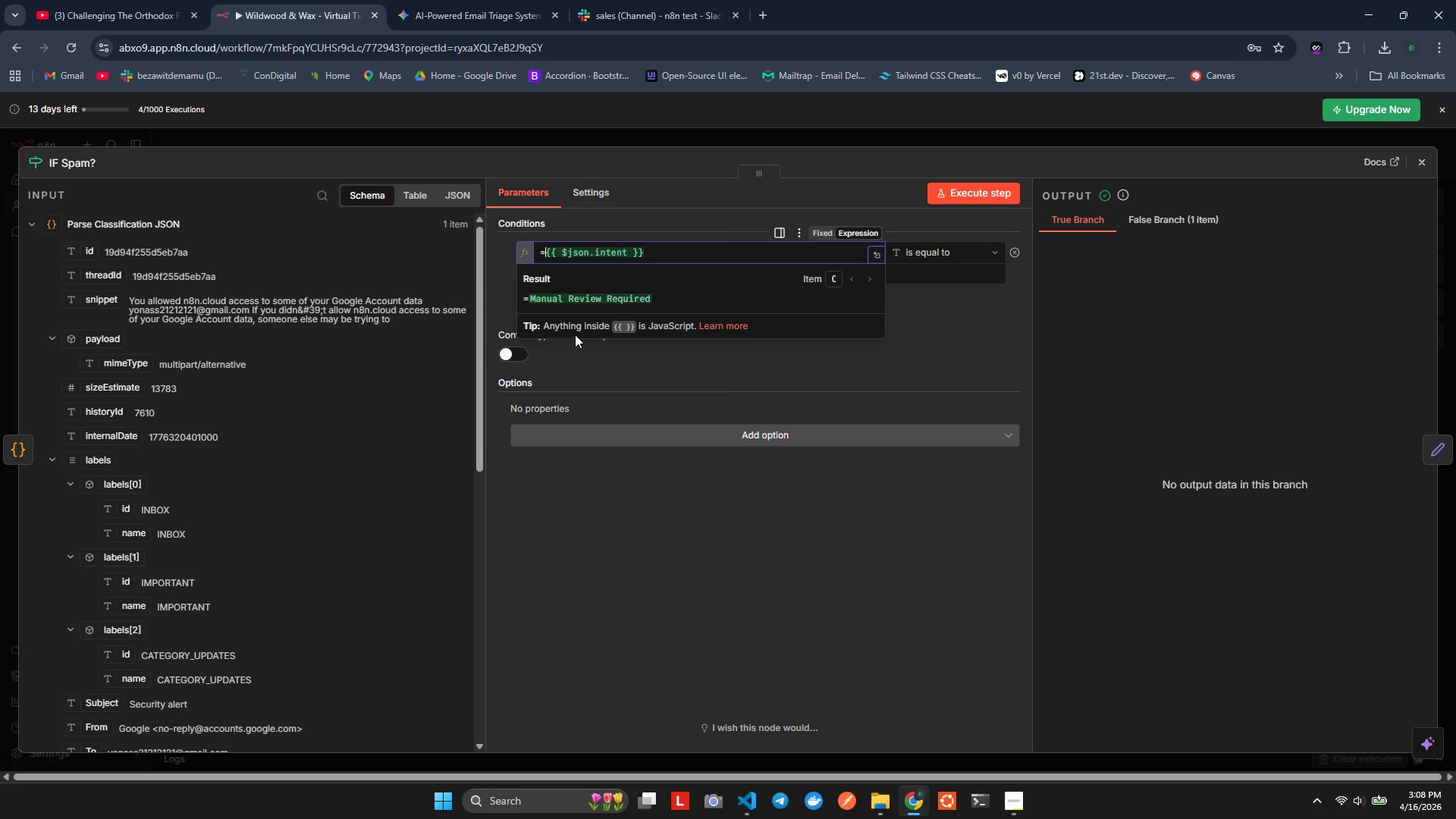 
key(Backspace)
 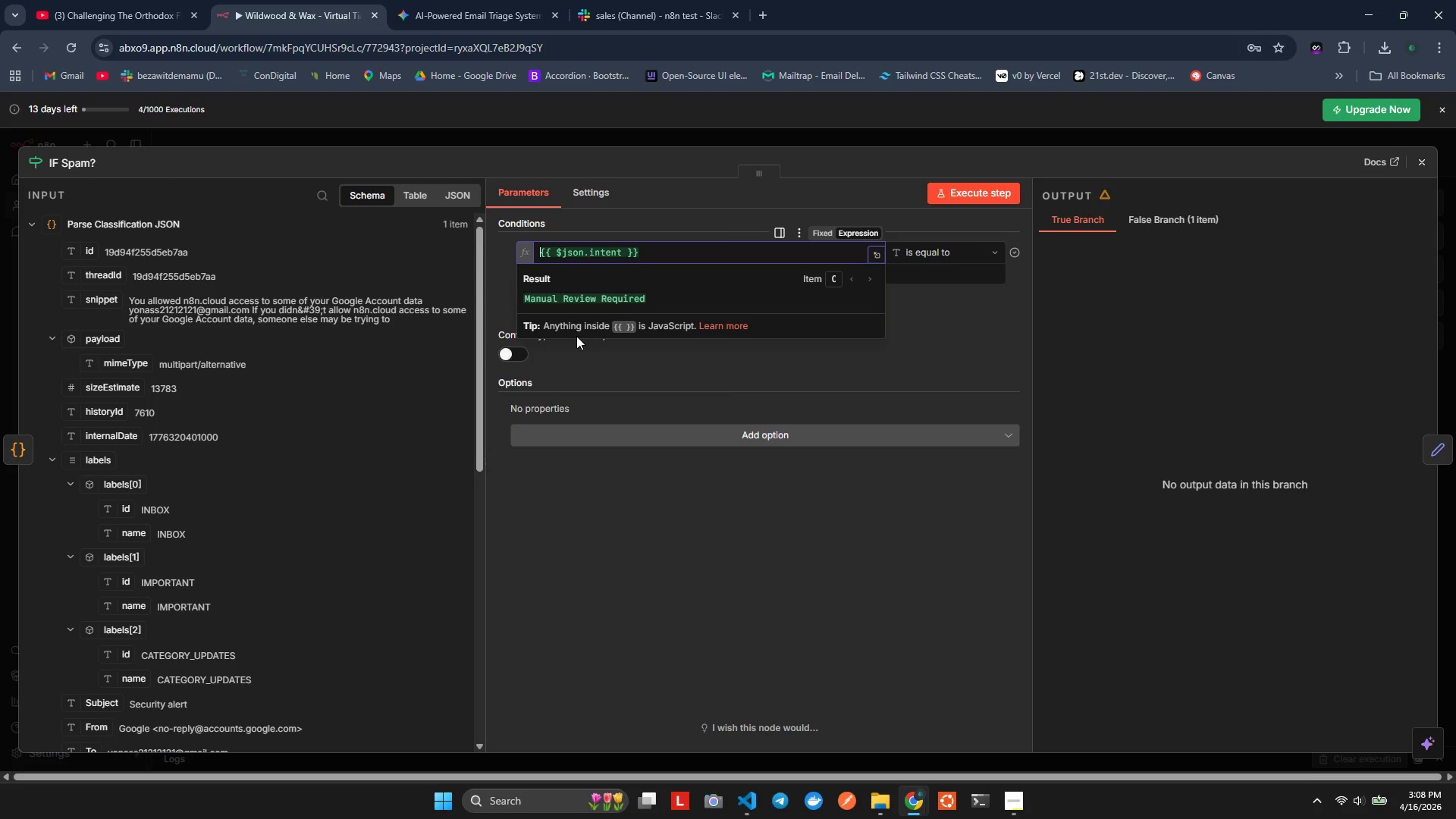 
left_click([626, 363])
 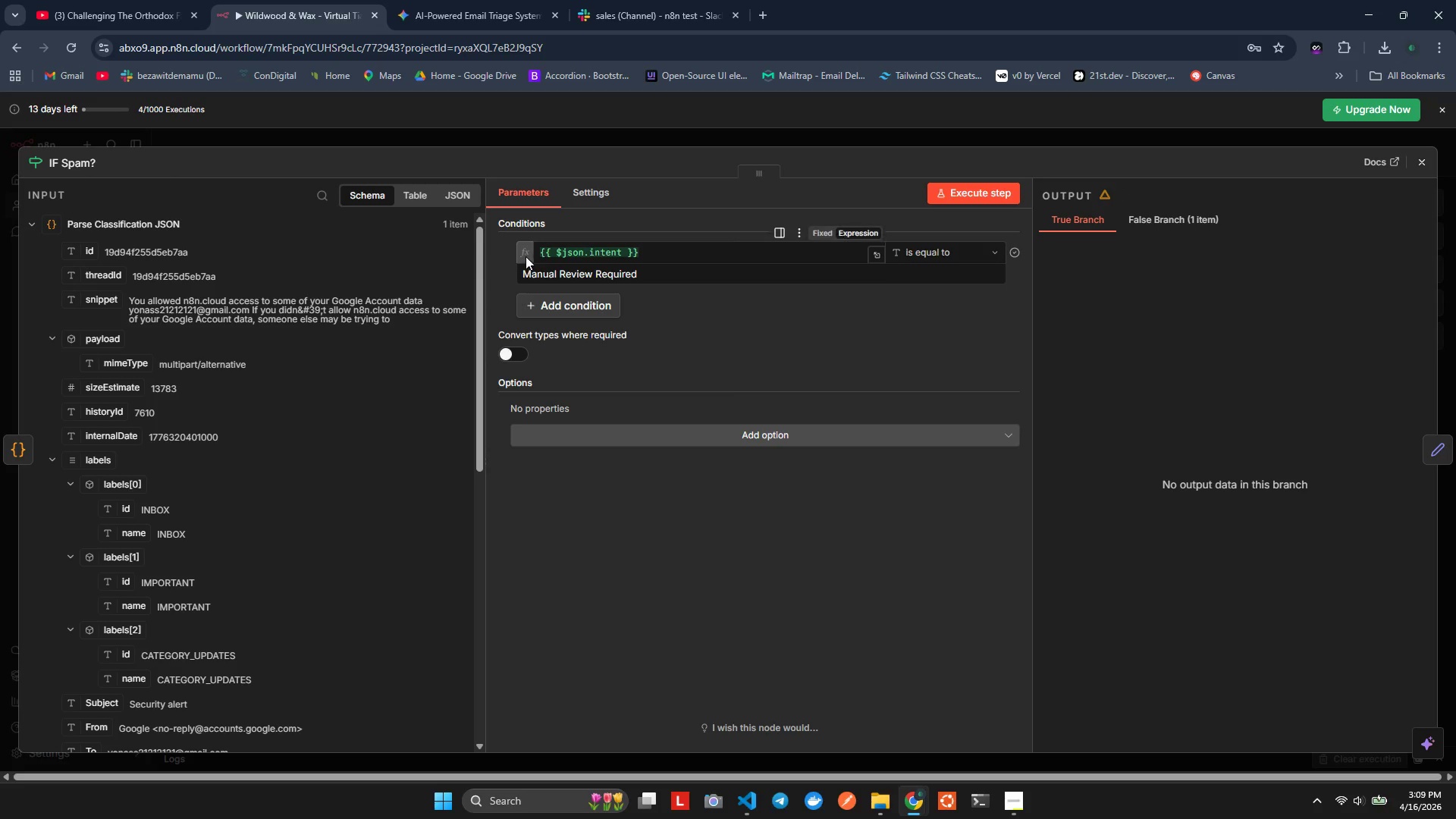 
left_click([540, 253])
 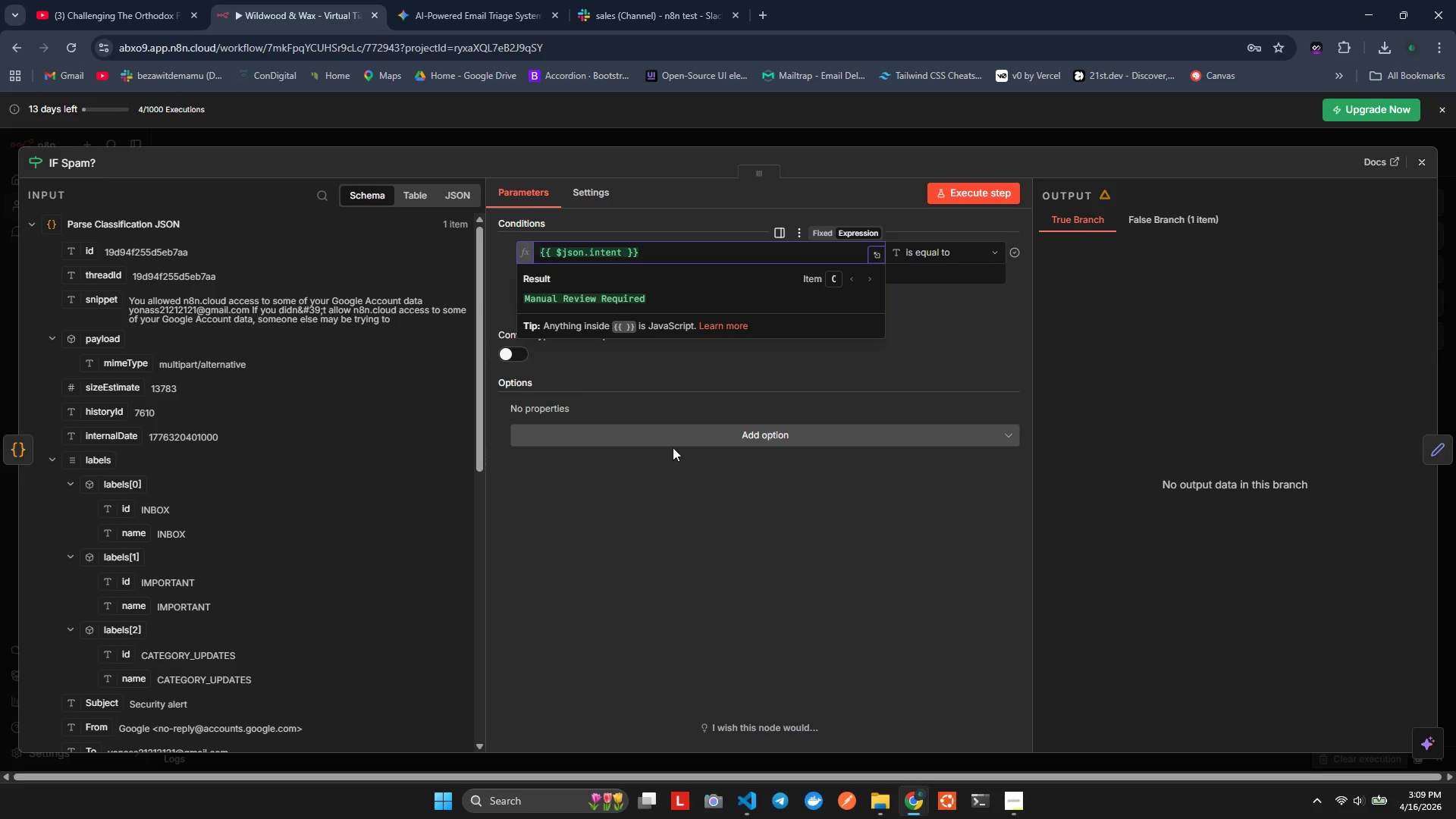 
left_click([697, 385])
 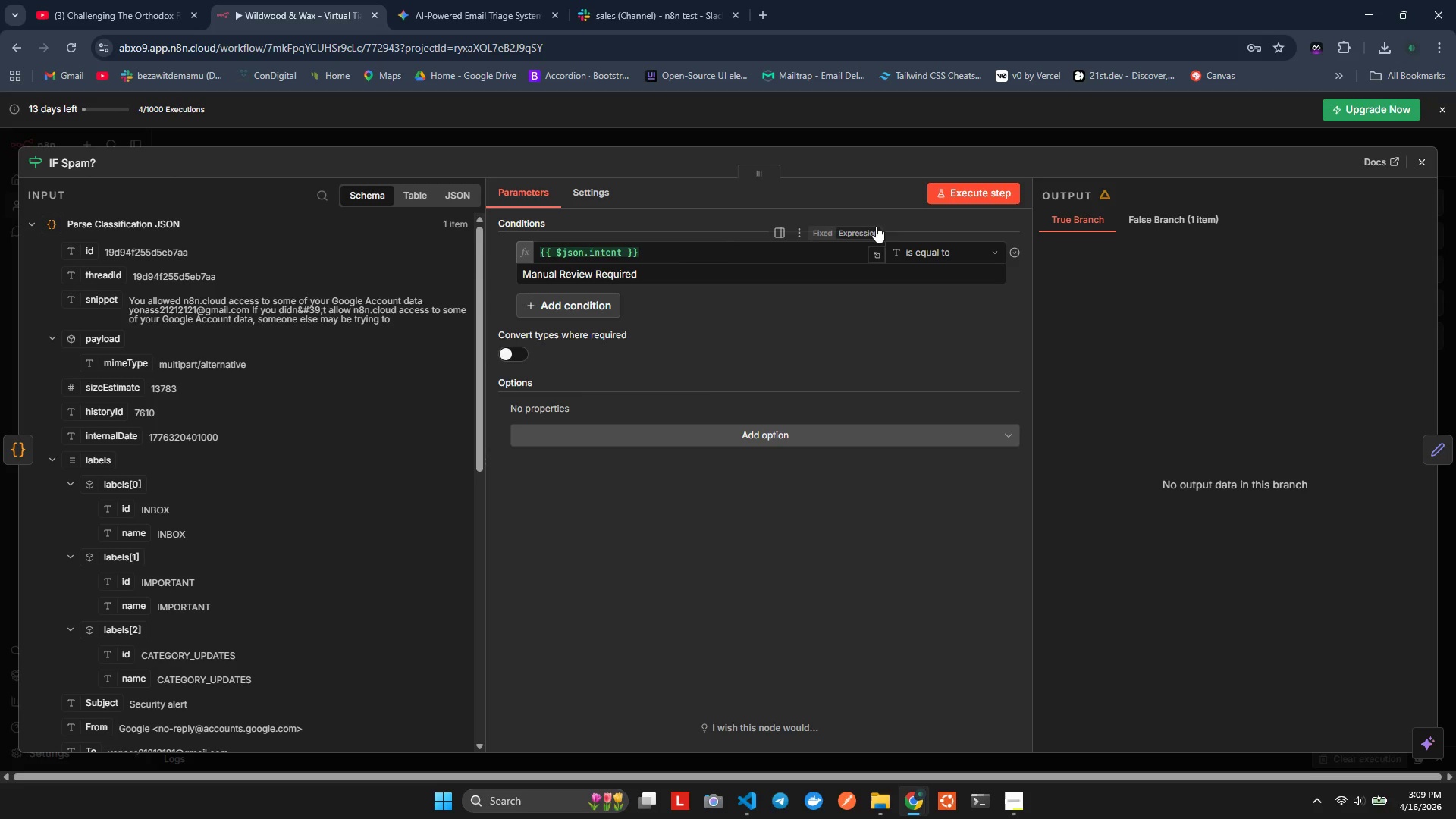 
left_click([946, 199])
 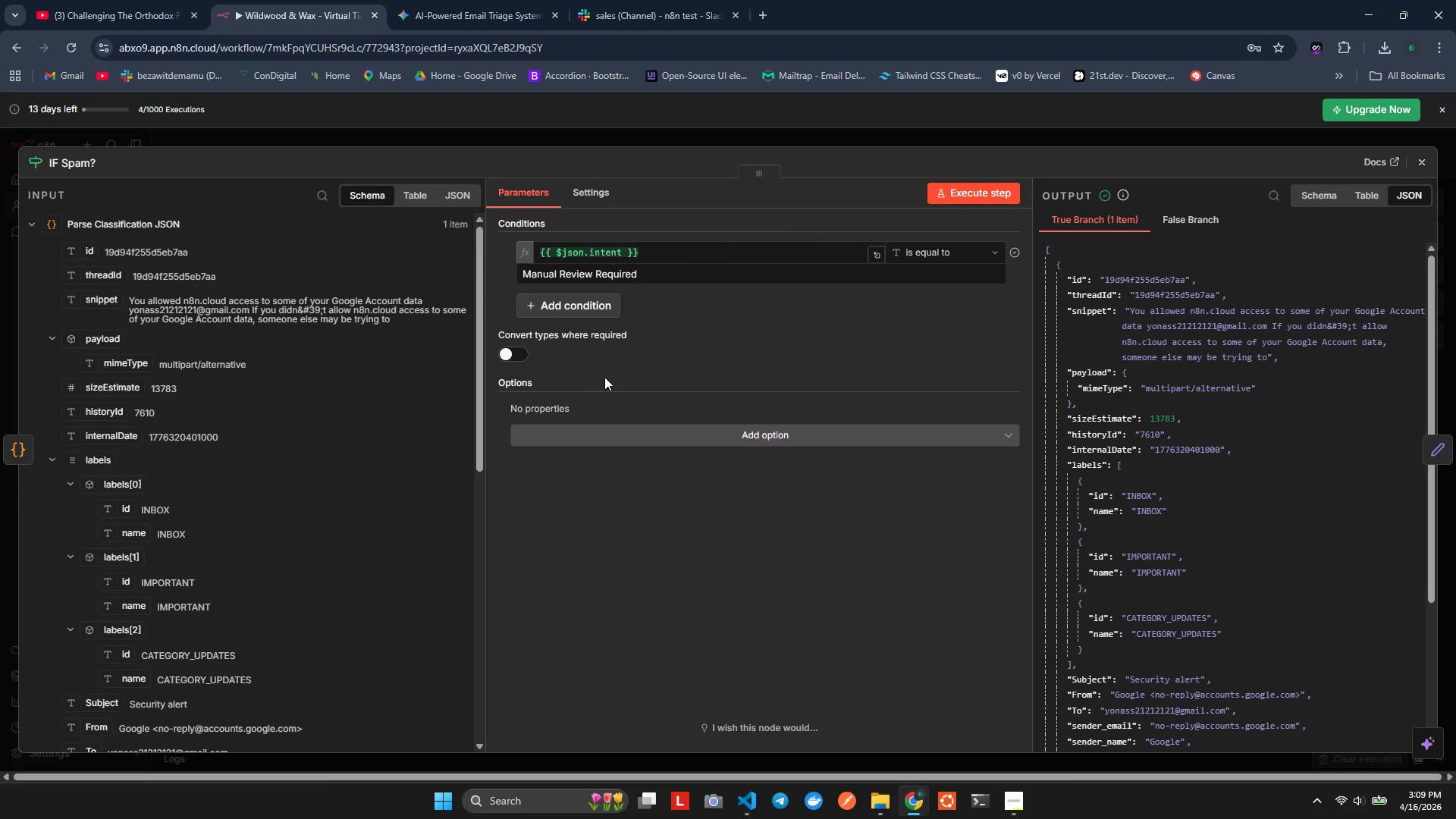 
wait(14.25)
 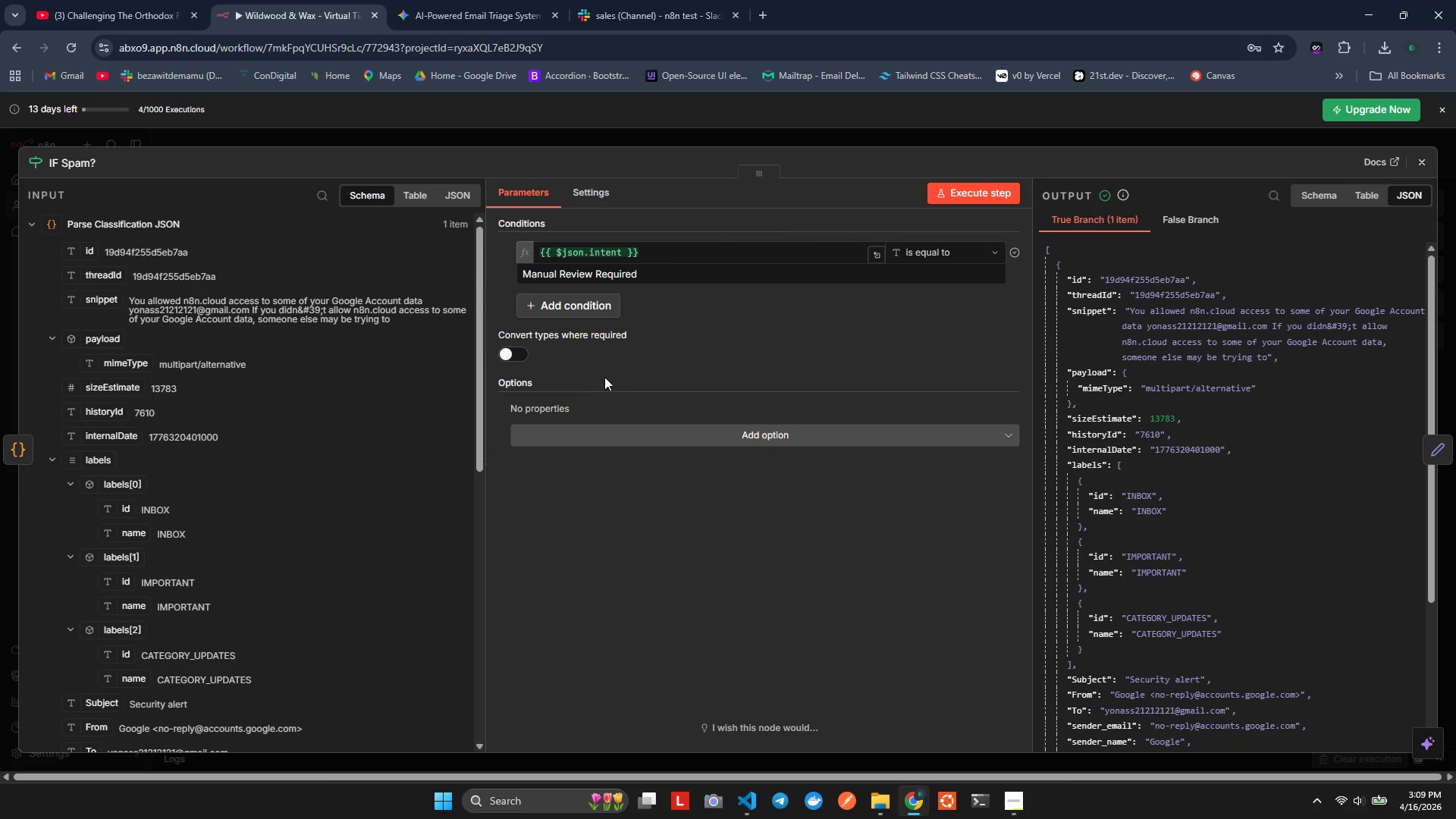 
double_click([647, 275])
 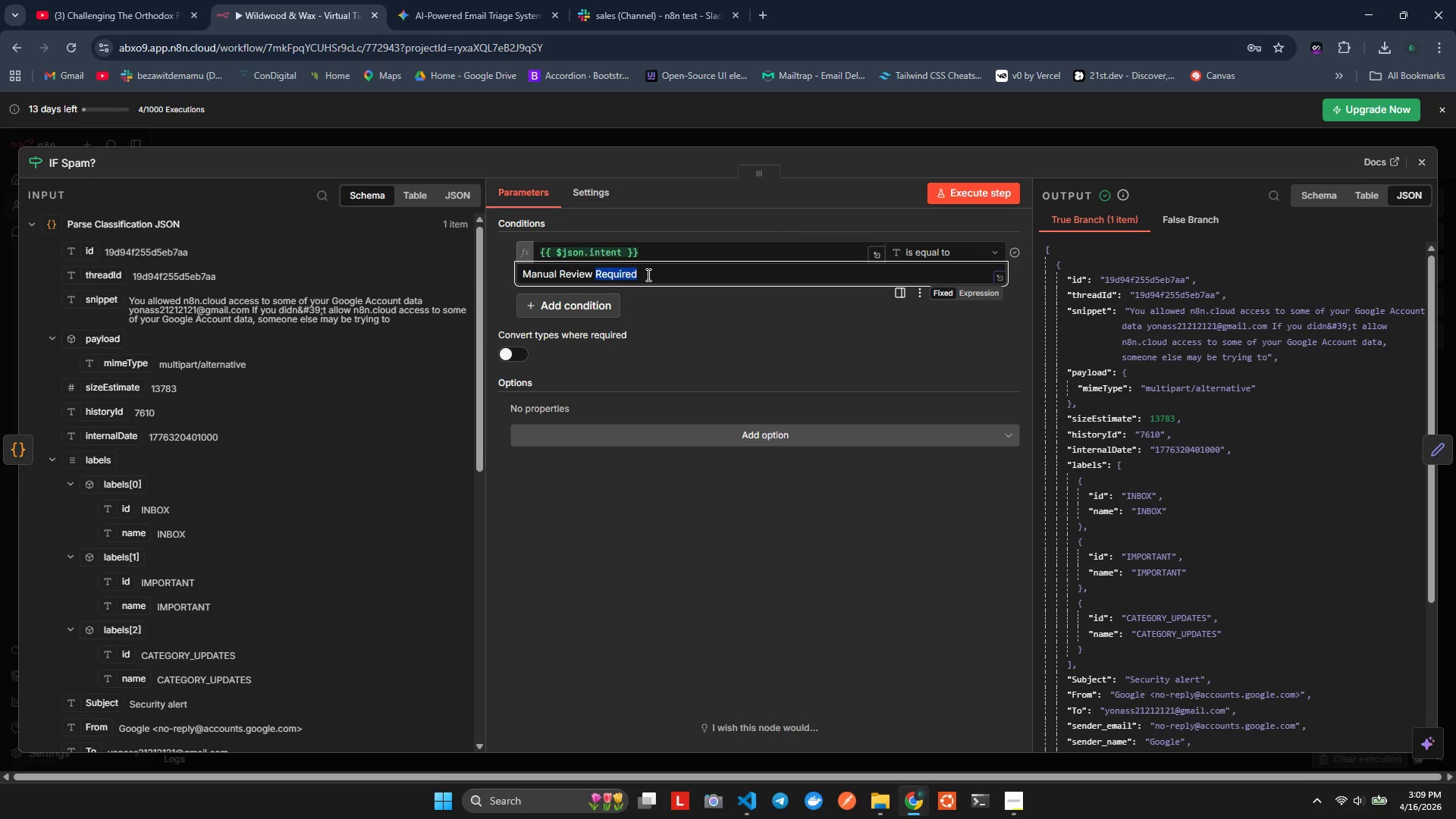 
triple_click([647, 275])
 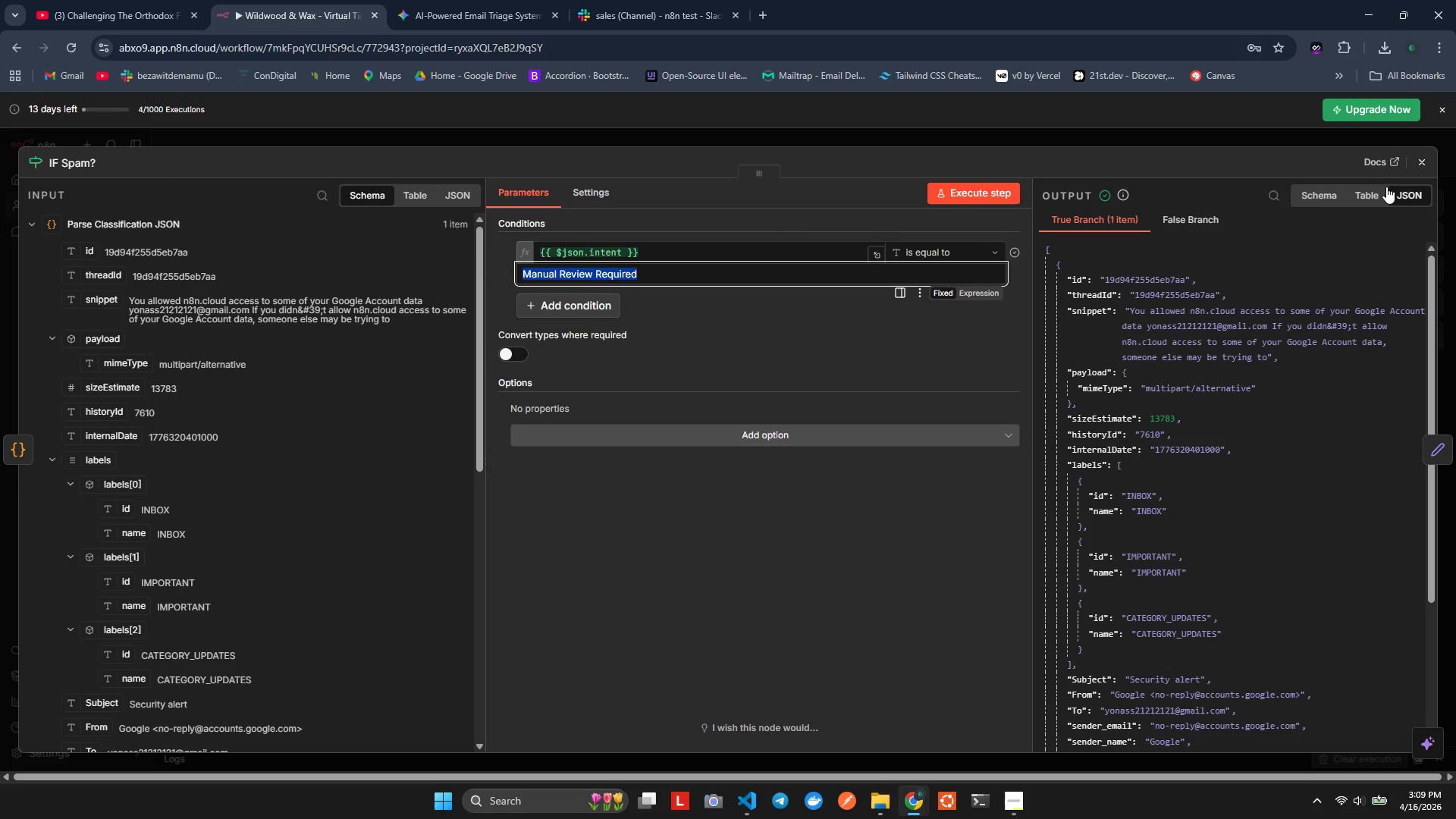 
left_click([779, 342])
 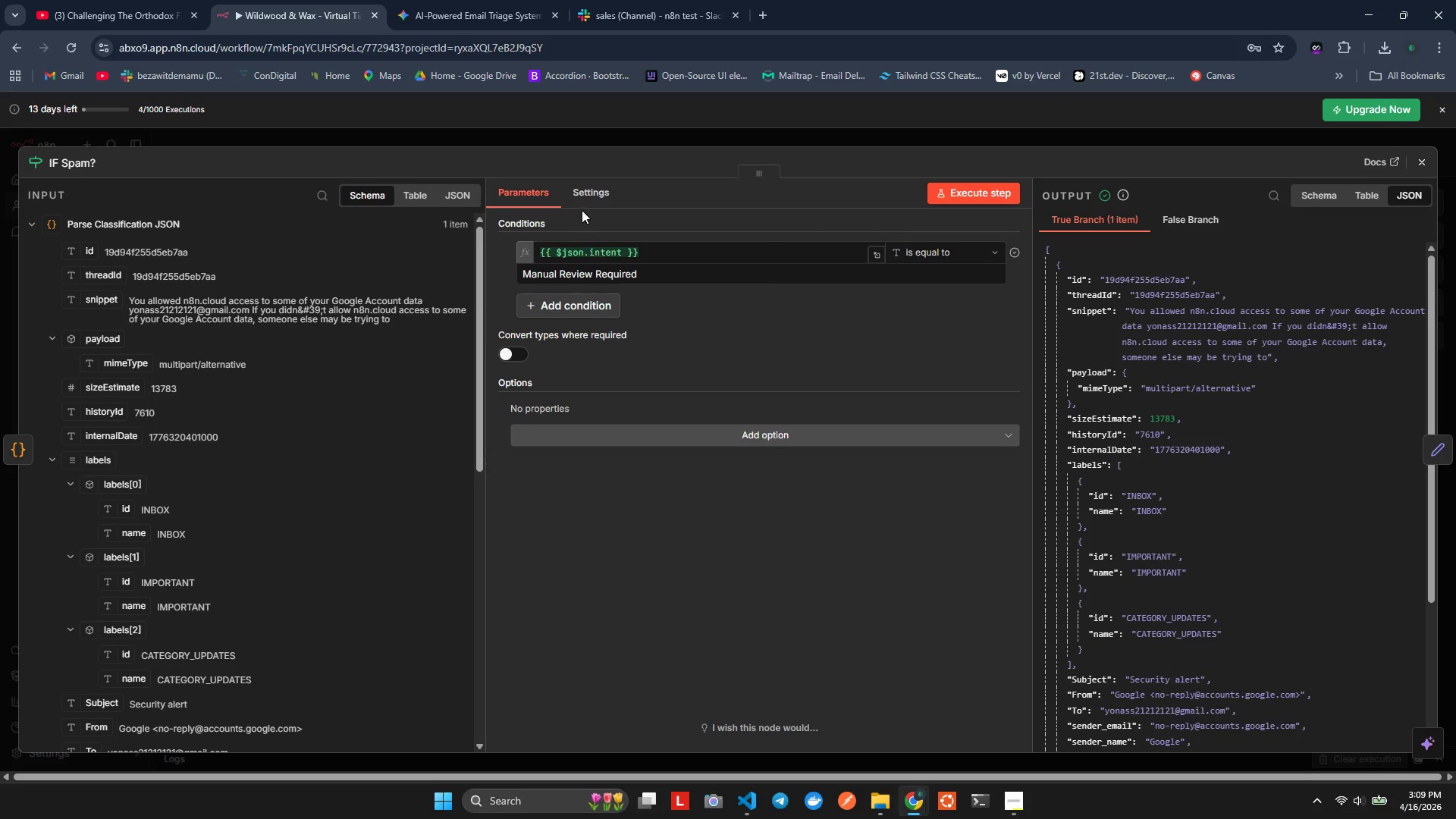 
wait(6.77)
 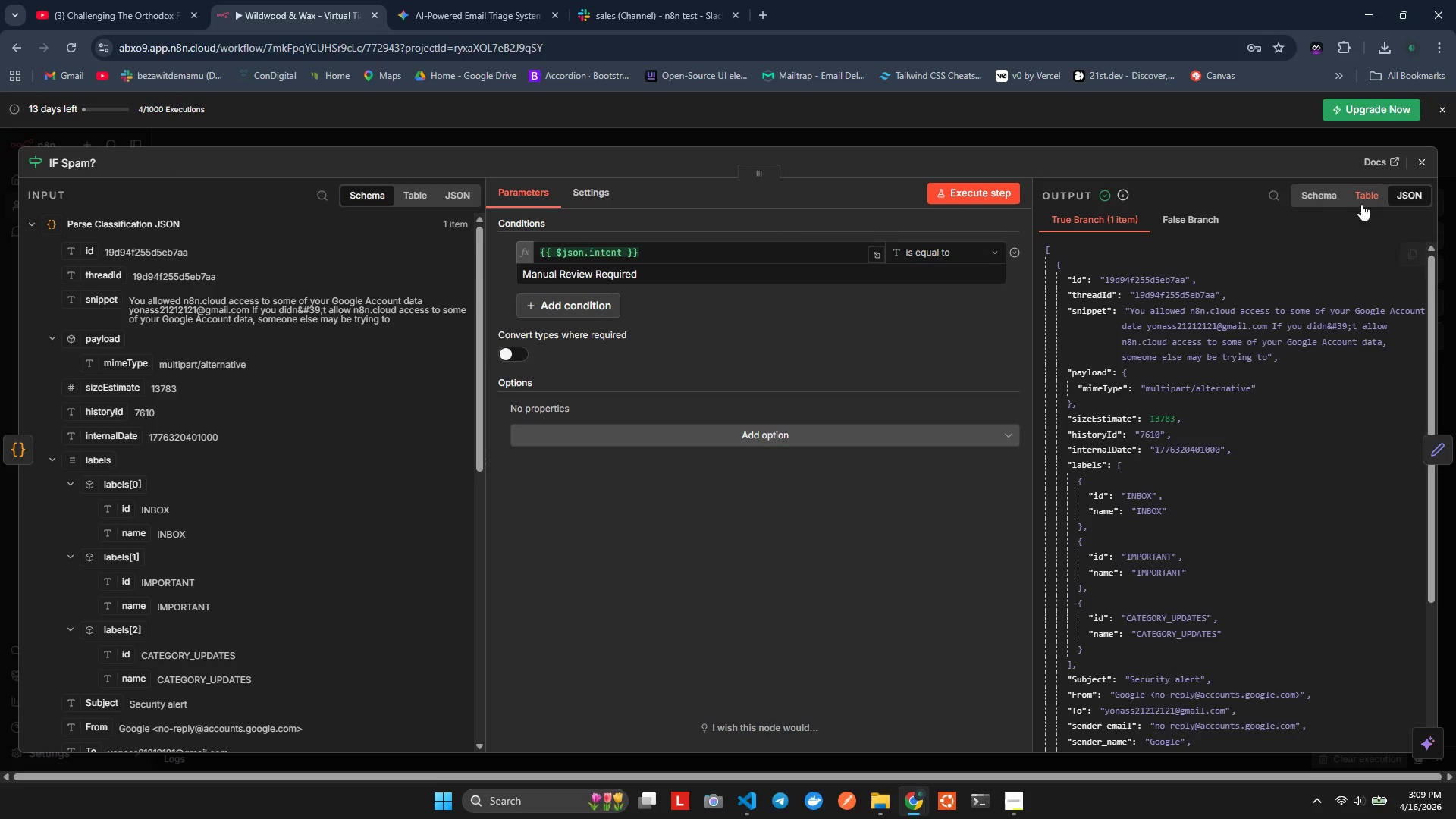 
left_click([695, 268])
 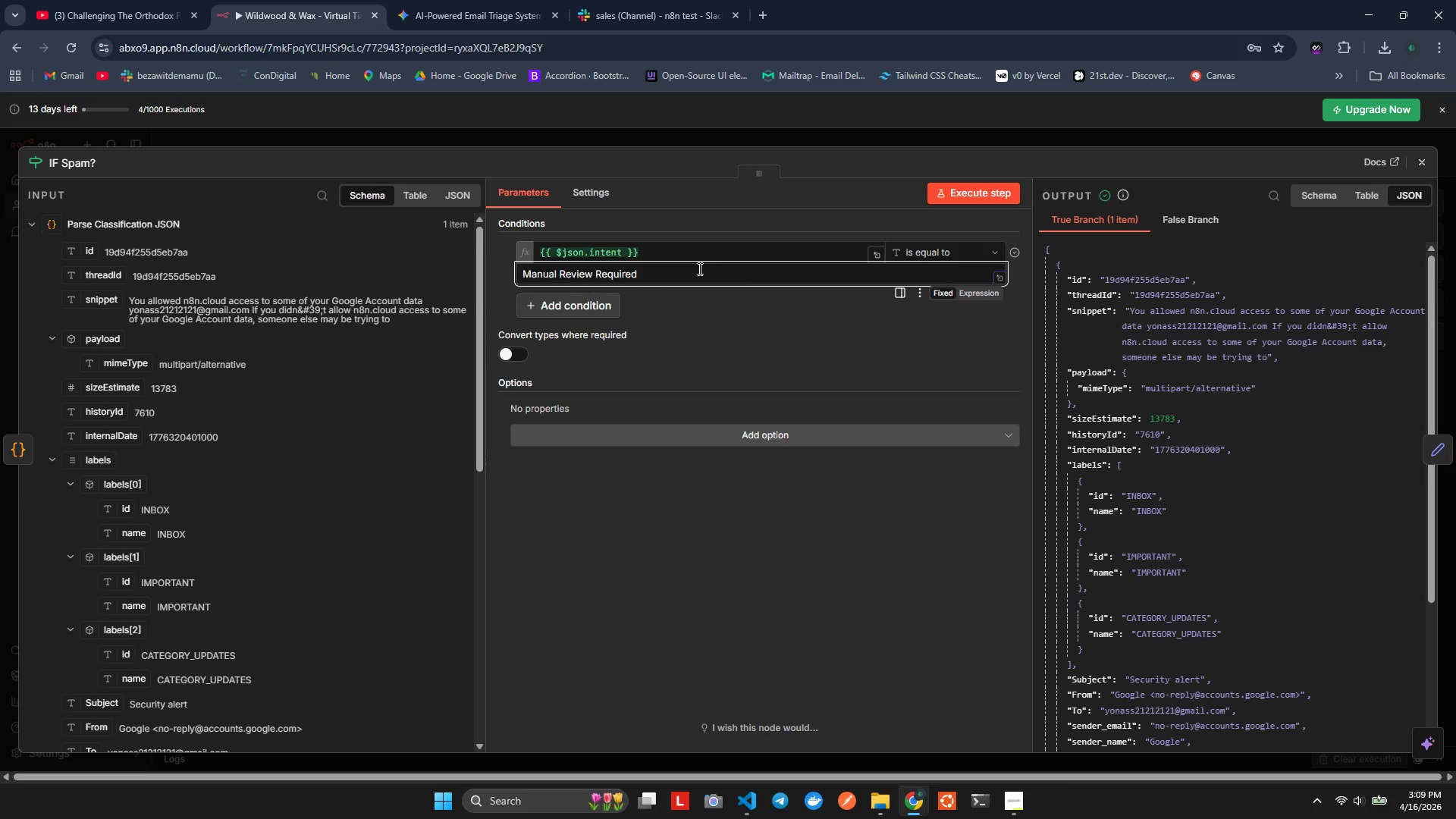 
key(Control+ControlLeft)
 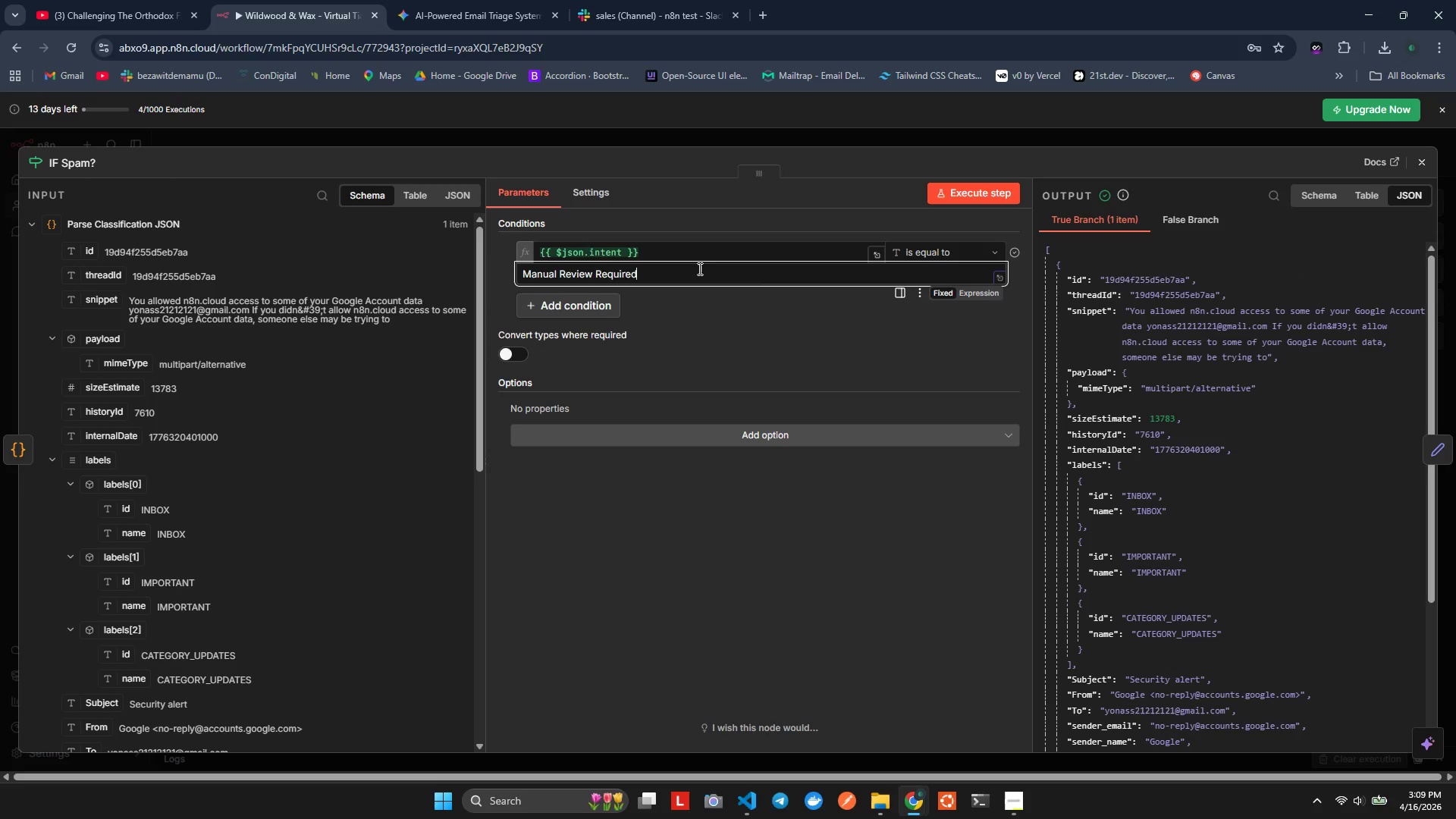 
key(Control+A)
 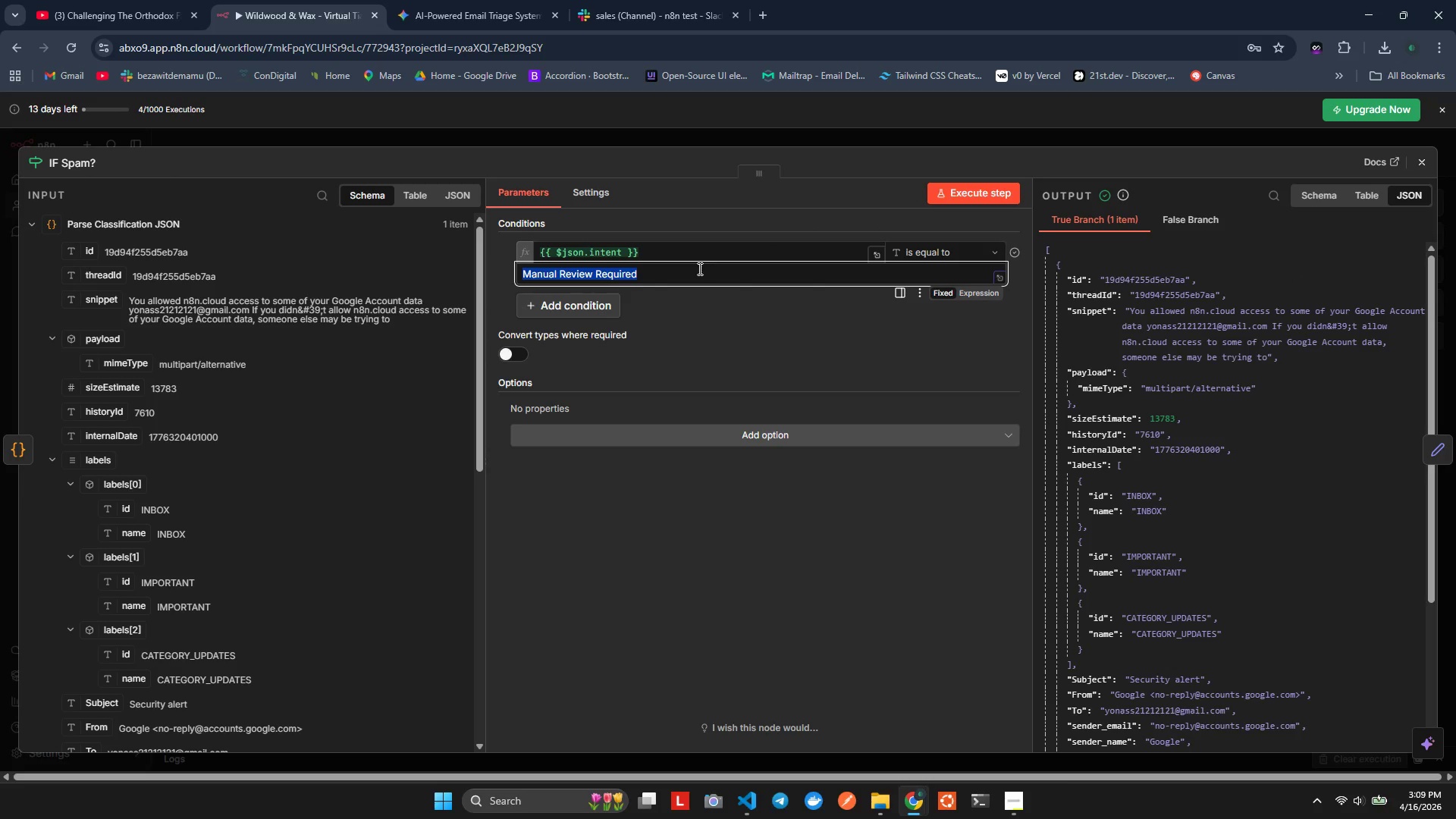 
key(Backspace)
type(Sam)
 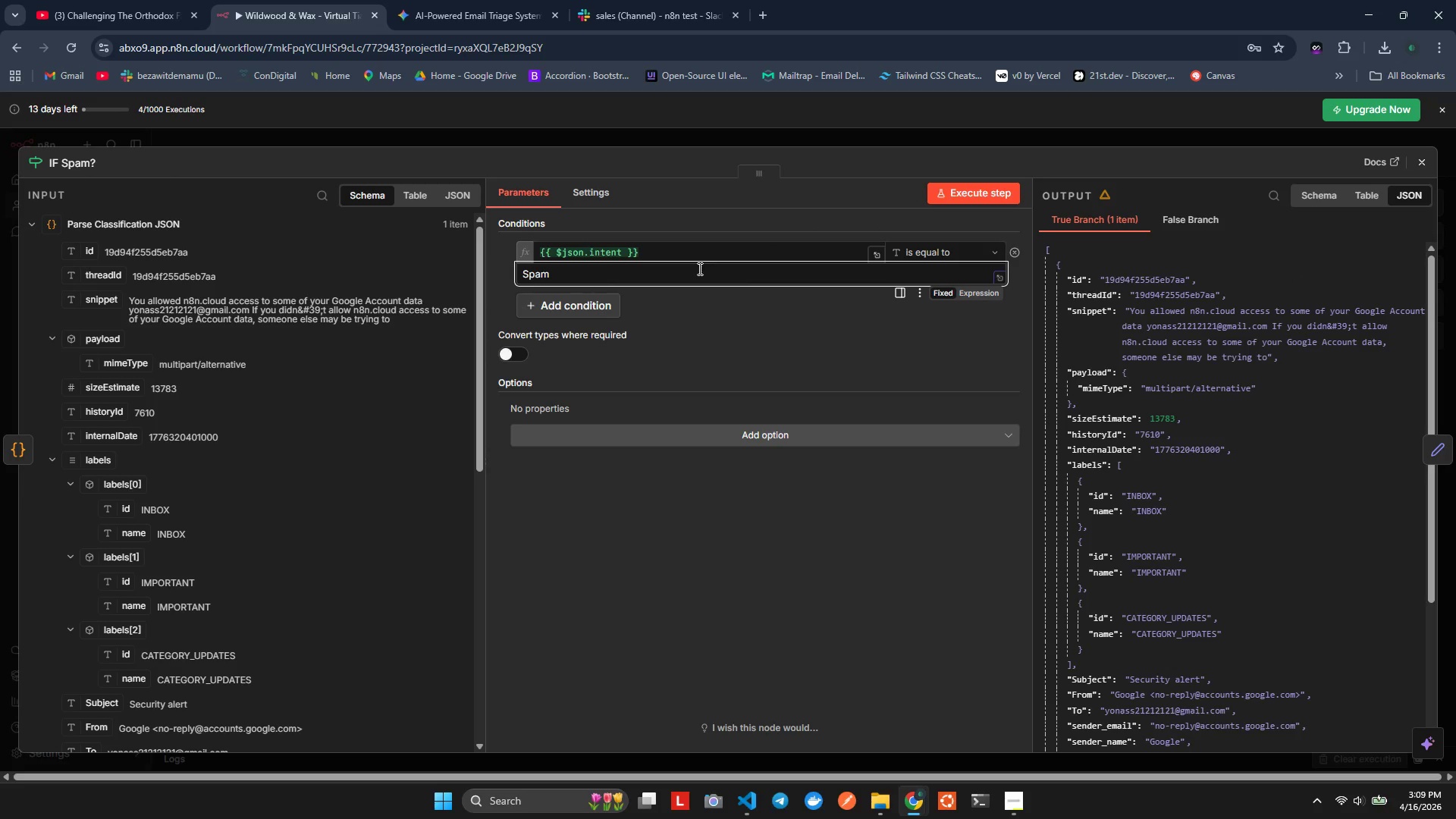 
 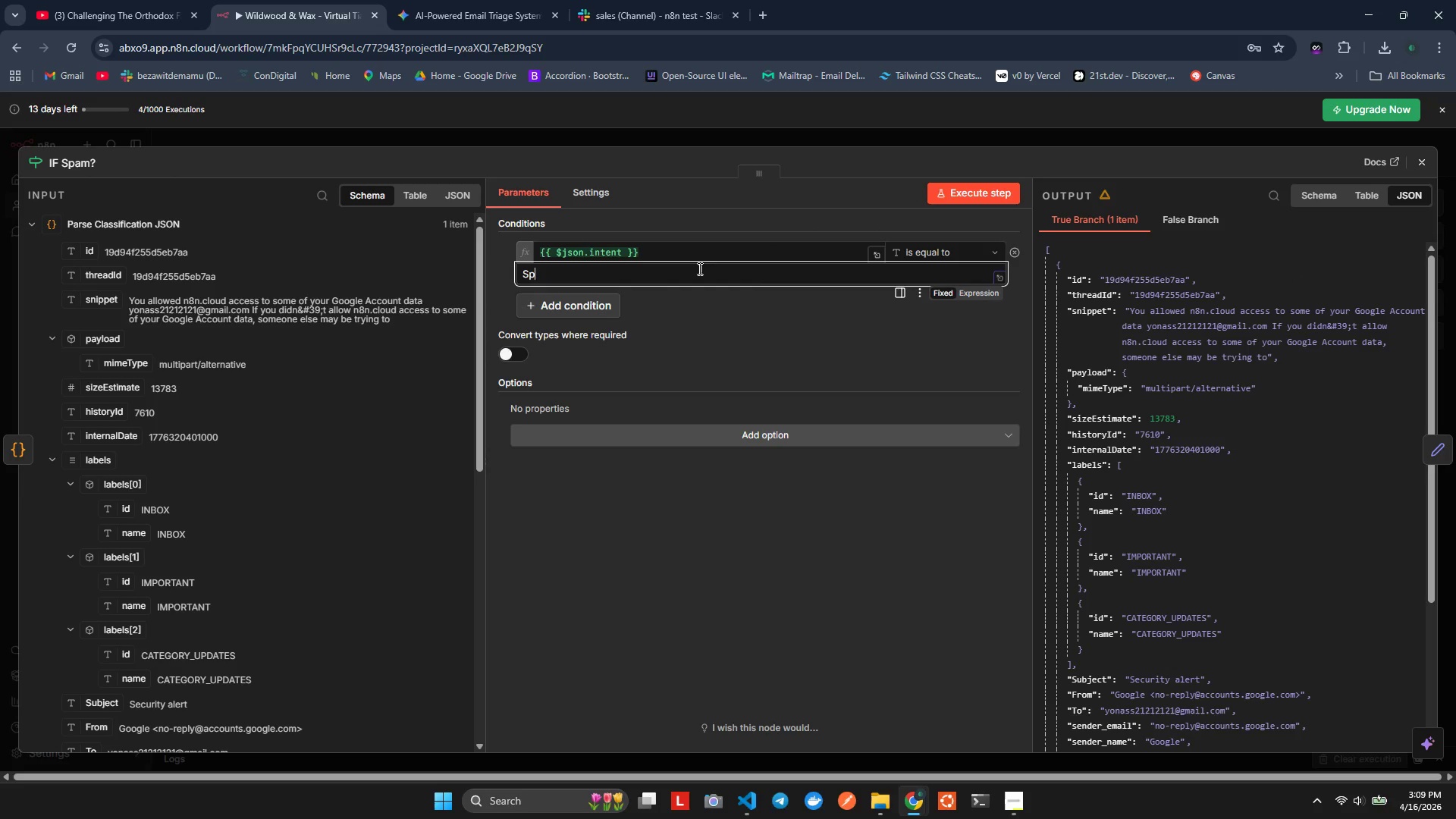 
hold_key(key=P, duration=0.47)
 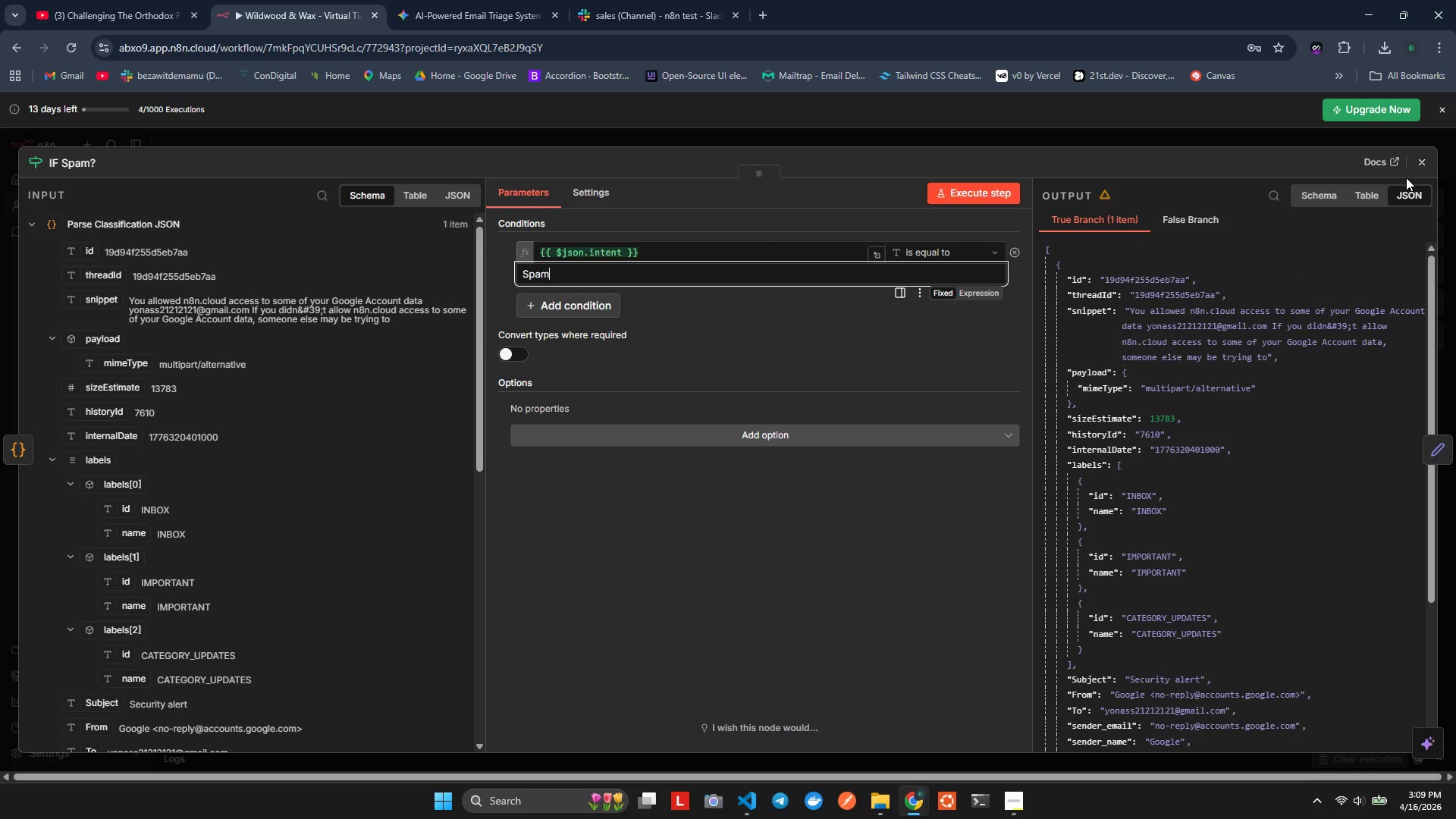 
double_click([1431, 160])
 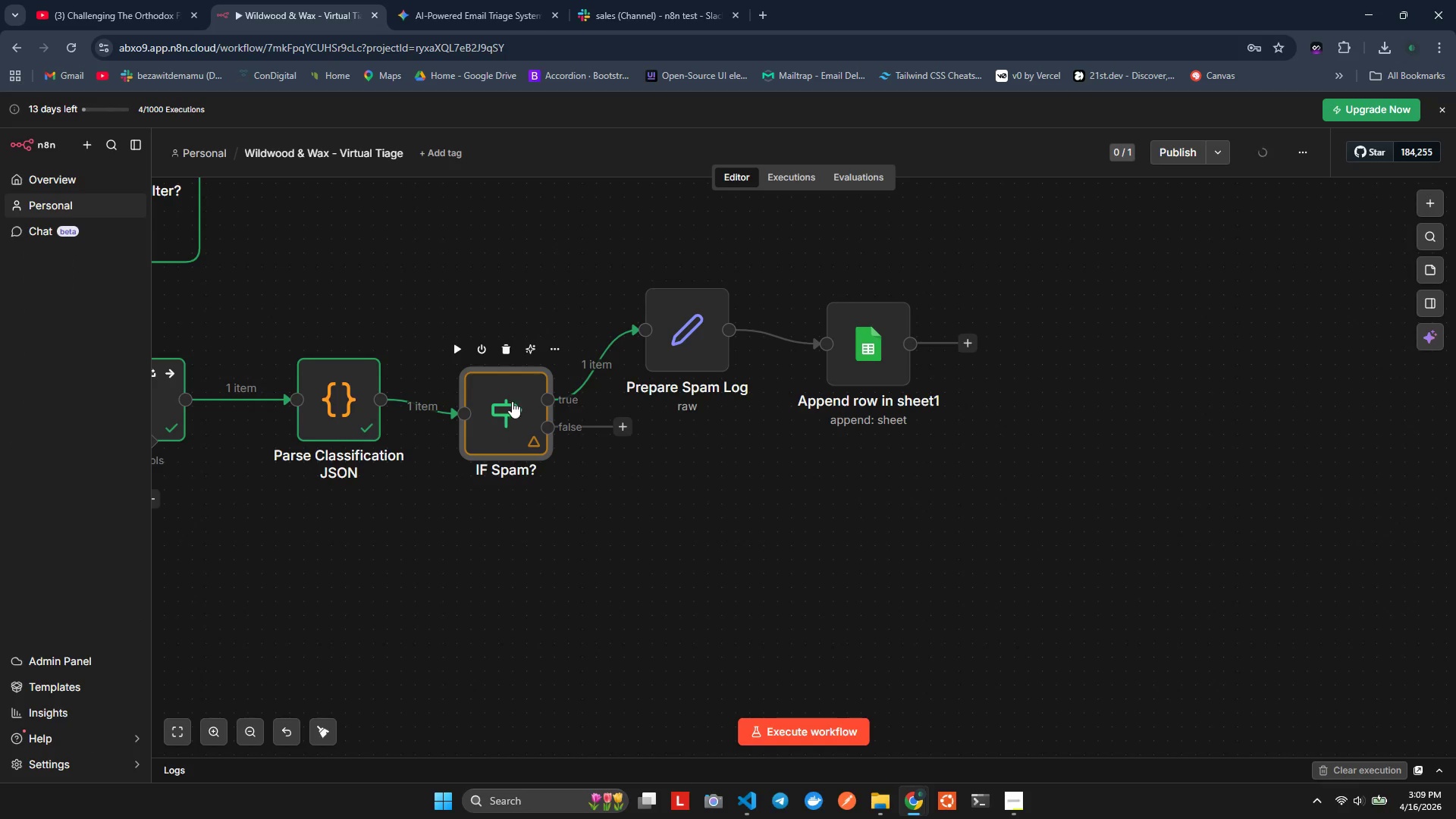 
right_click([514, 414])
 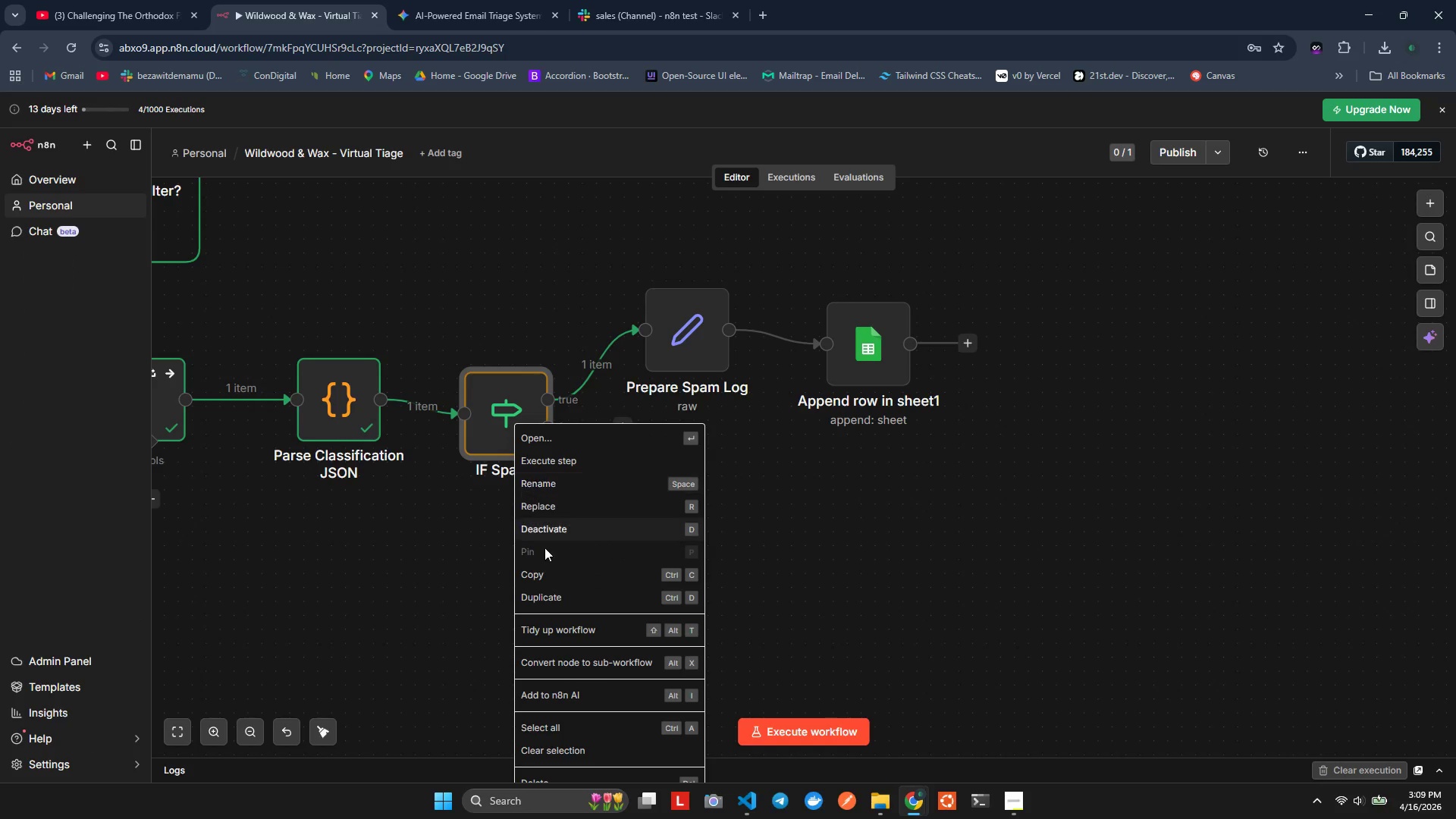 
left_click([471, 561])
 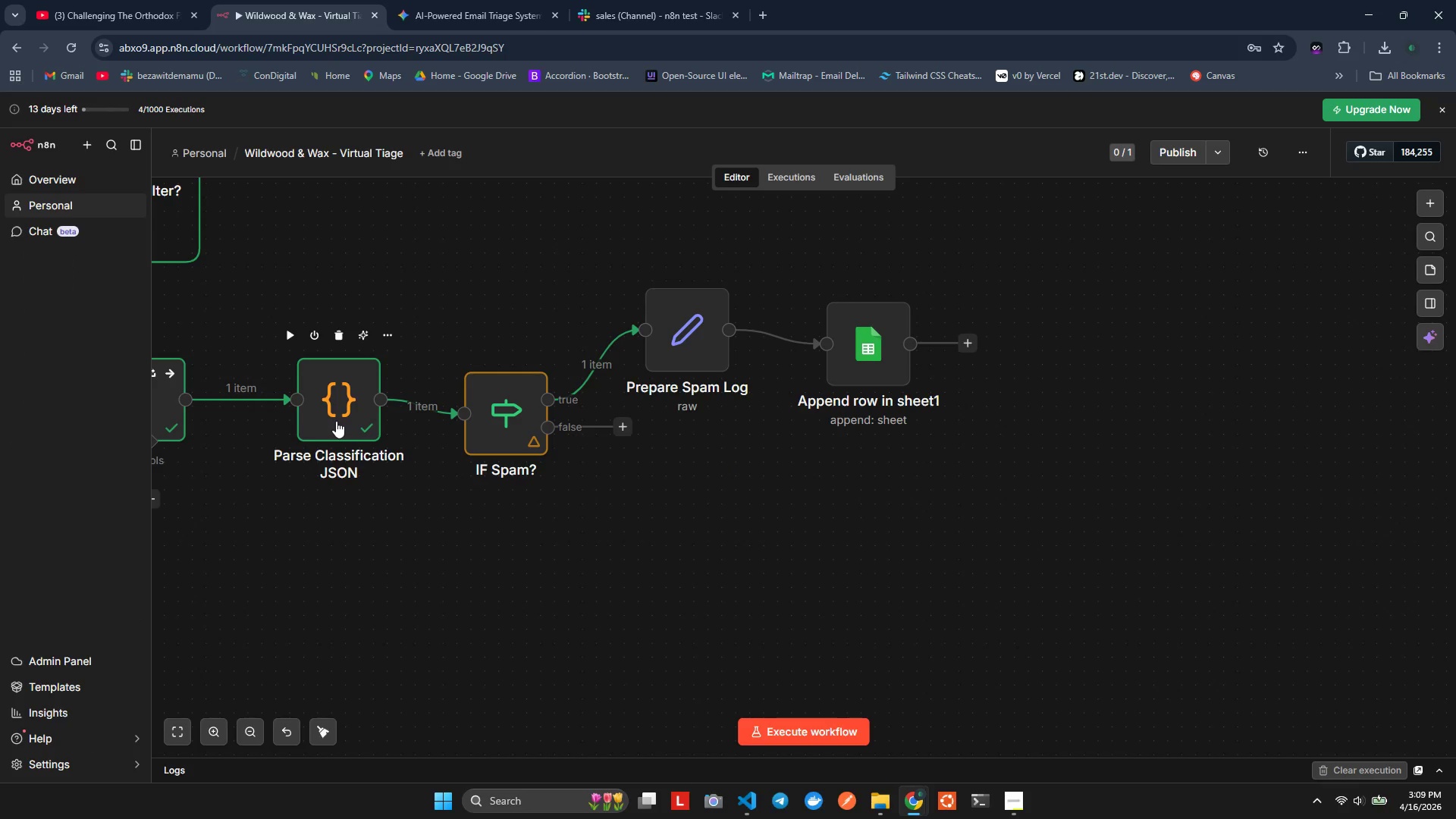 
wait(5.59)
 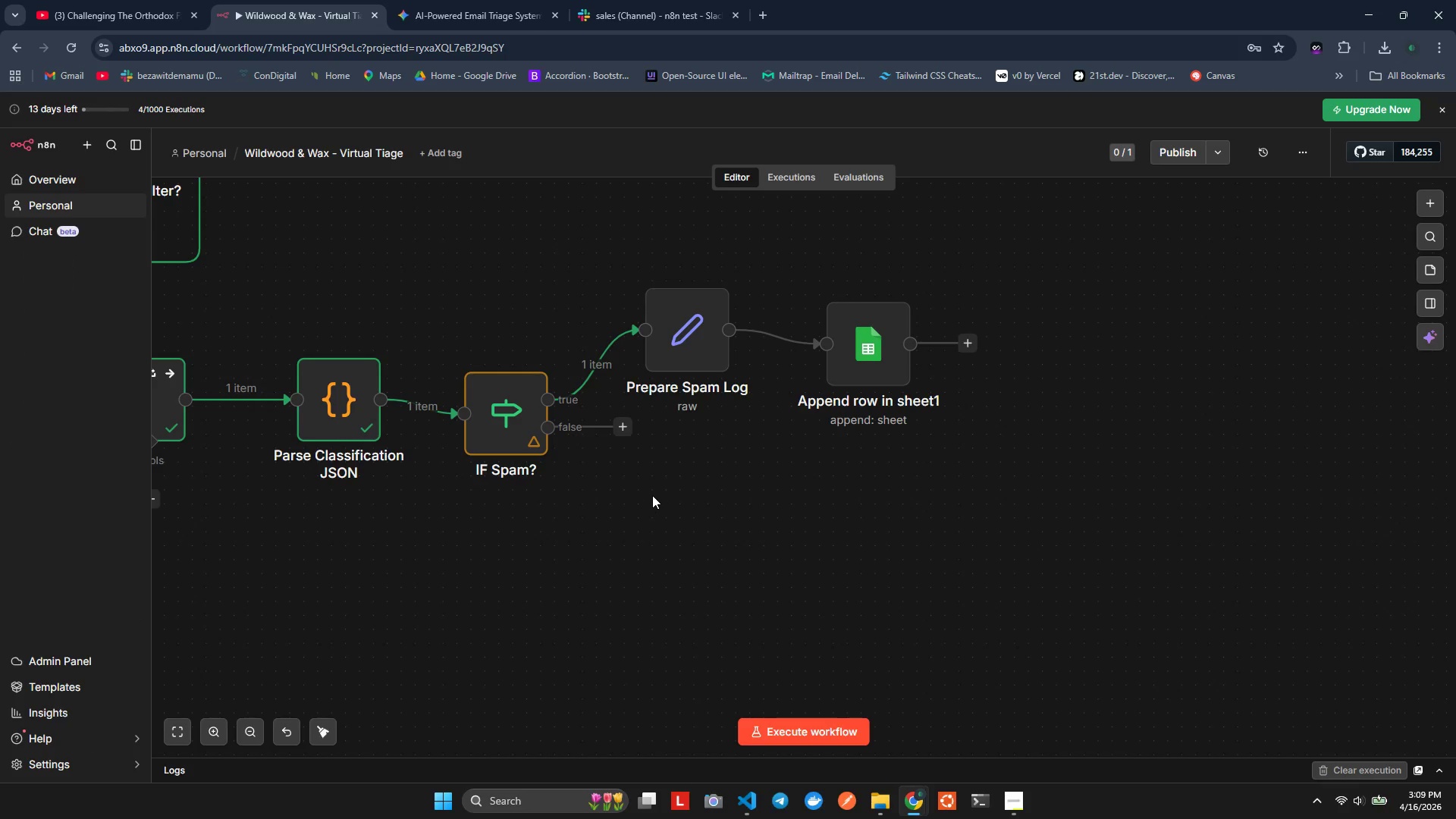 
double_click([336, 420])
 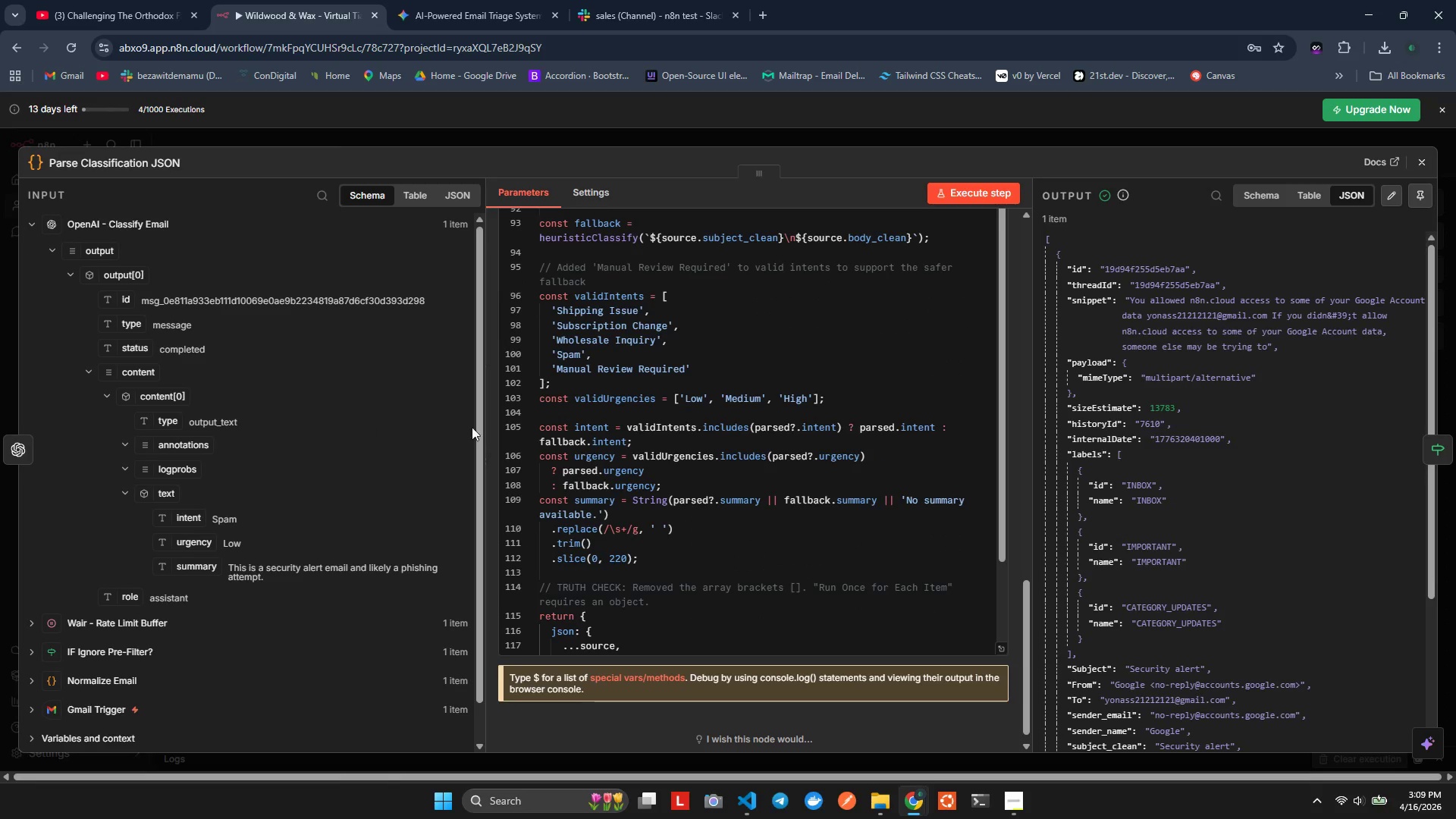 
scroll: coordinate [504, 297], scroll_direction: up, amount: 30.0
 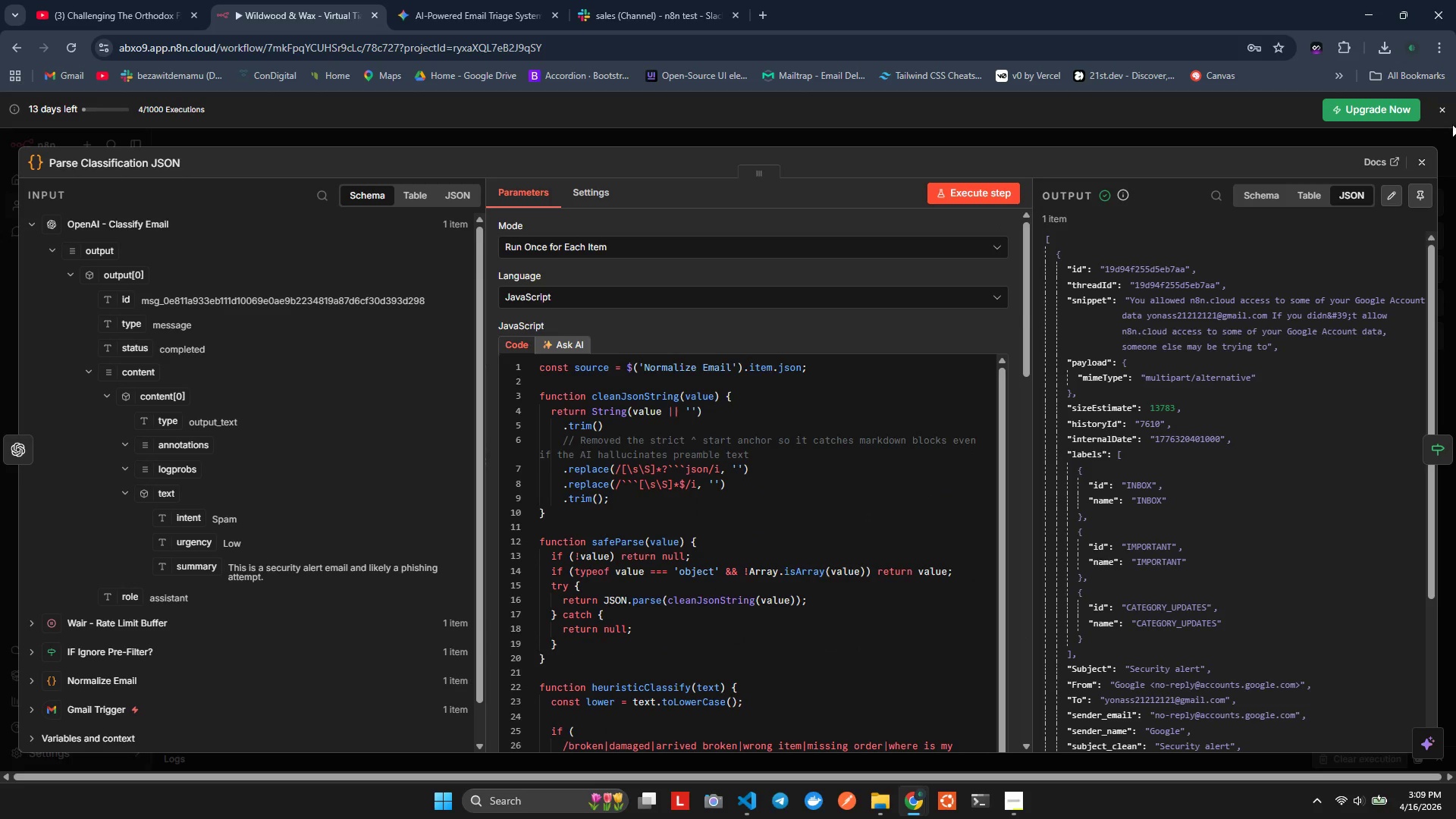 
left_click([1421, 172])
 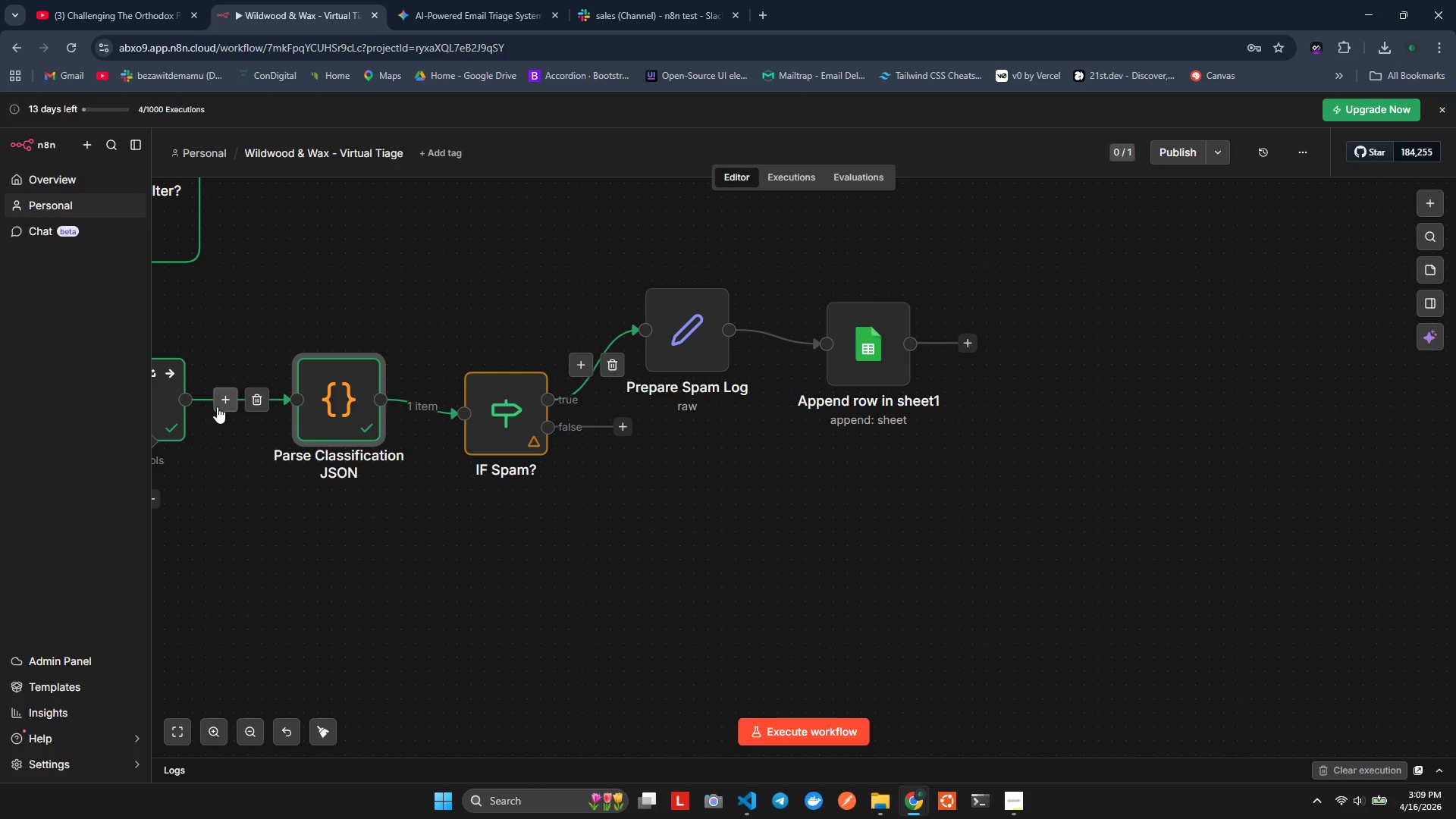 
hold_key(key=ShiftLeft, duration=0.92)
scroll: coordinate [190, 408], scroll_direction: up, amount: 6.0
 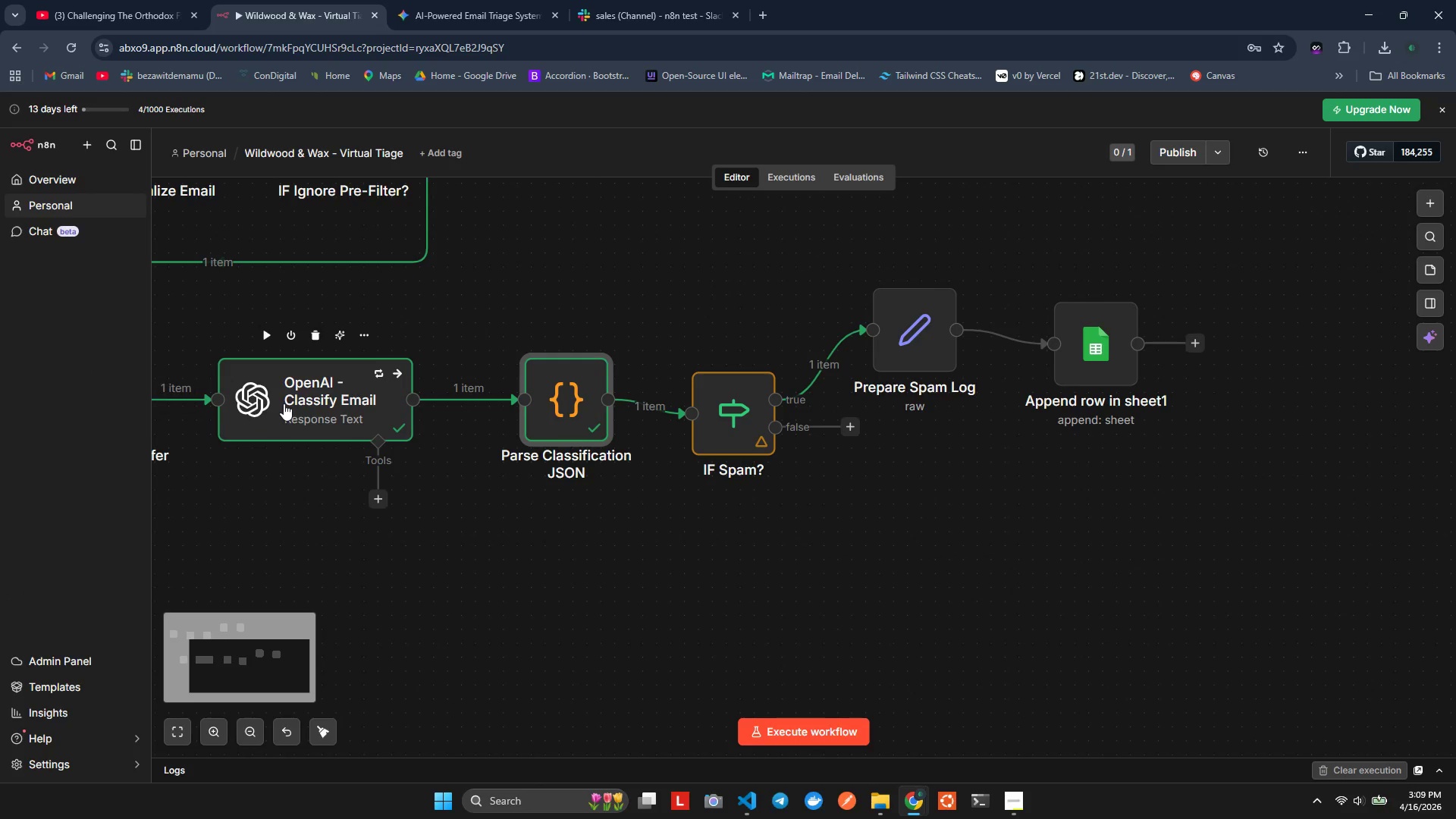 
double_click([284, 403])
 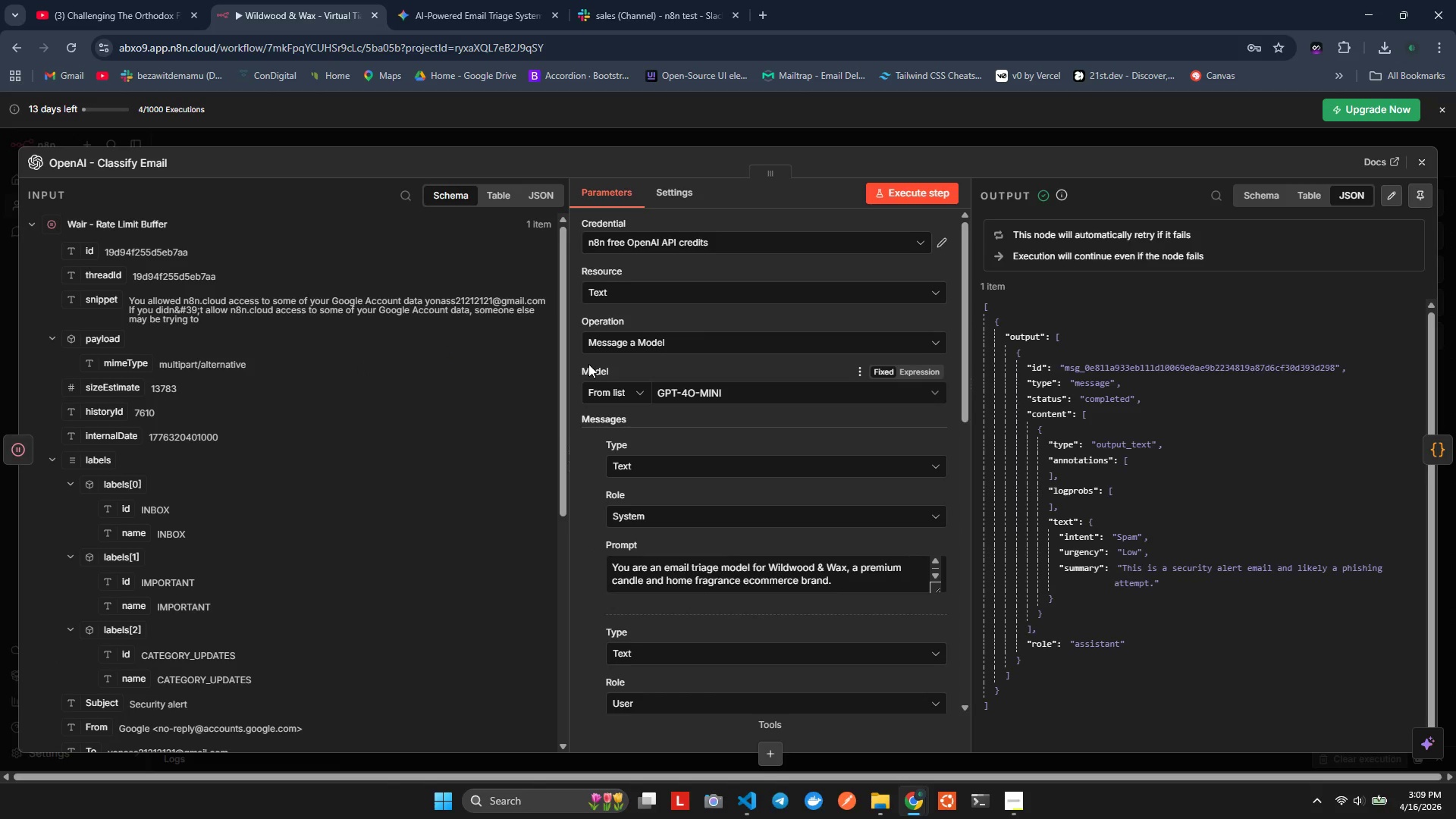 
scroll: coordinate [605, 397], scroll_direction: down, amount: 14.0
 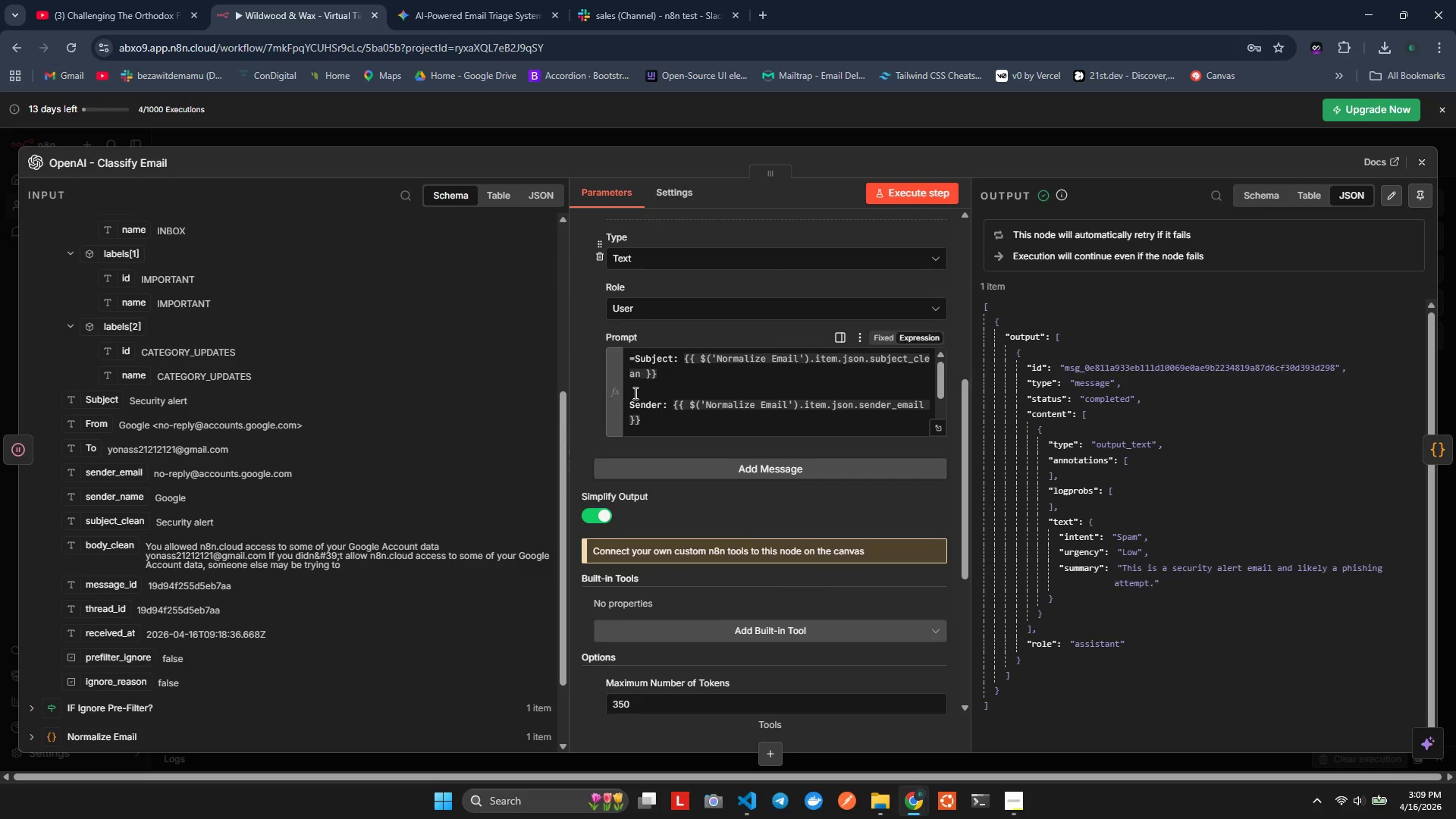 
hold_key(key=ShiftLeft, duration=0.94)
scroll: coordinate [651, 394], scroll_direction: none, amount: 0.0
 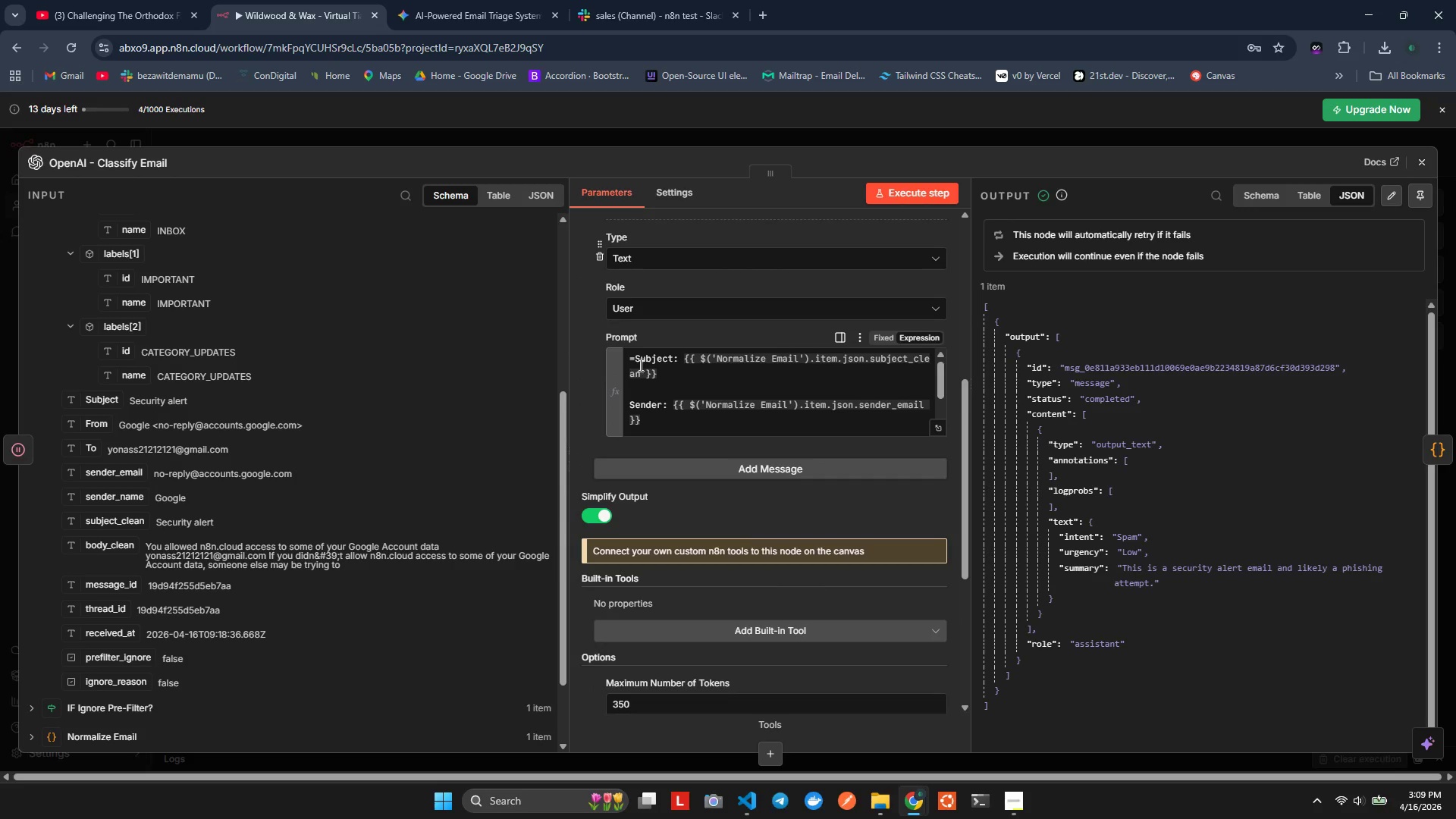 
left_click([635, 359])
 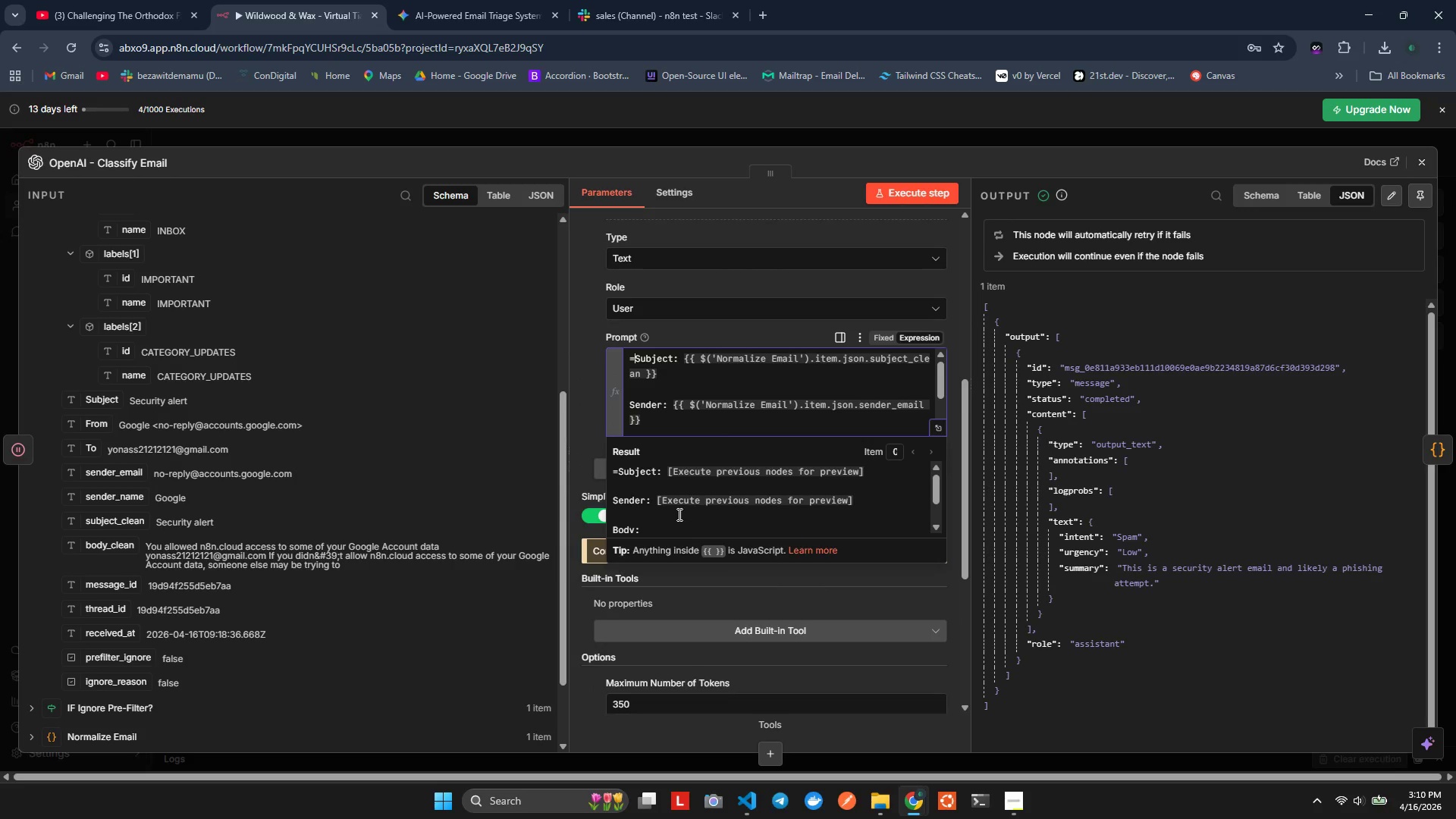 
key(Backspace)
 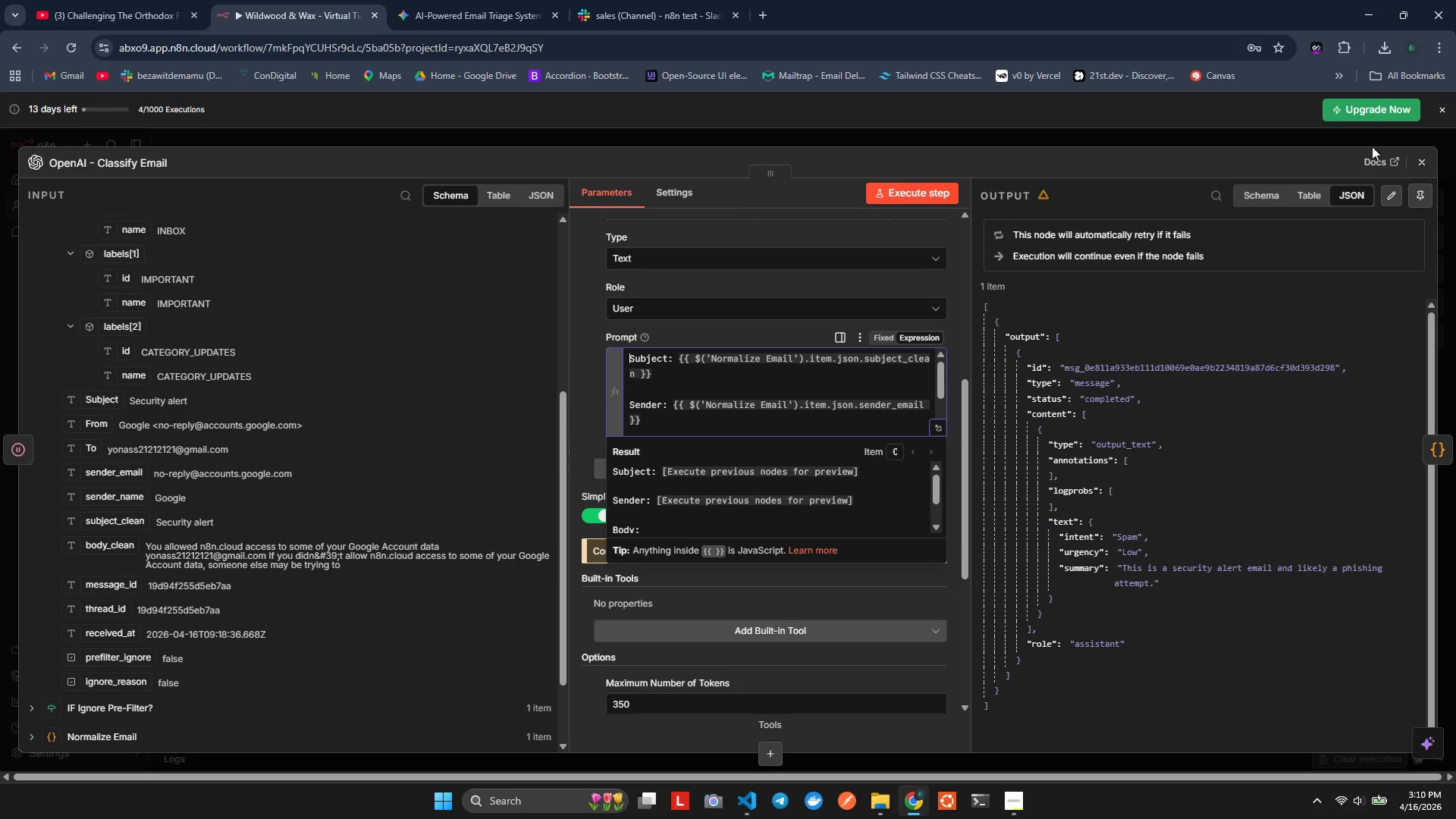 
wait(6.59)
 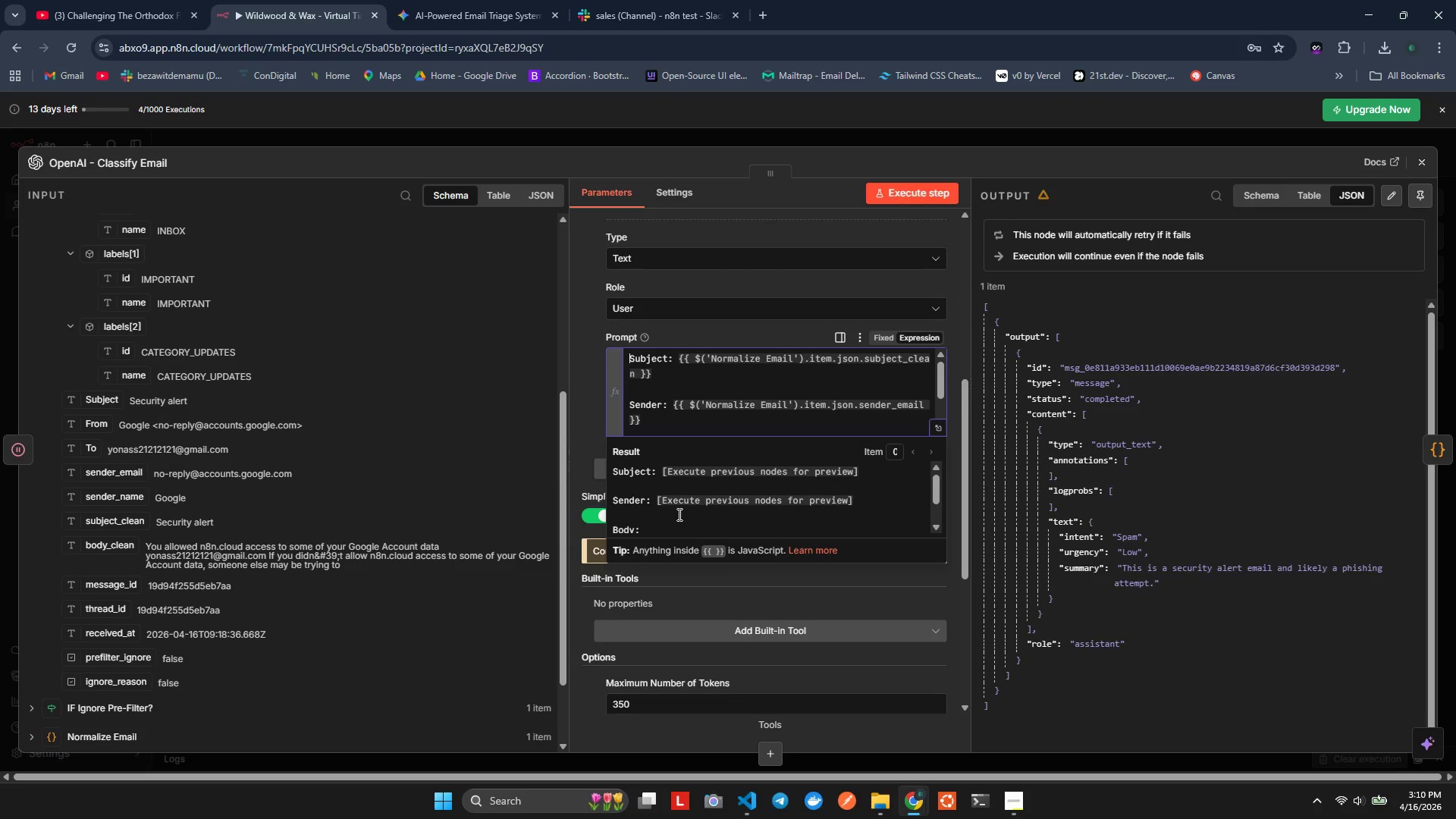 
key(Control+S)
 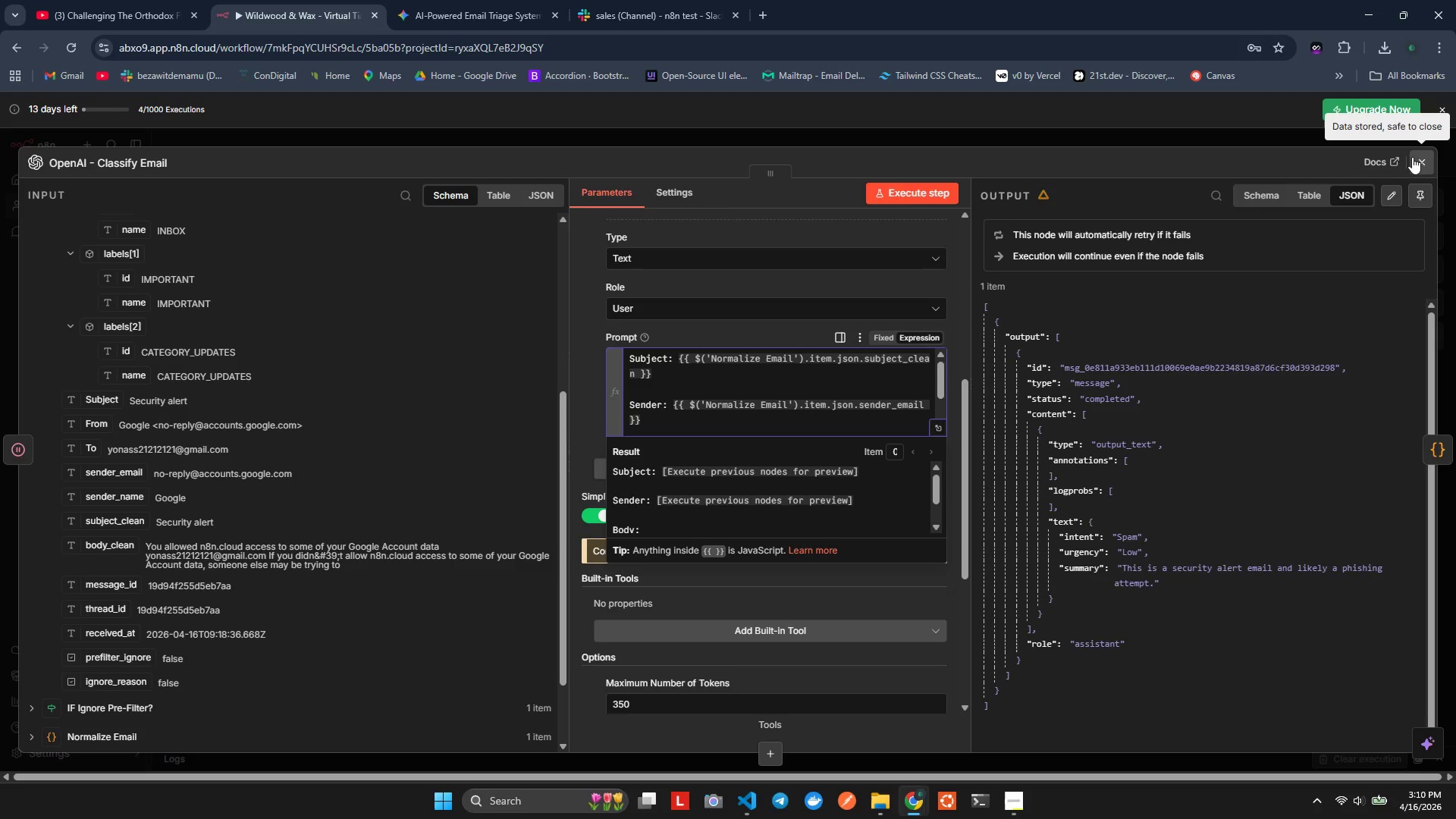 
left_click([1414, 158])
 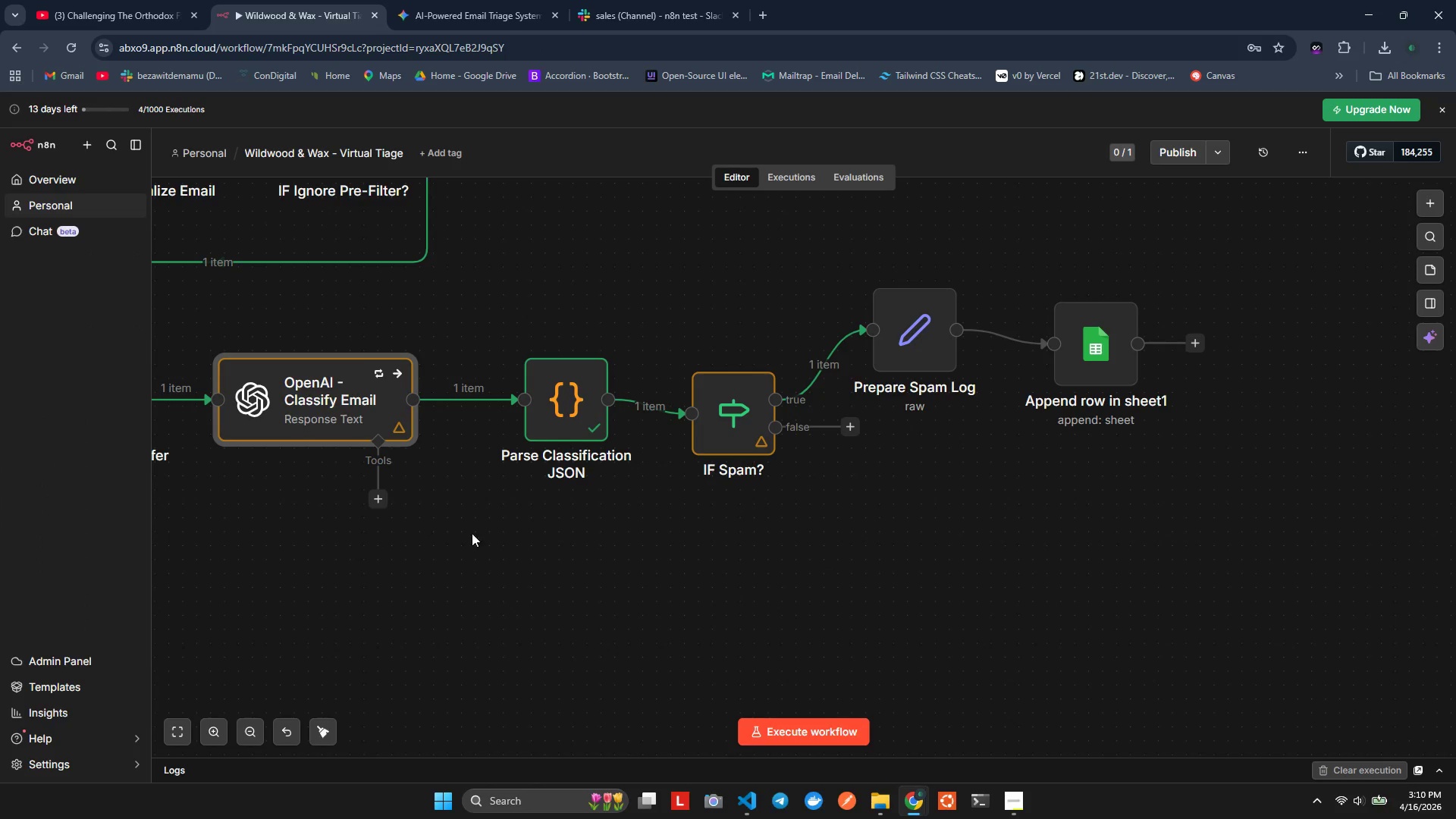 
hold_key(key=ShiftLeft, duration=0.98)
scroll: coordinate [438, 546], scroll_direction: up, amount: 6.0
 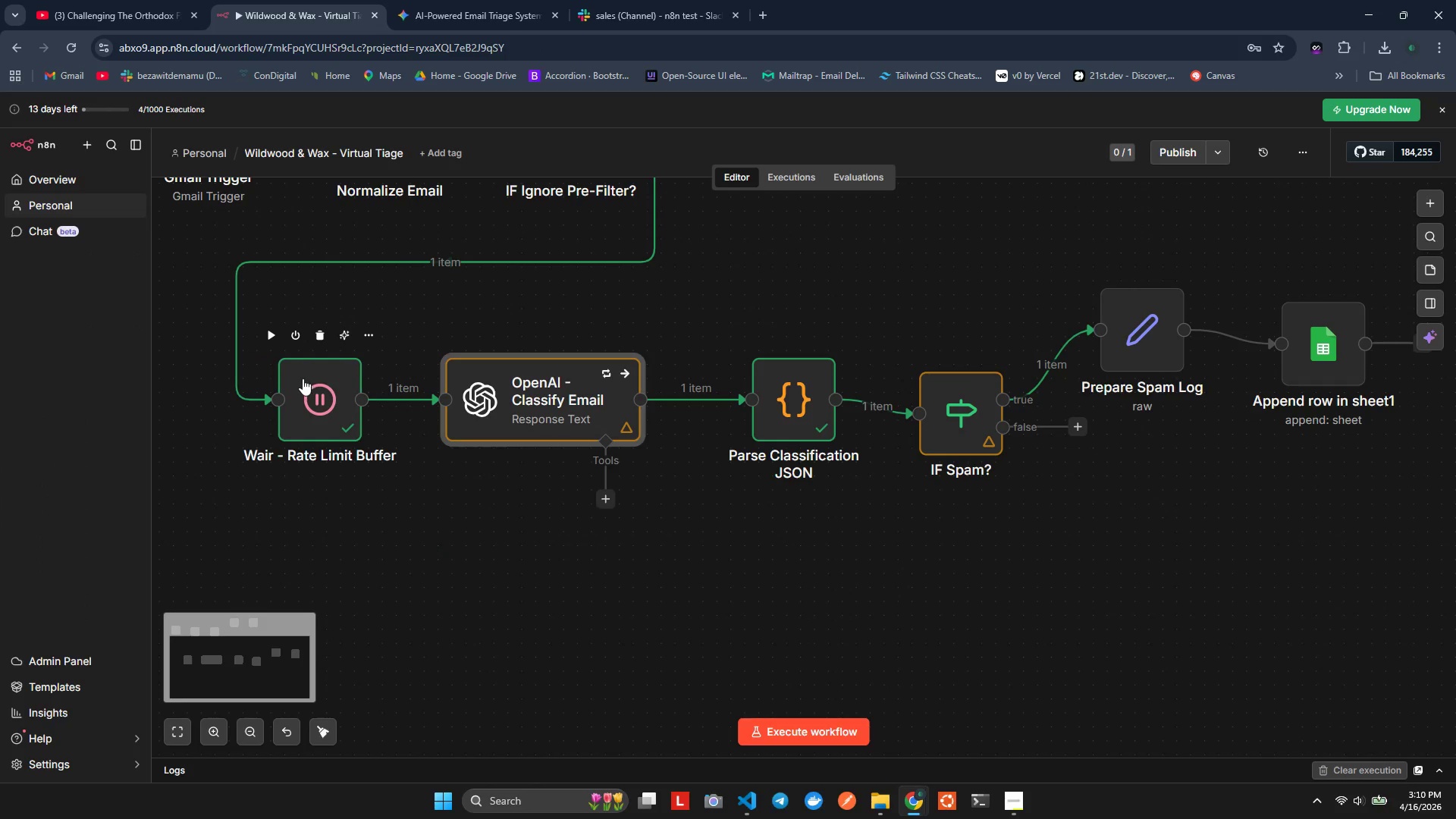 
double_click([303, 378])
 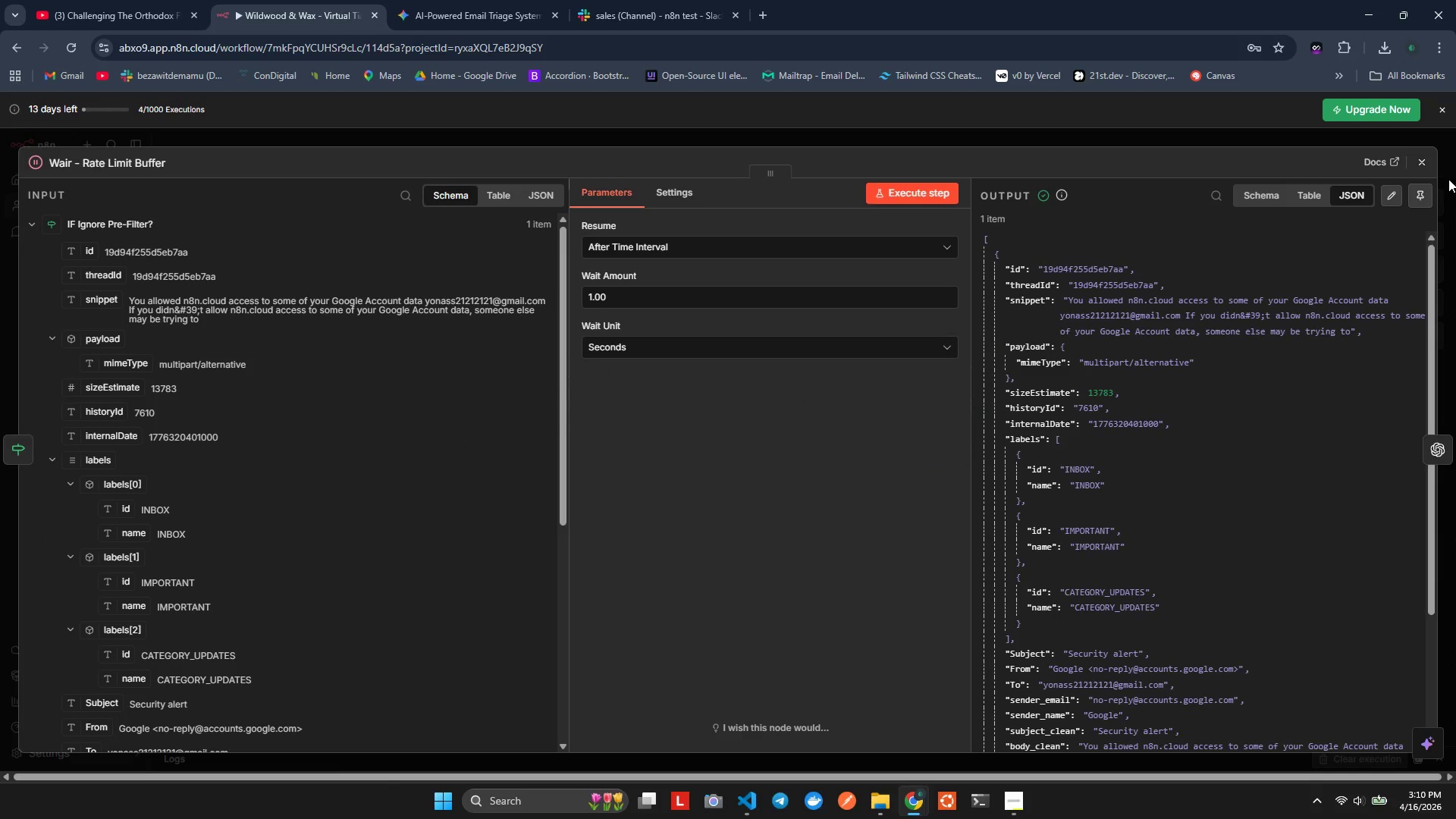 
left_click([1424, 159])
 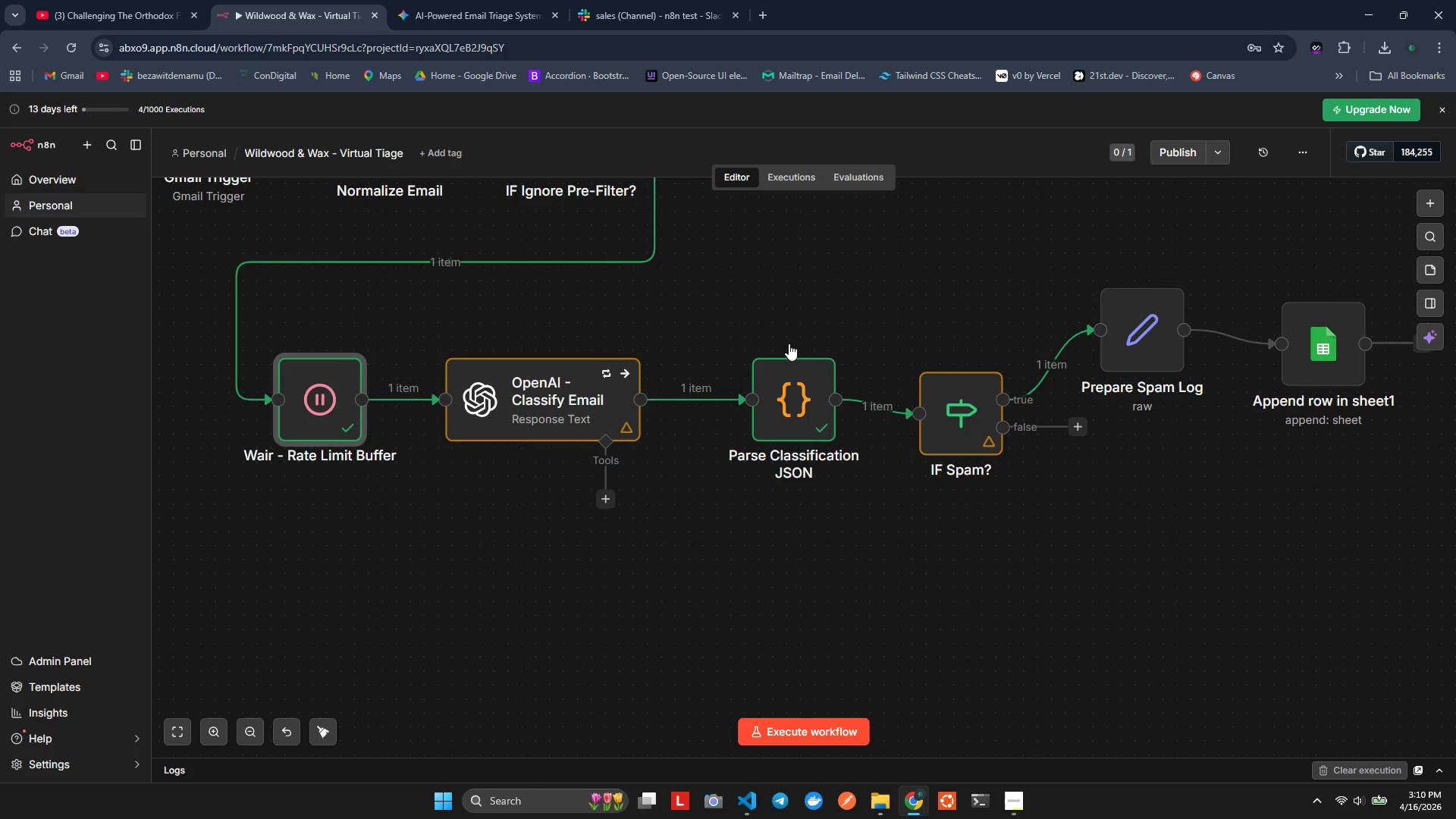 
scroll: coordinate [555, 286], scroll_direction: up, amount: 8.0
 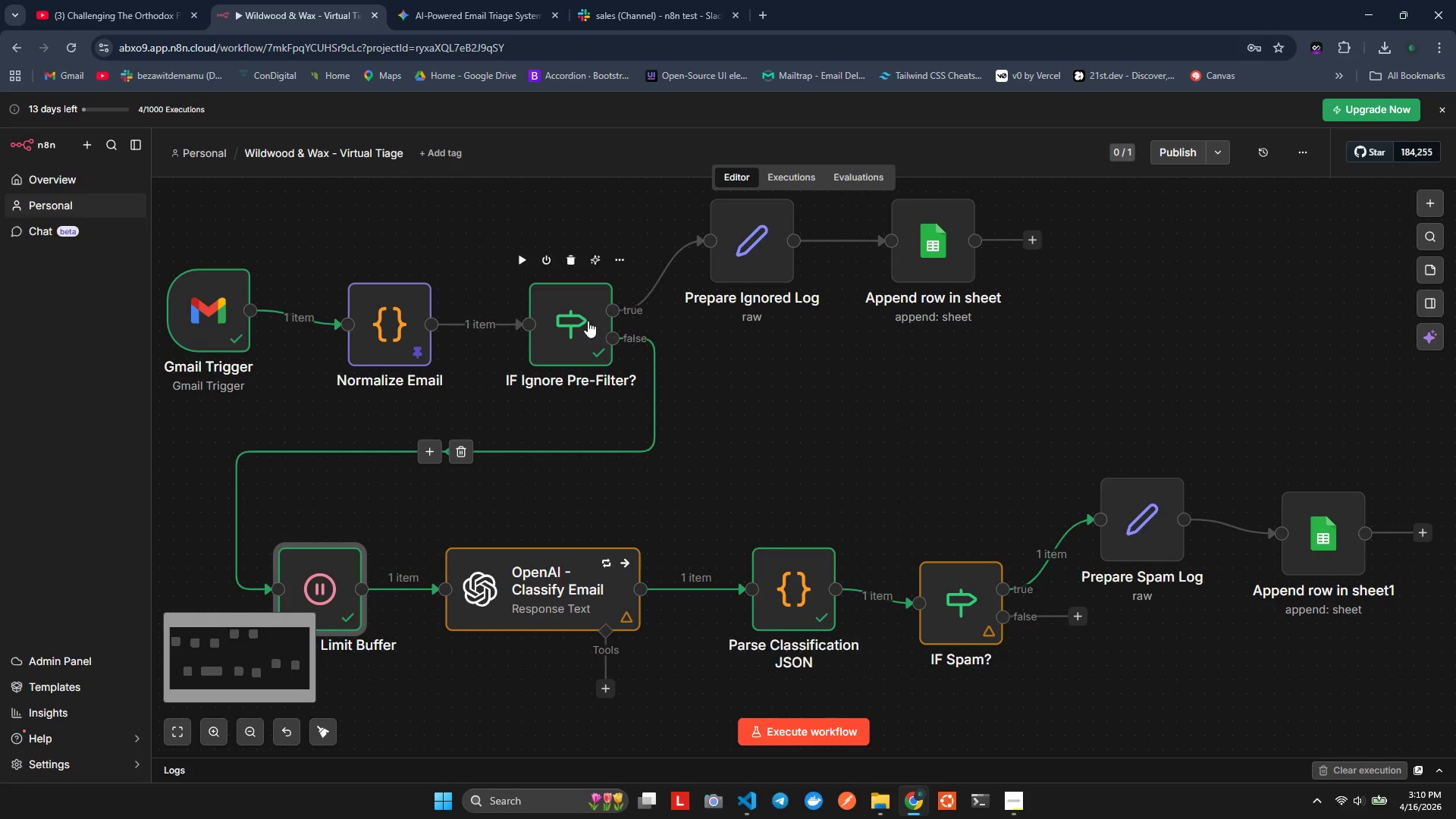 
double_click([581, 319])
 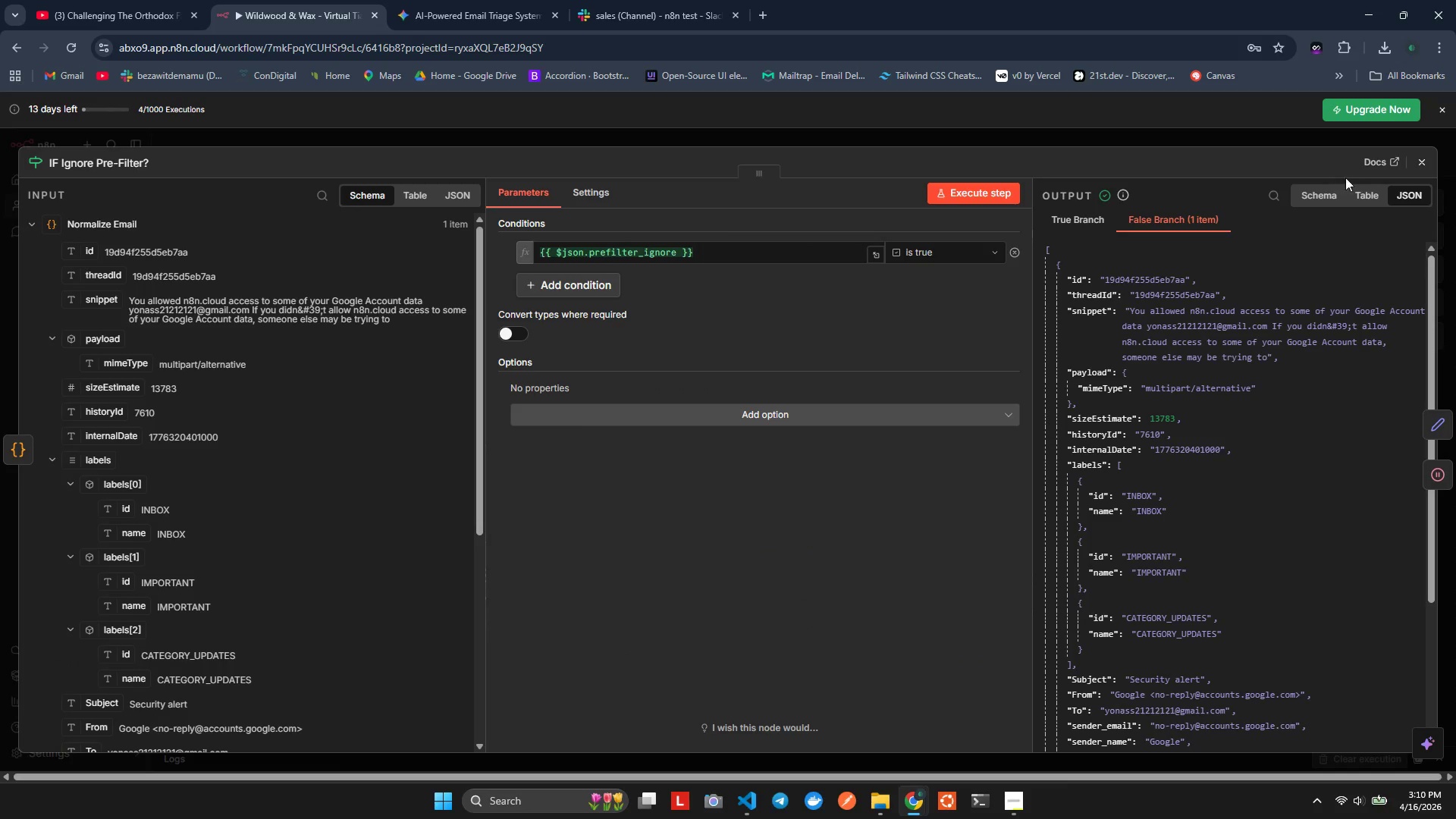 
left_click([1420, 165])
 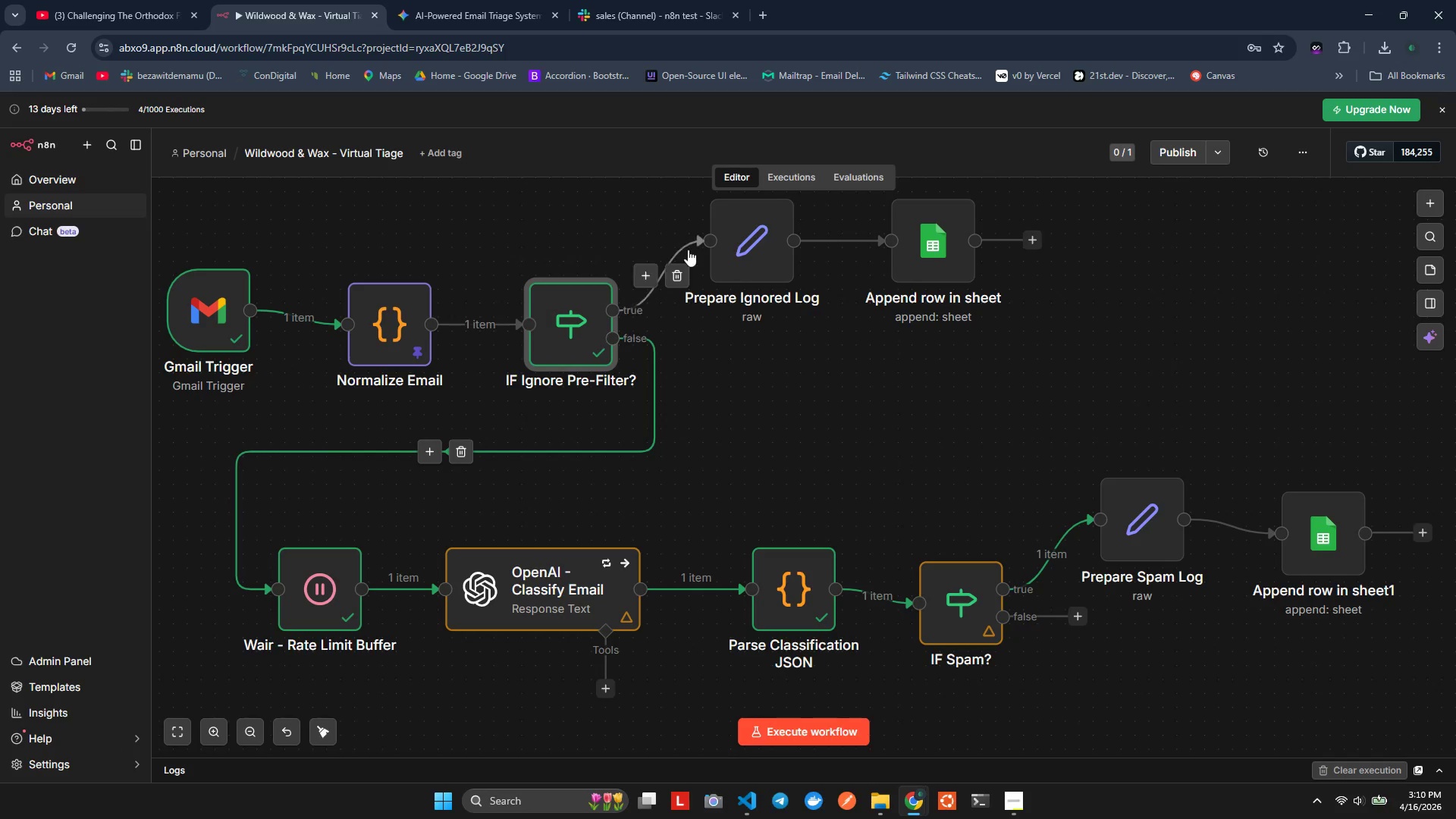 
double_click([755, 224])
 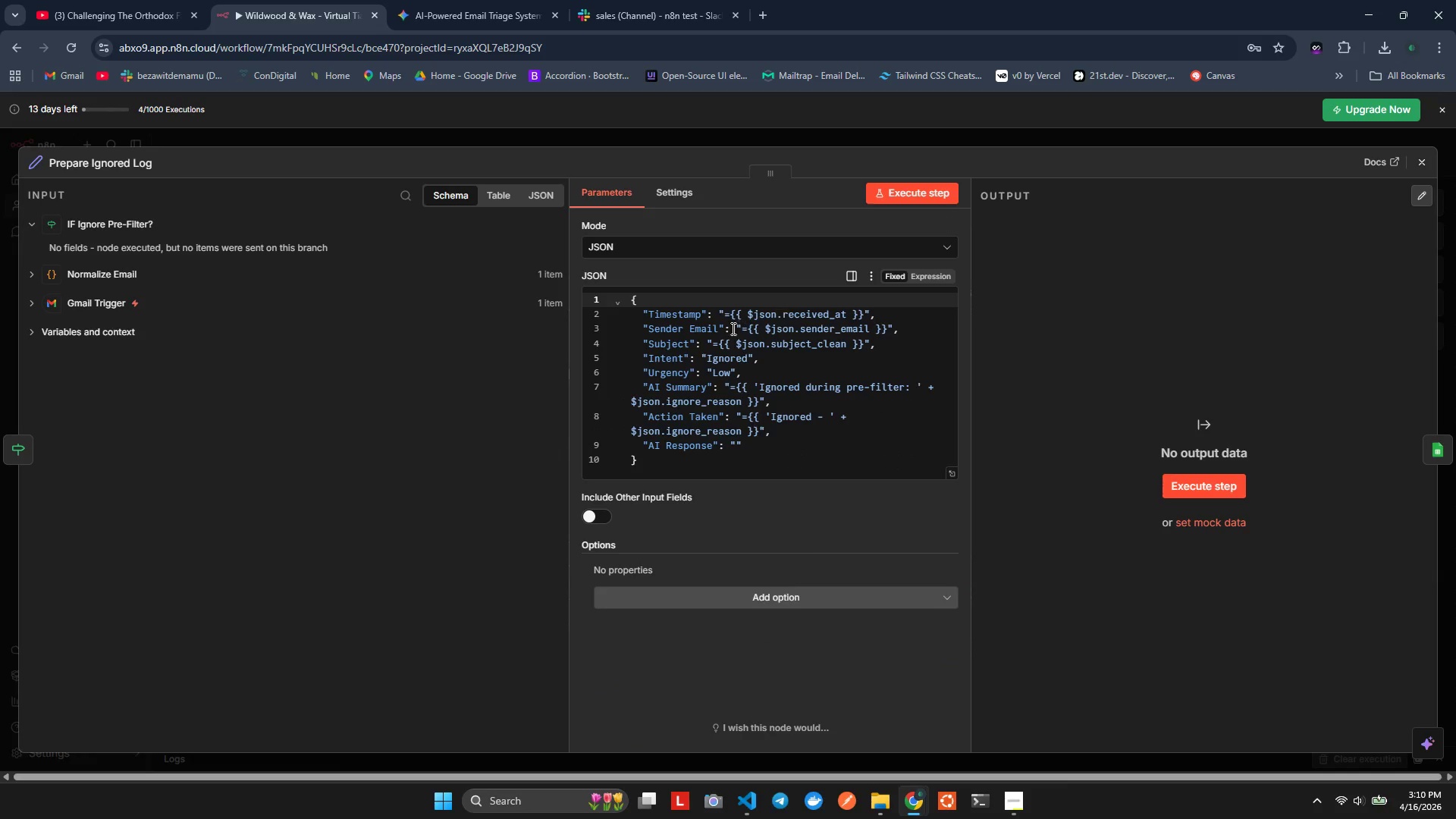 
scroll: coordinate [726, 330], scroll_direction: up, amount: 1.0
 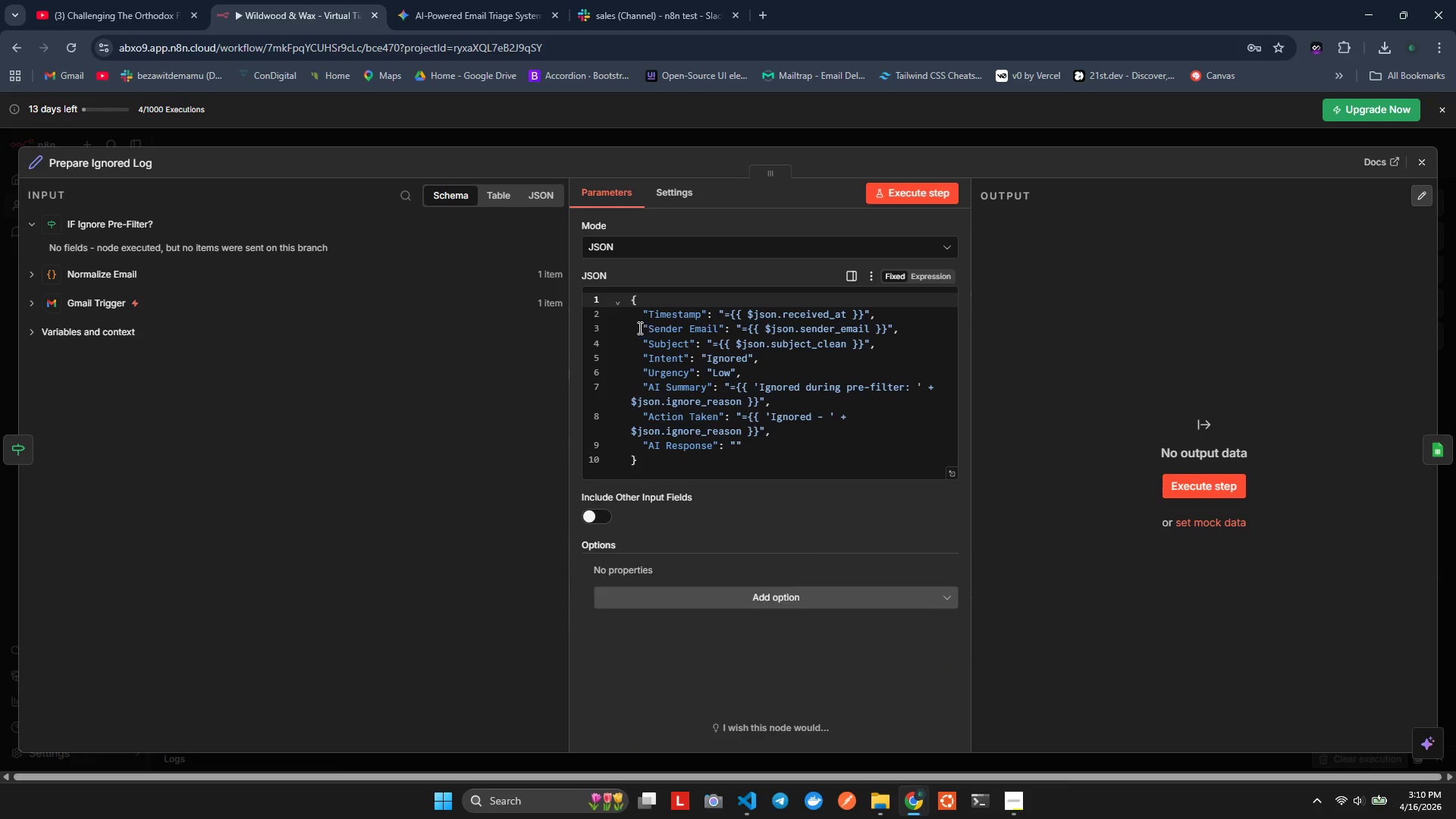 
scroll: coordinate [639, 326], scroll_direction: down, amount: 2.0
 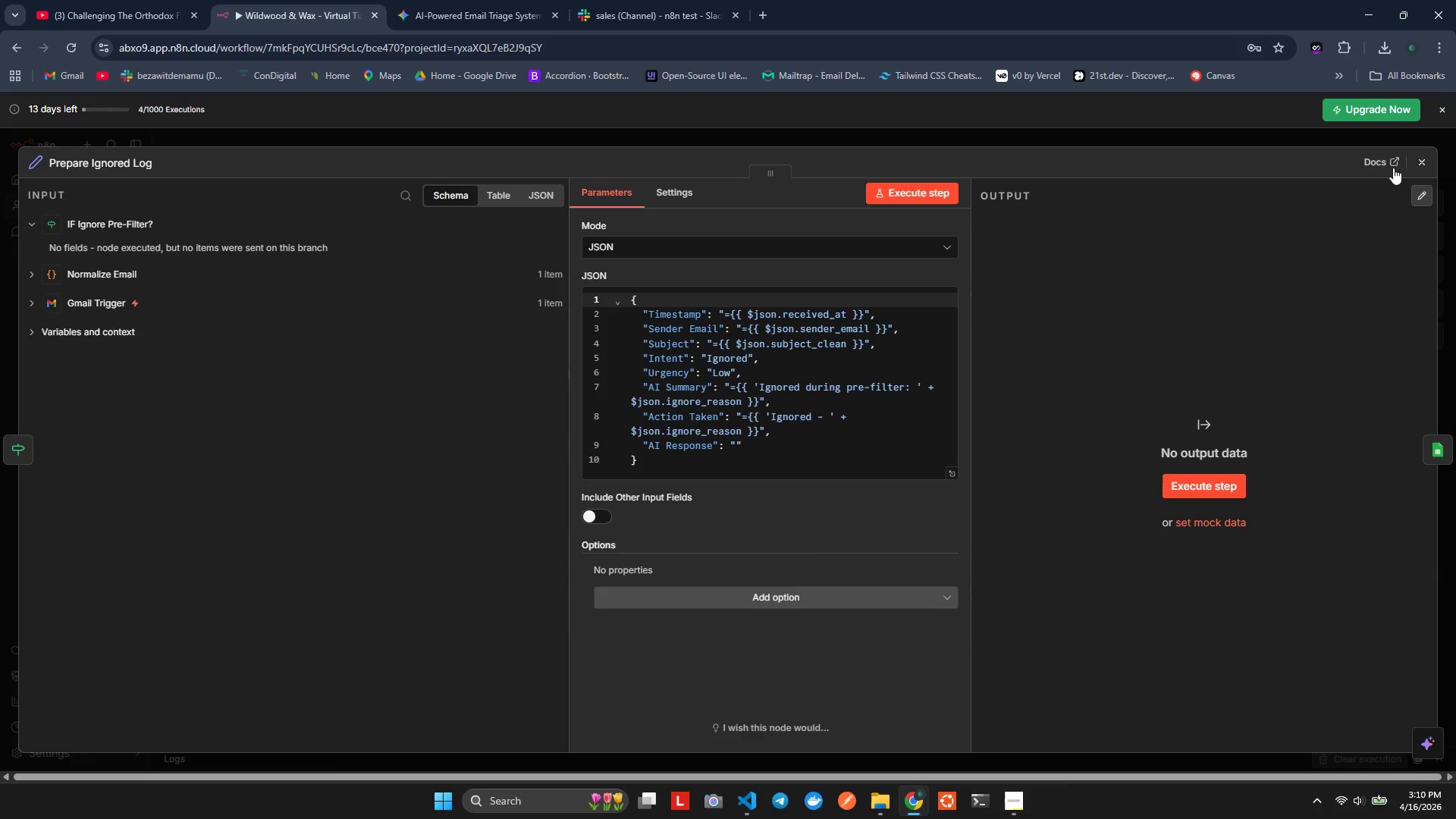 
left_click([1416, 154])
 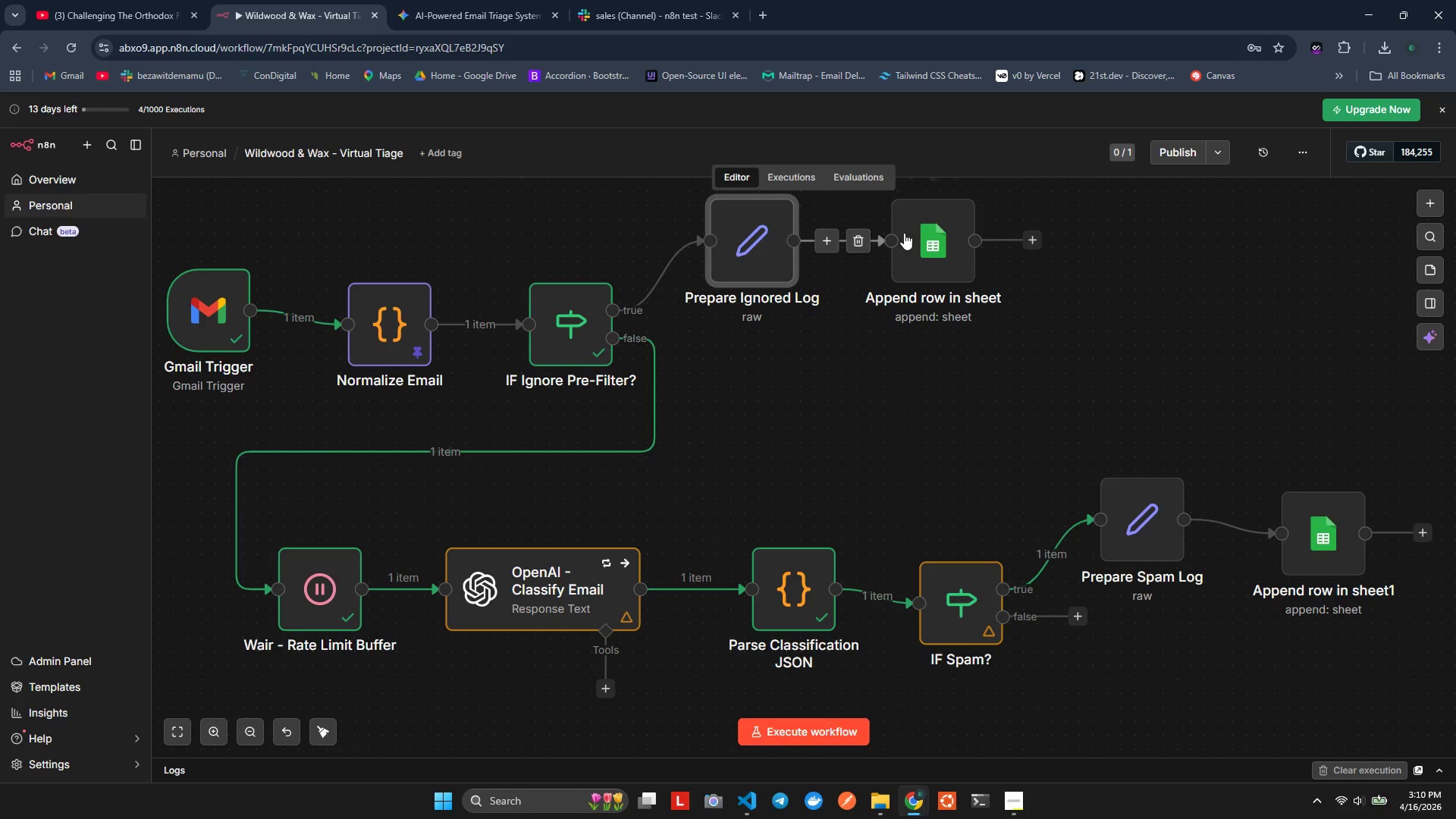 
double_click([906, 231])
 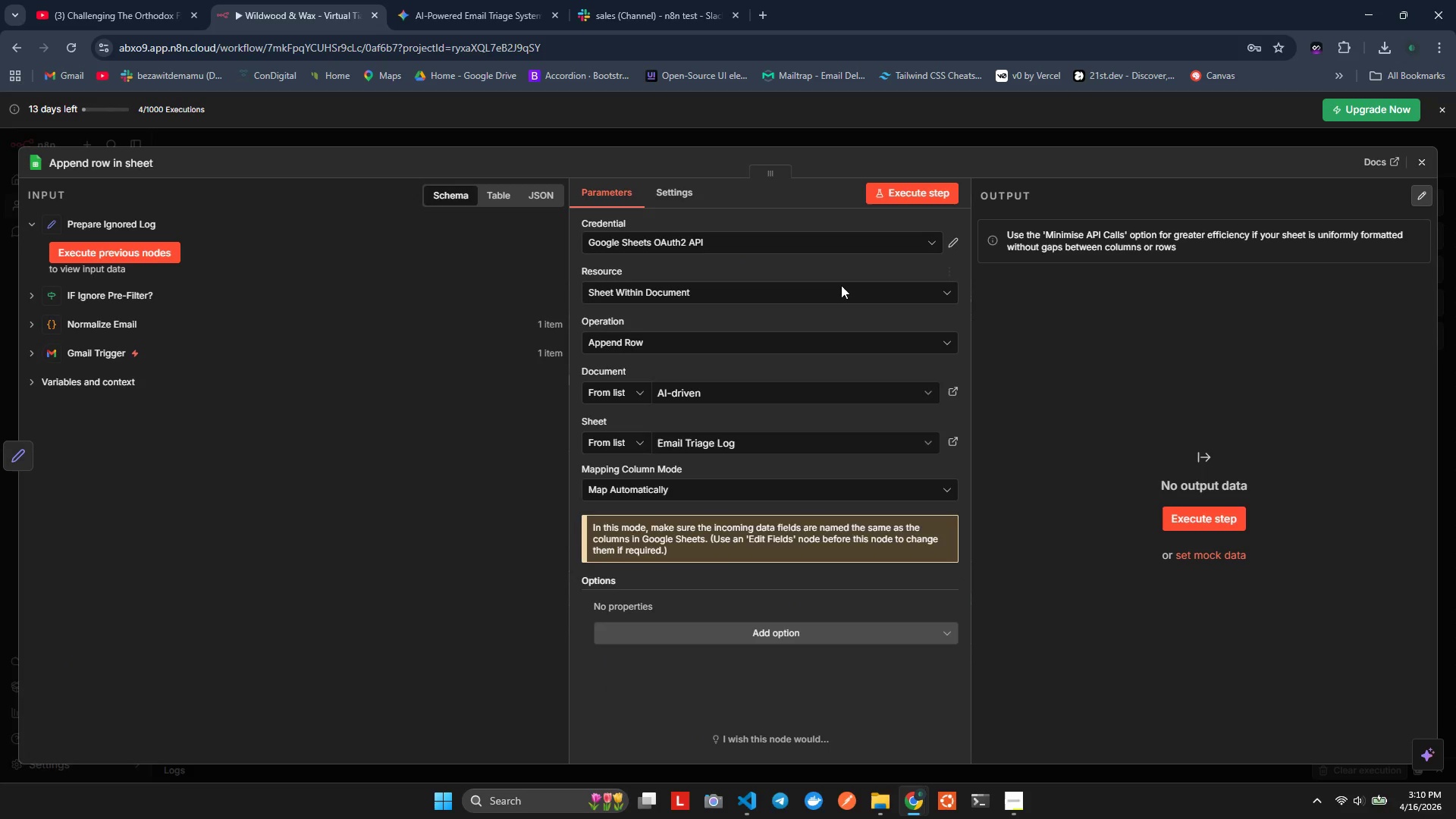 
scroll: coordinate [654, 318], scroll_direction: down, amount: 2.0
 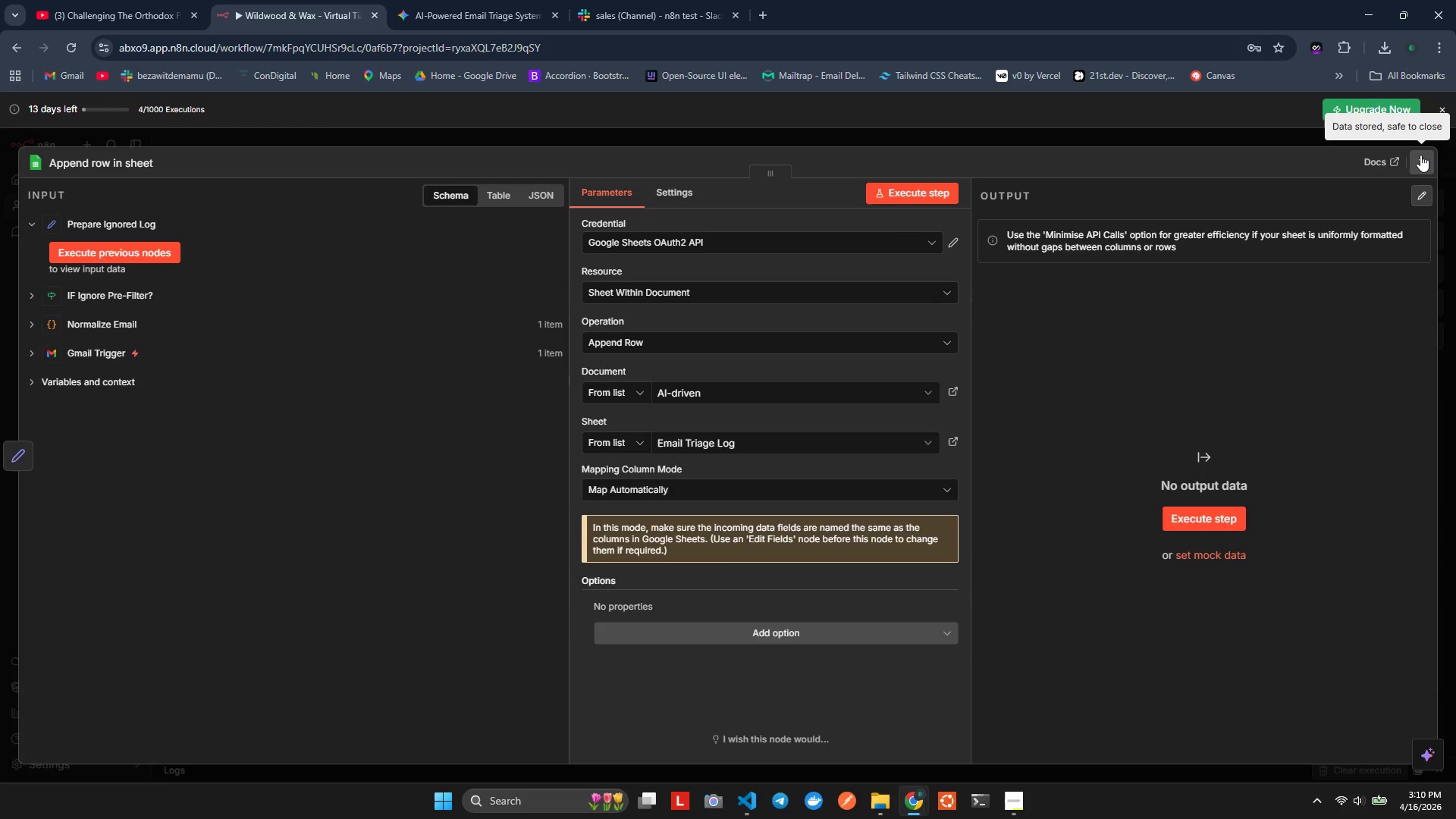 
left_click([1420, 155])
 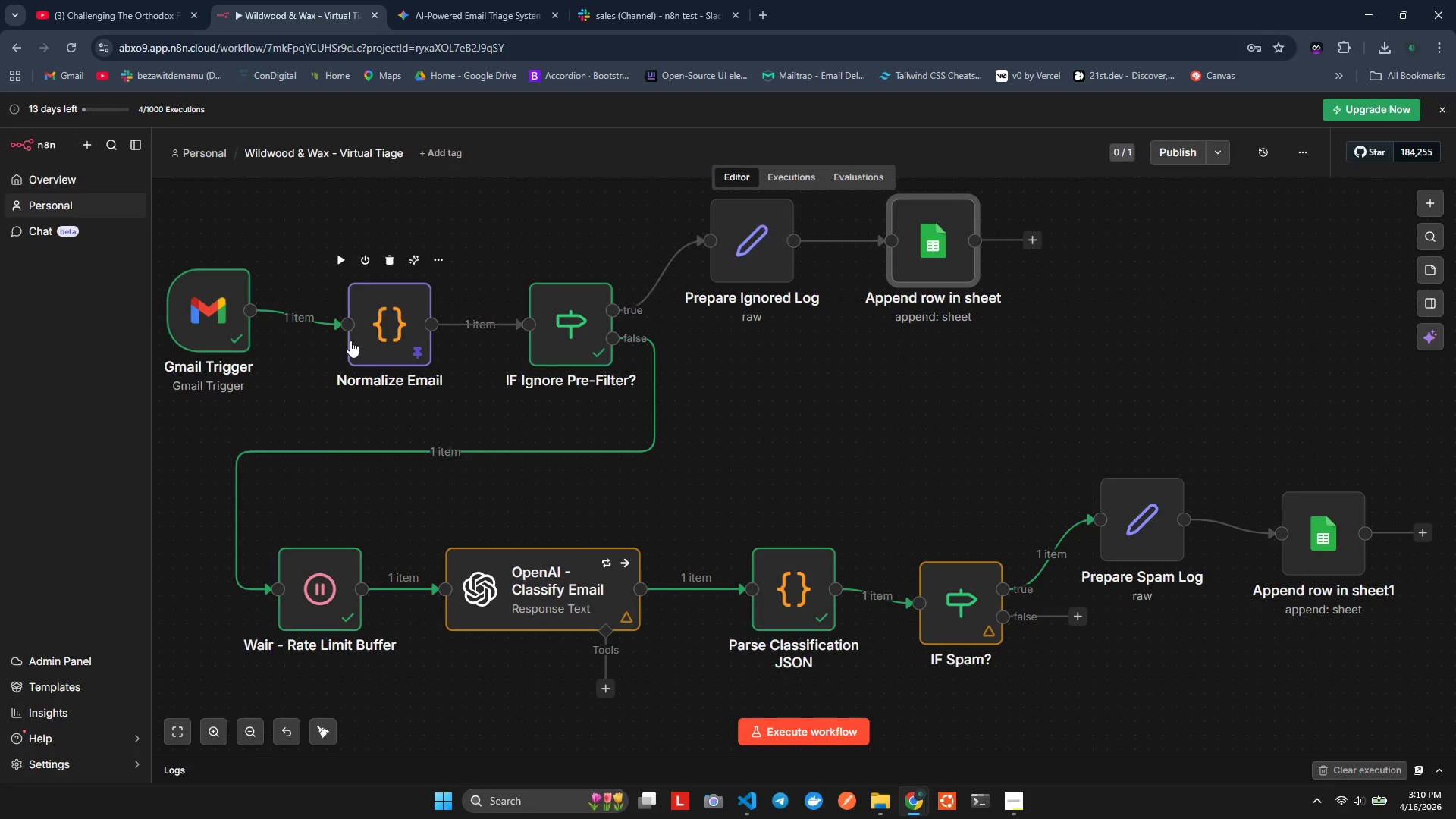 
double_click([367, 338])
 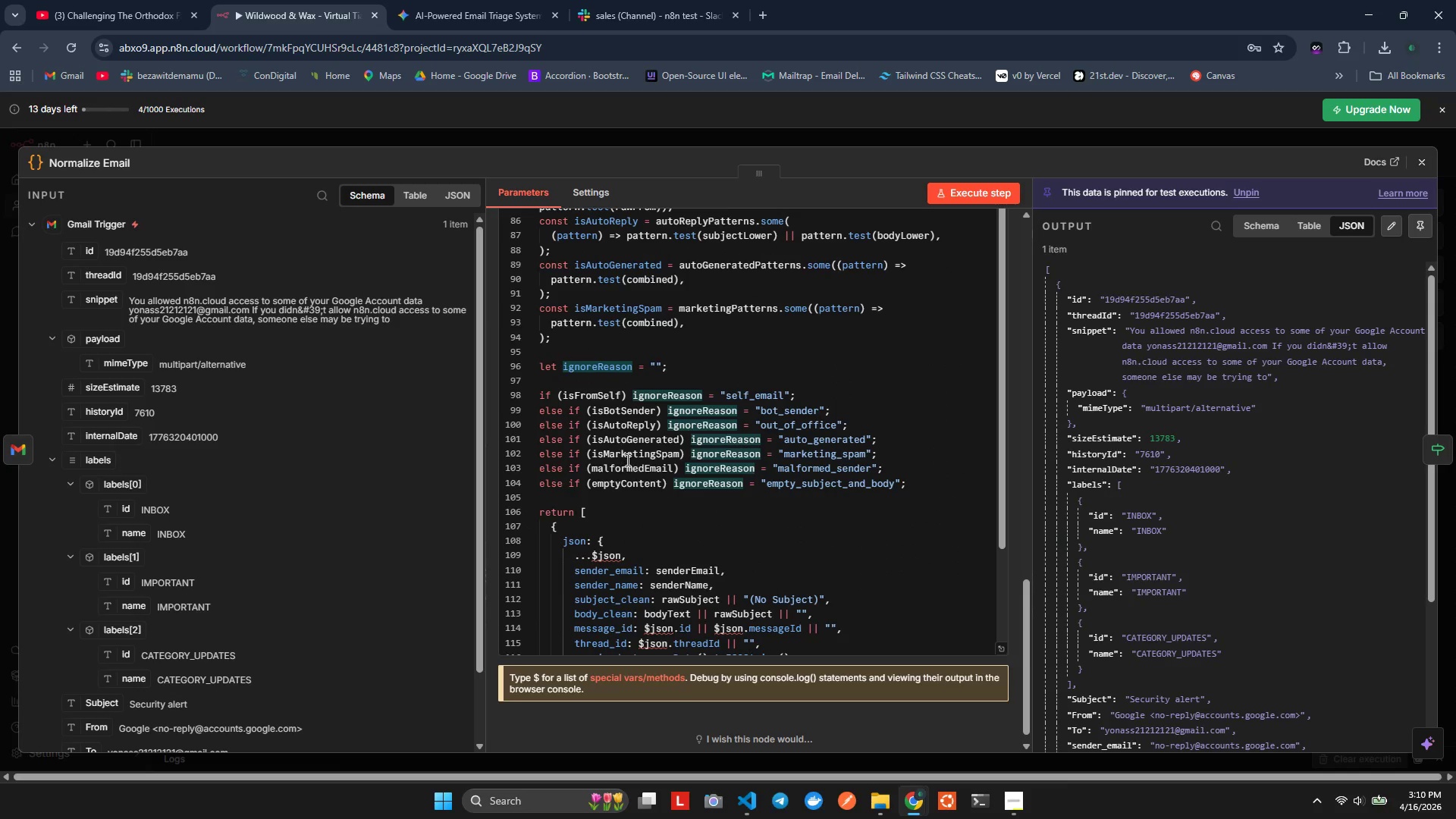 
scroll: coordinate [629, 416], scroll_direction: up, amount: 8.0
 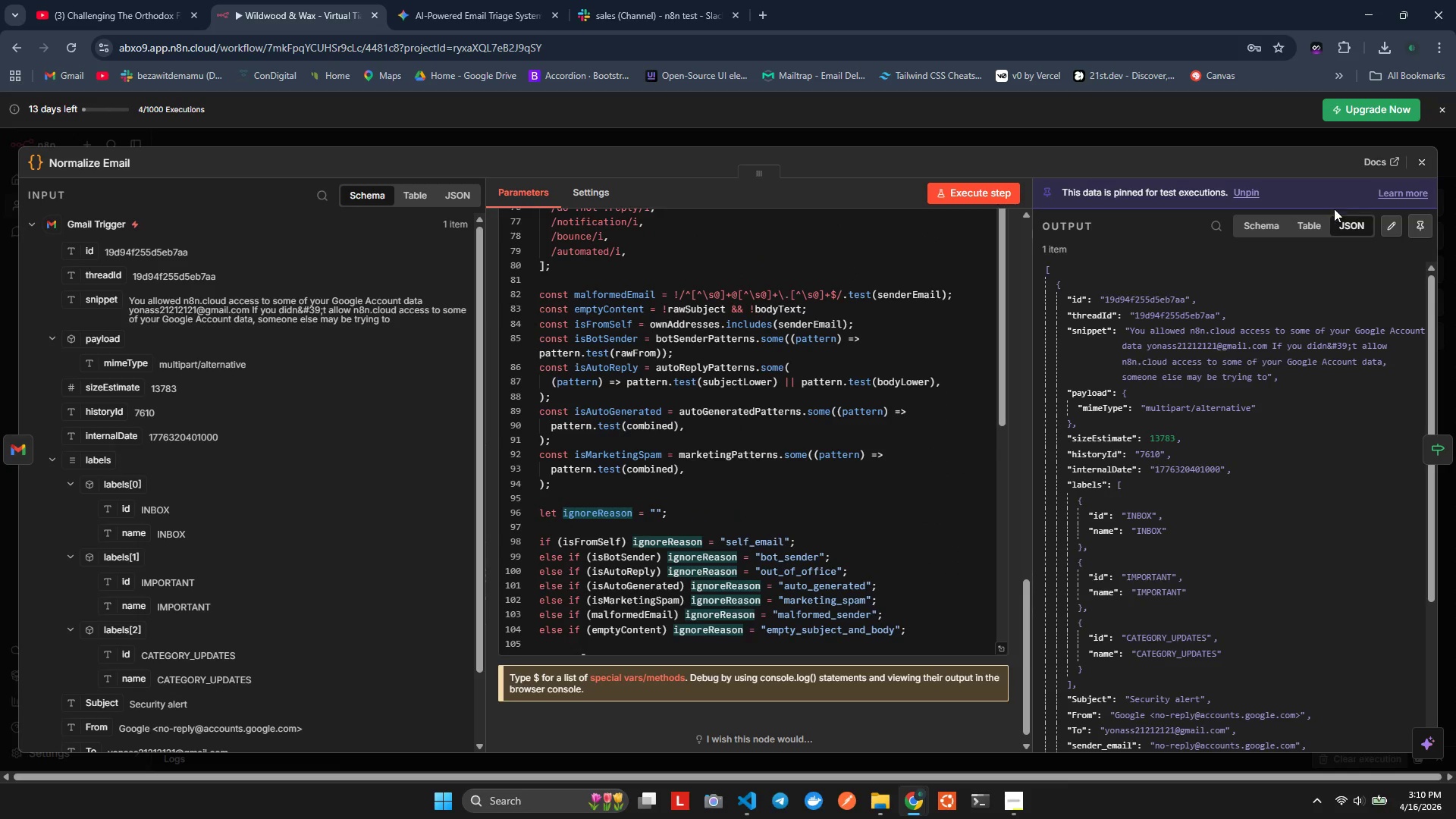 
scroll: coordinate [760, 656], scroll_direction: down, amount: 13.0
 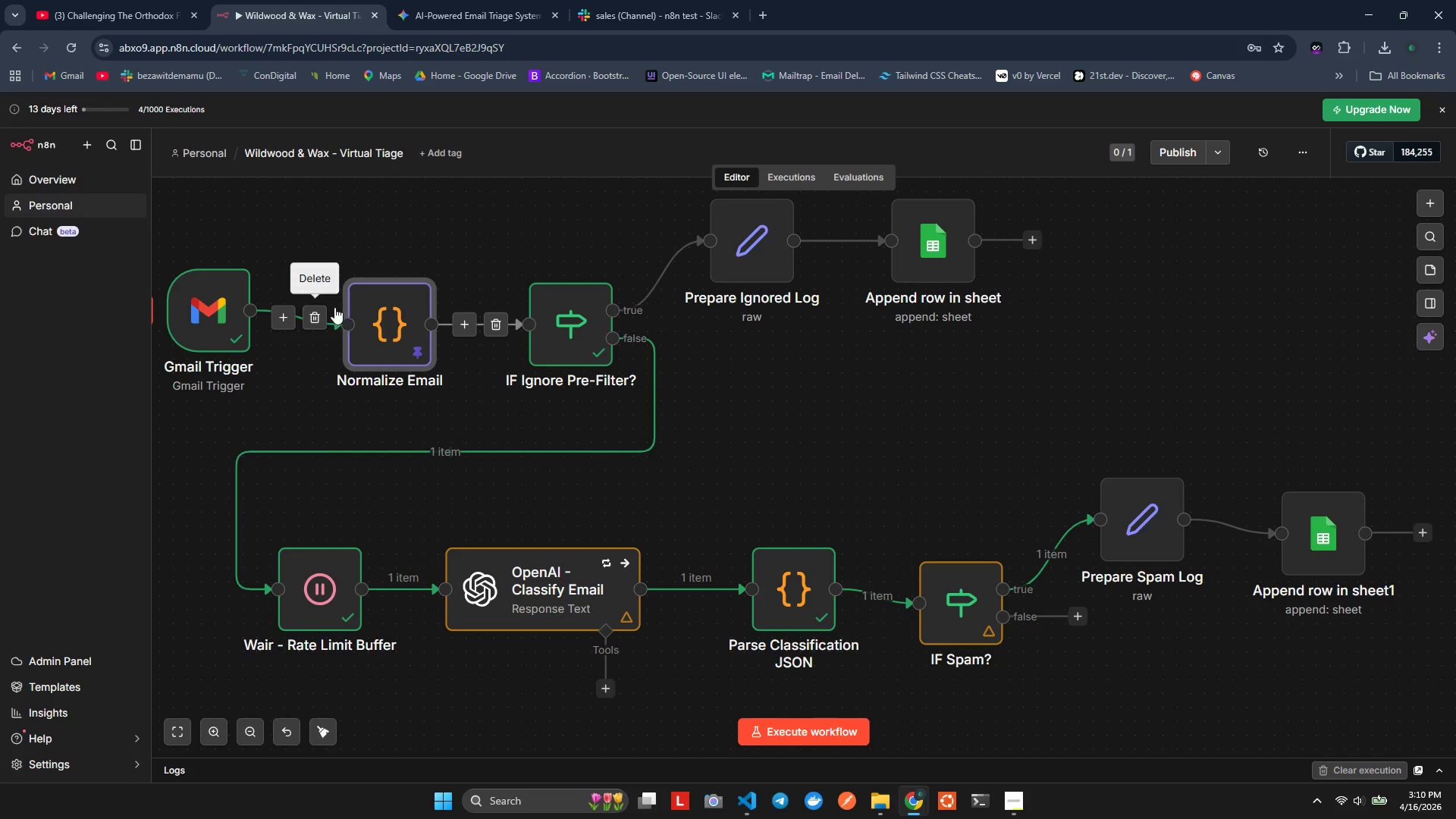 
double_click([375, 312])
 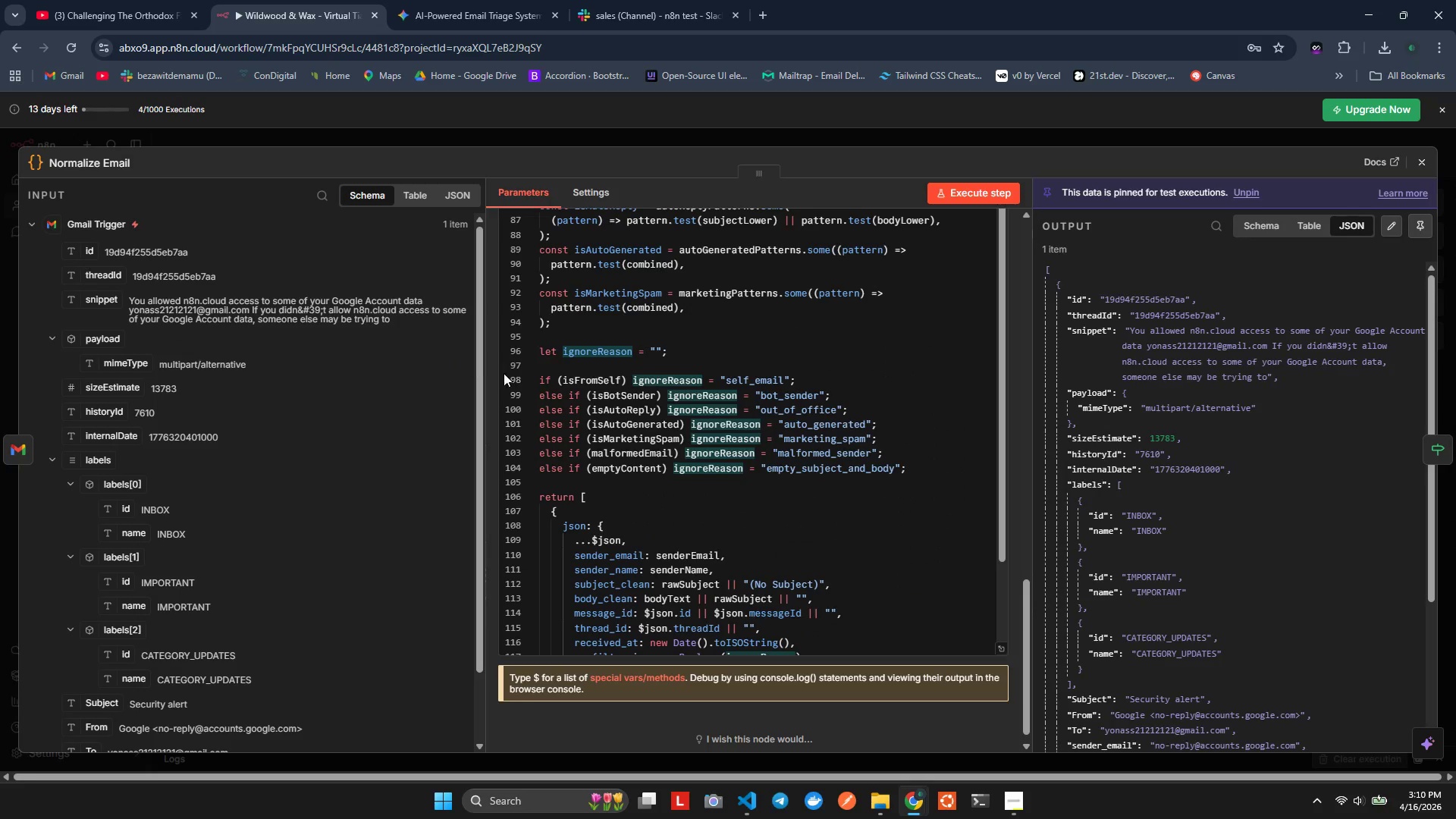 
left_click([587, 186])
 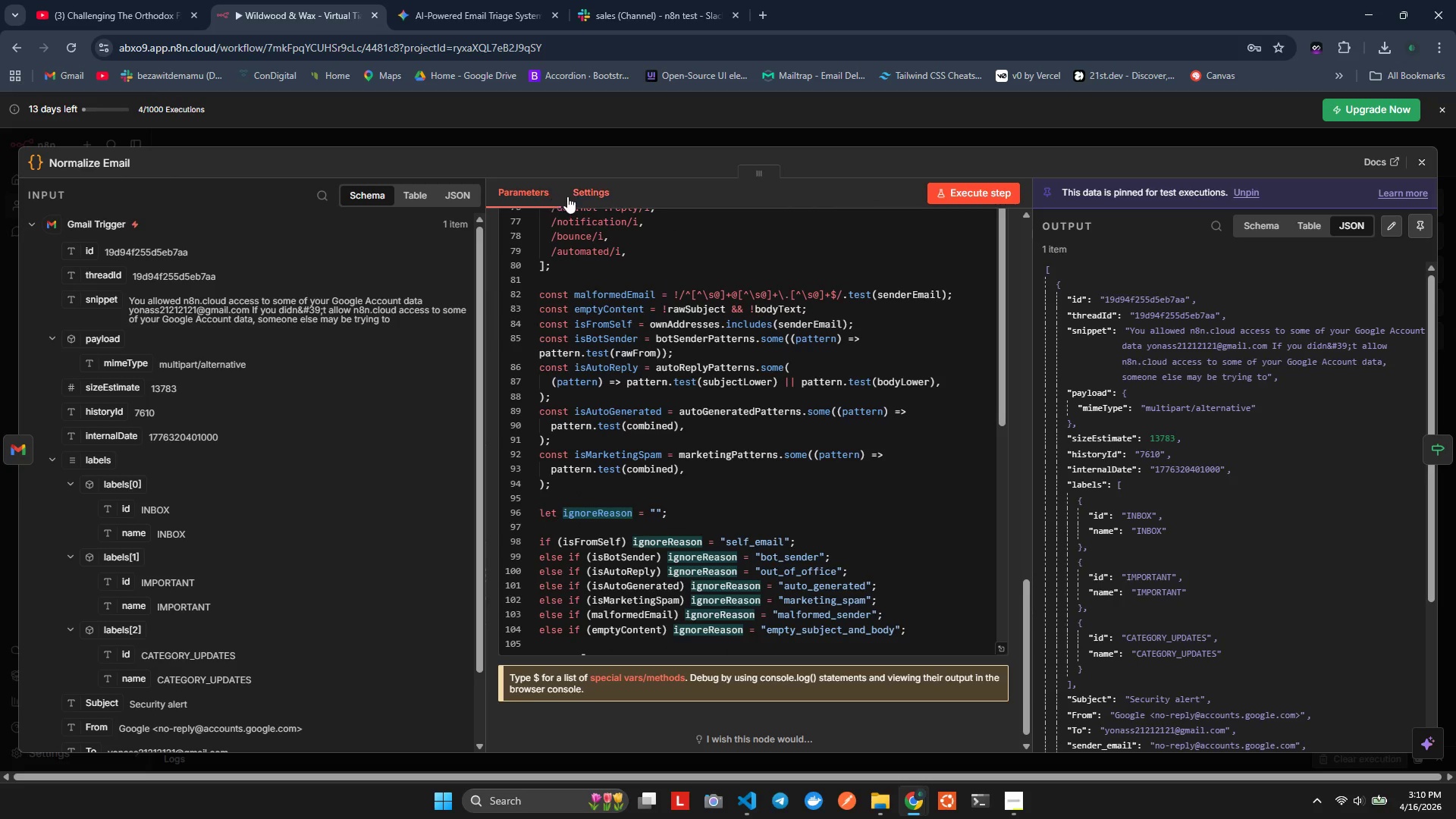 
scroll: coordinate [549, 227], scroll_direction: up, amount: 20.0
 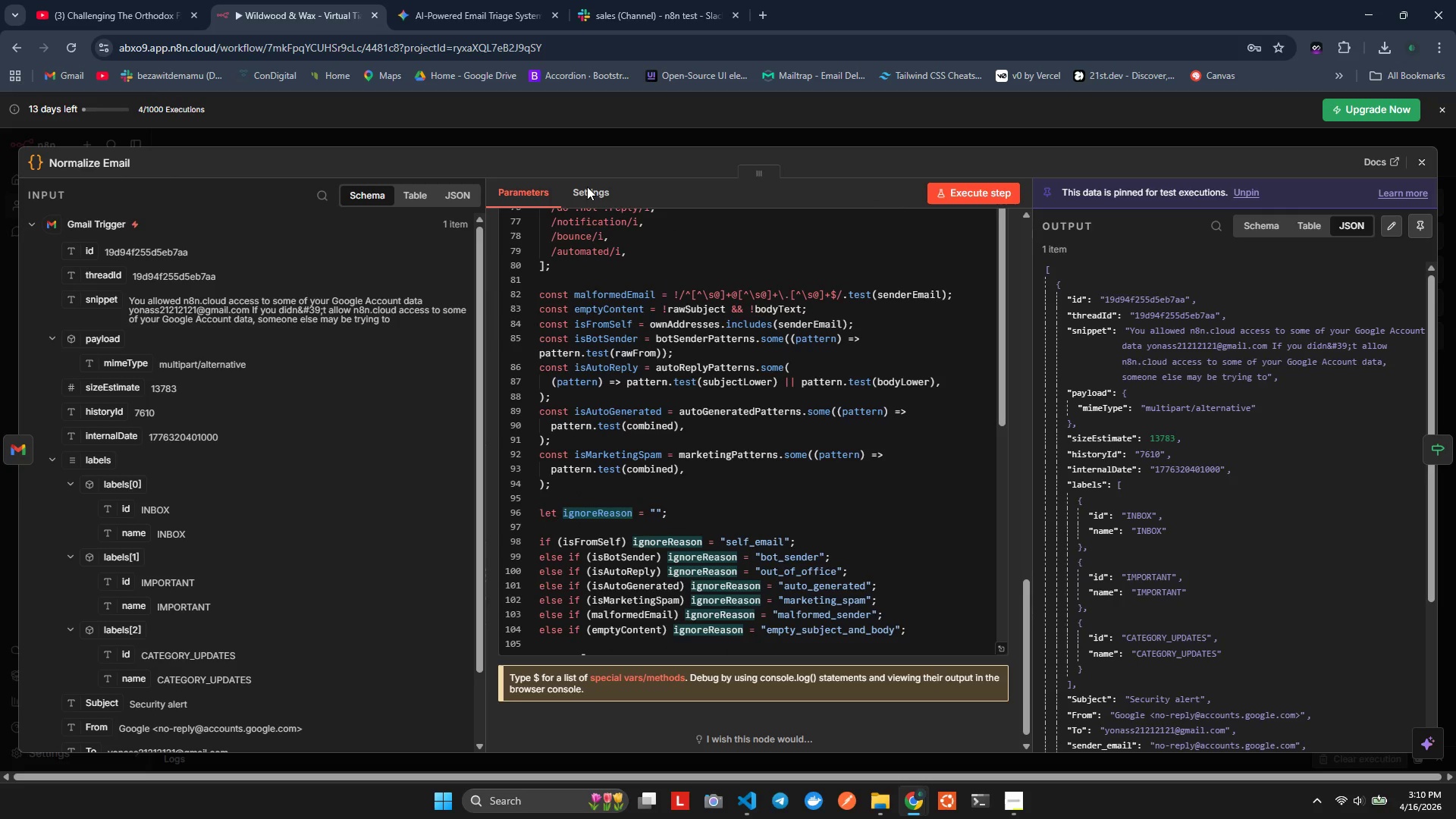 
left_click([576, 197])
 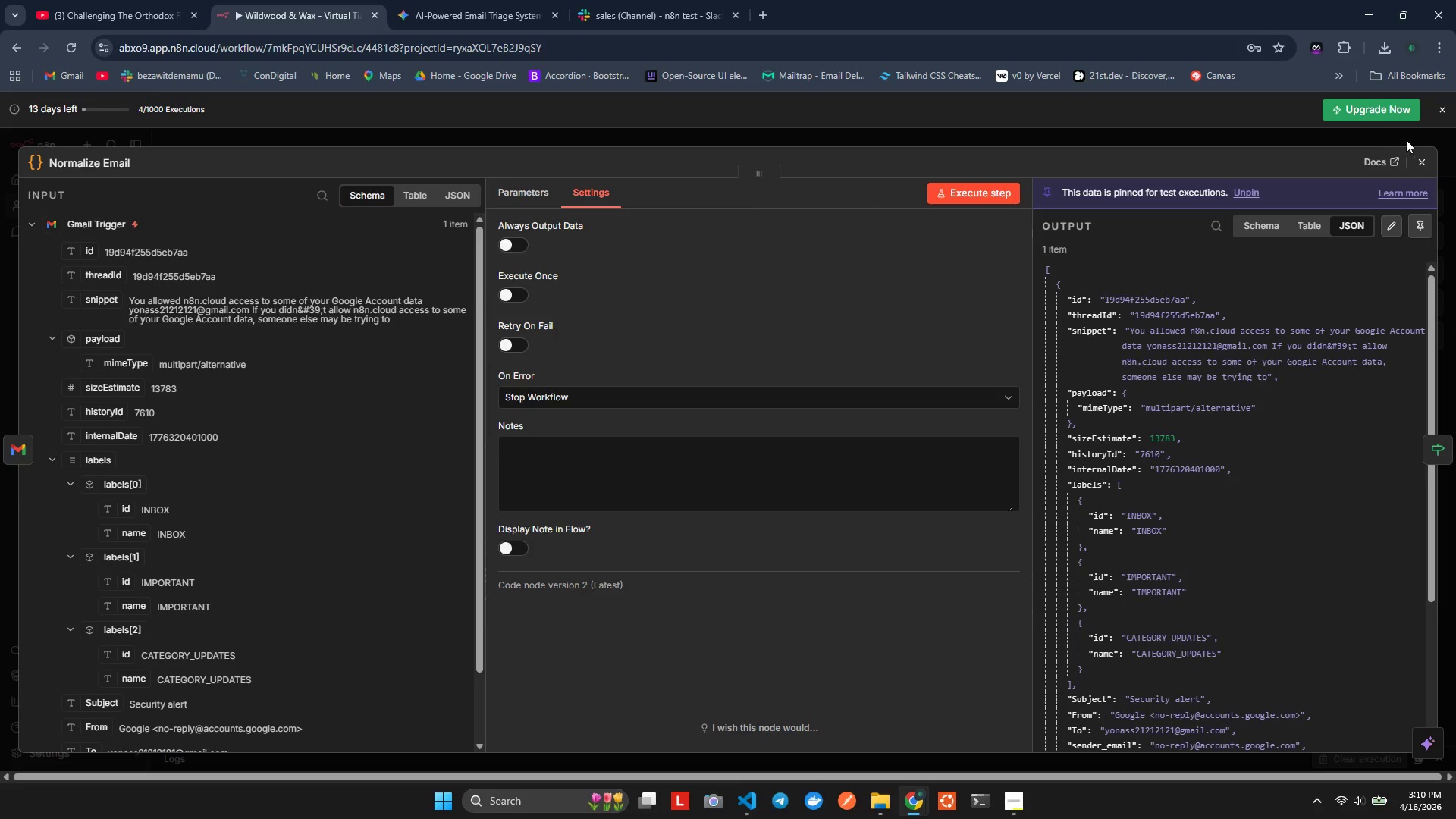 
left_click([1419, 164])
 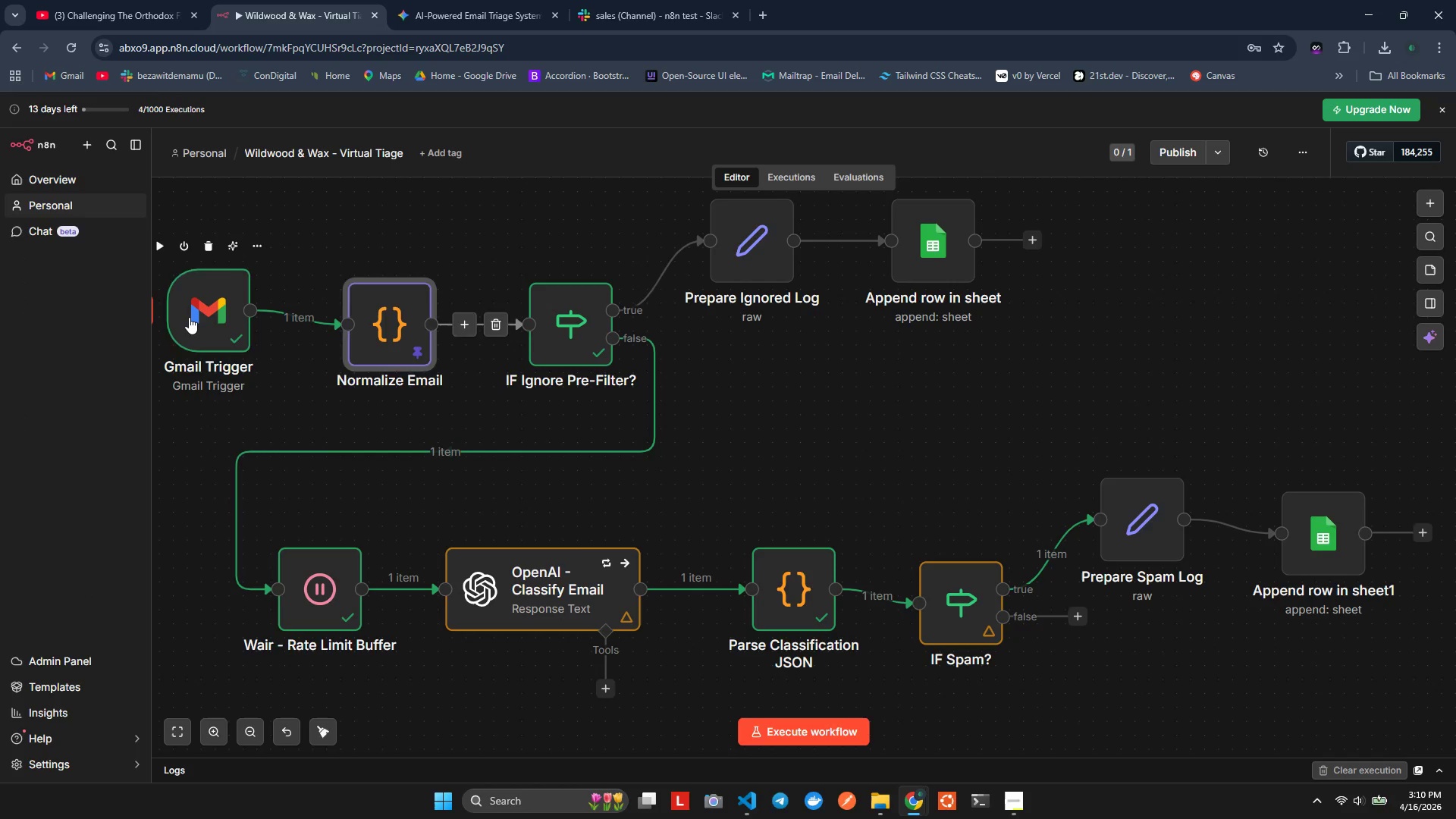 
double_click([188, 315])
 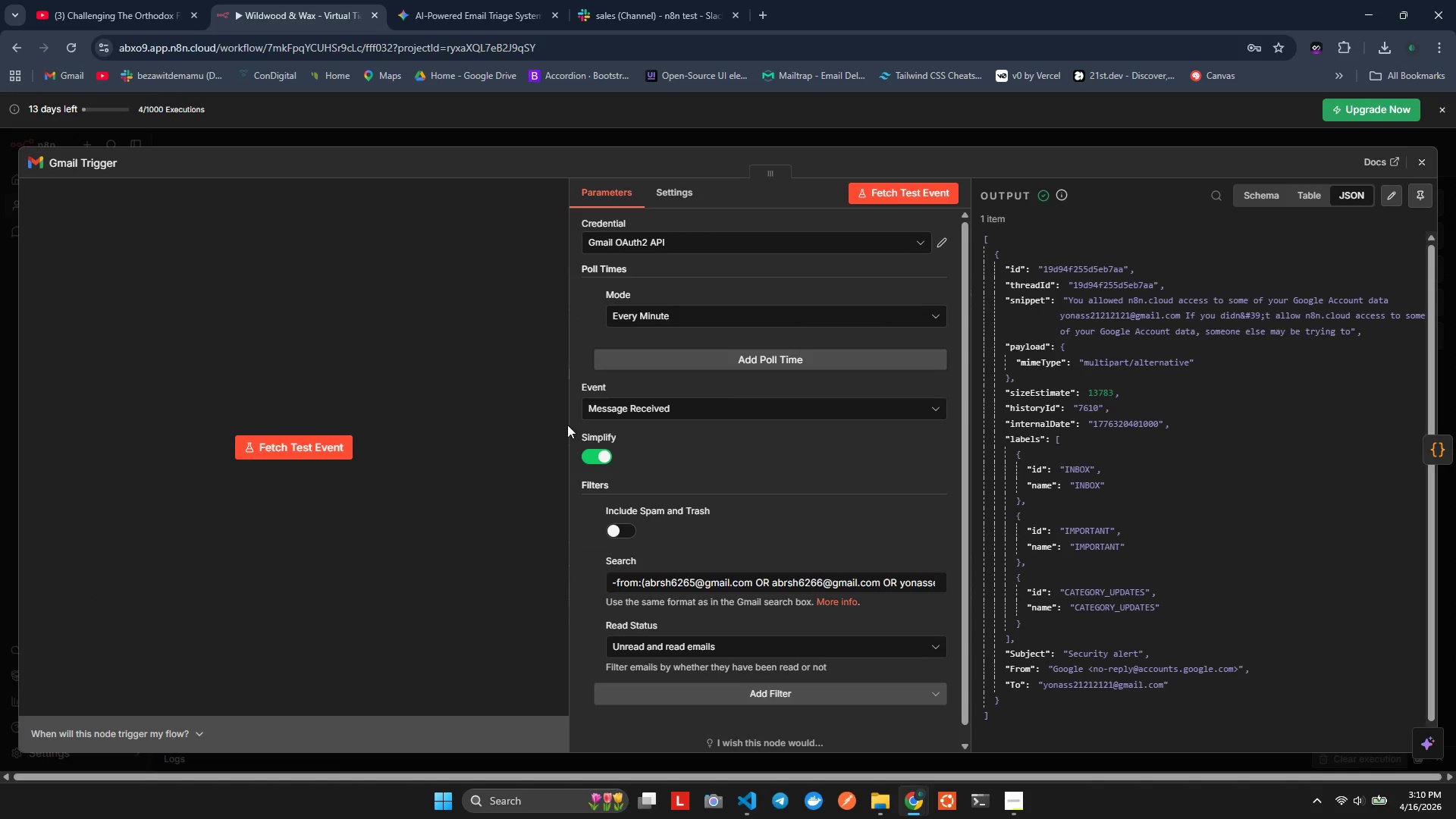 
scroll: coordinate [764, 386], scroll_direction: down, amount: 12.0
 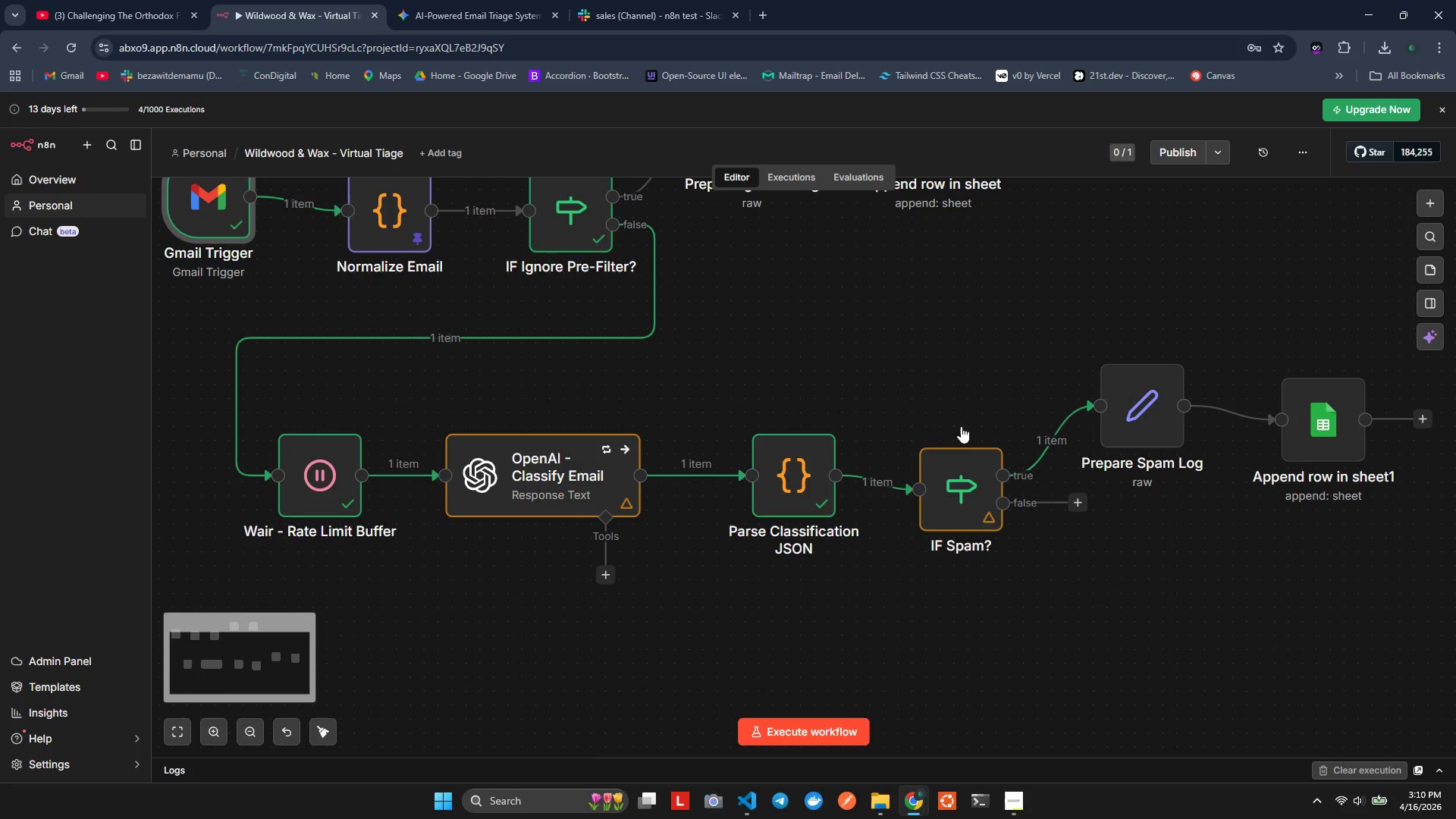 
hold_key(key=ShiftLeft, duration=0.98)
scroll: coordinate [921, 497], scroll_direction: down, amount: 12.0
 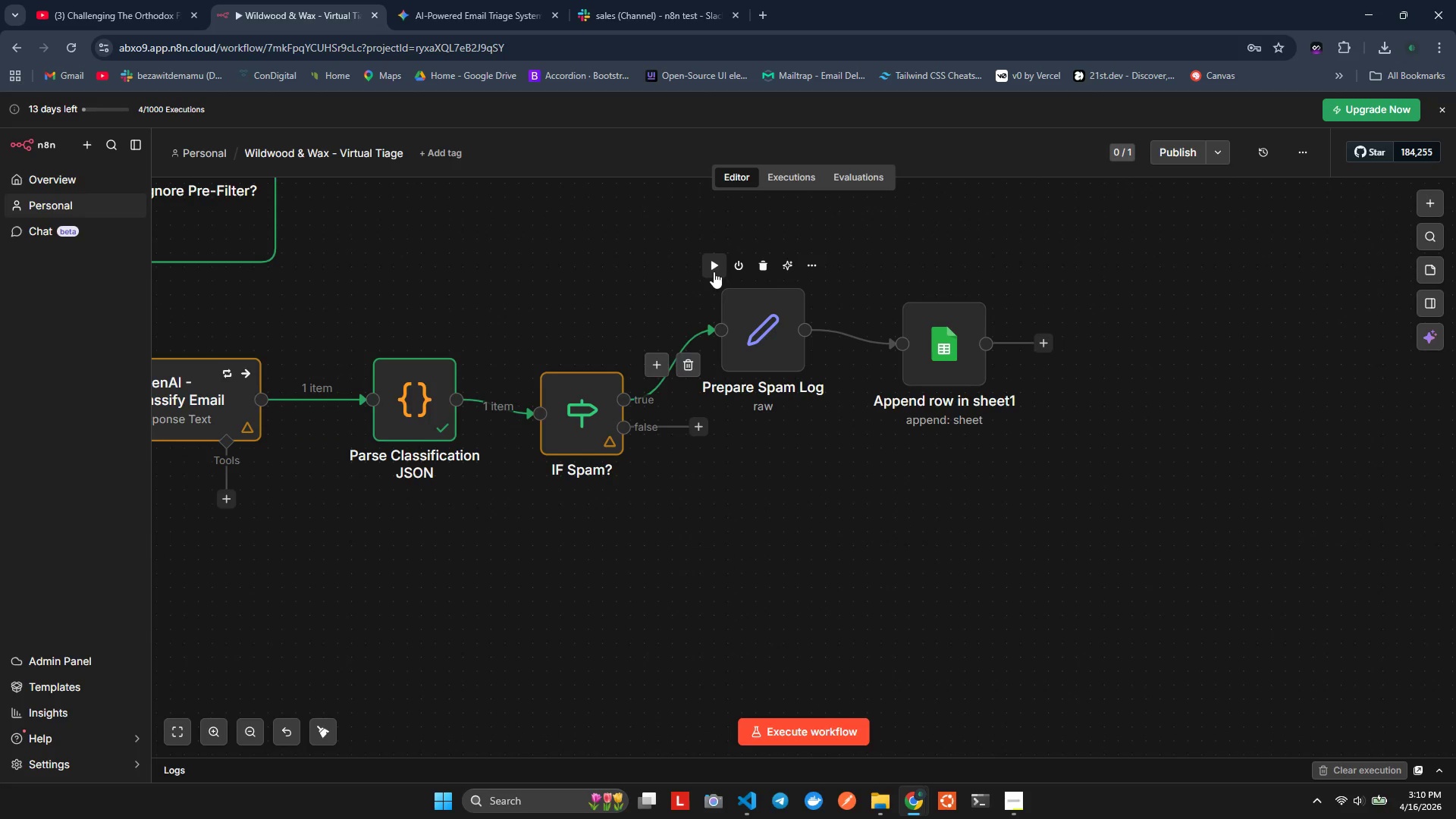 
left_click([714, 271])
 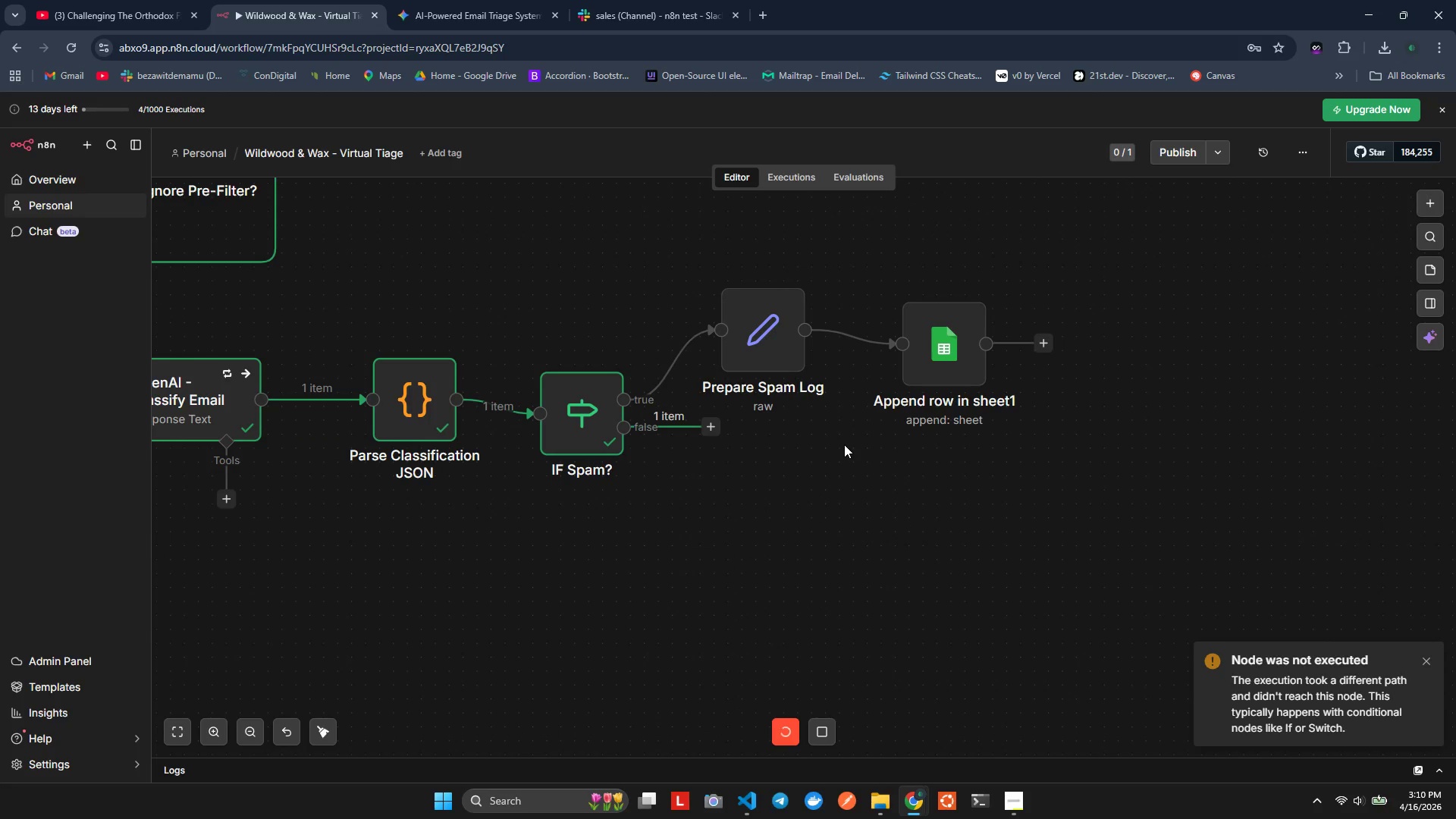 
wait(9.78)
 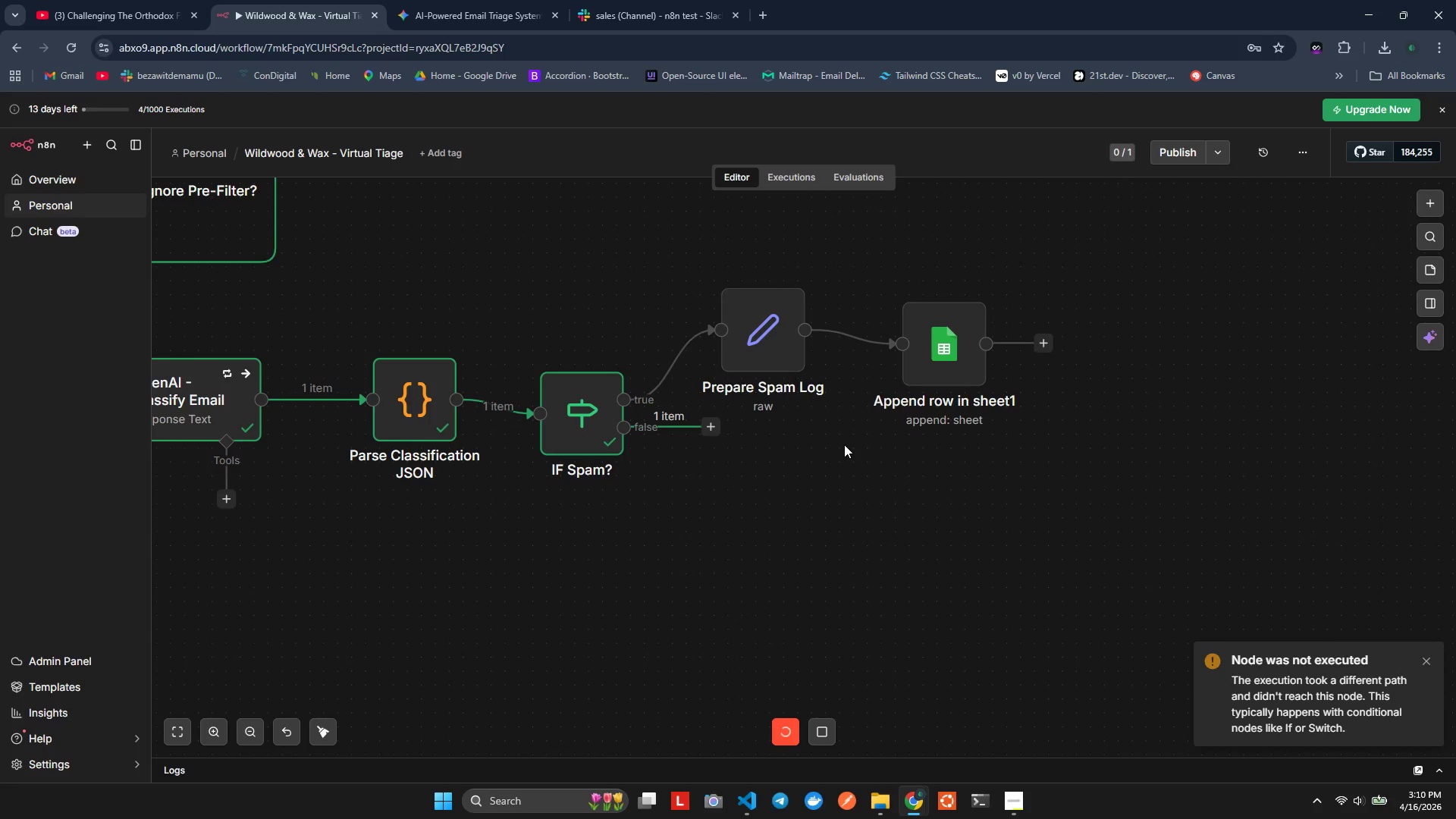 
hold_key(key=ShiftLeft, duration=1.19)
scroll: coordinate [565, 495], scroll_direction: up, amount: 6.0
 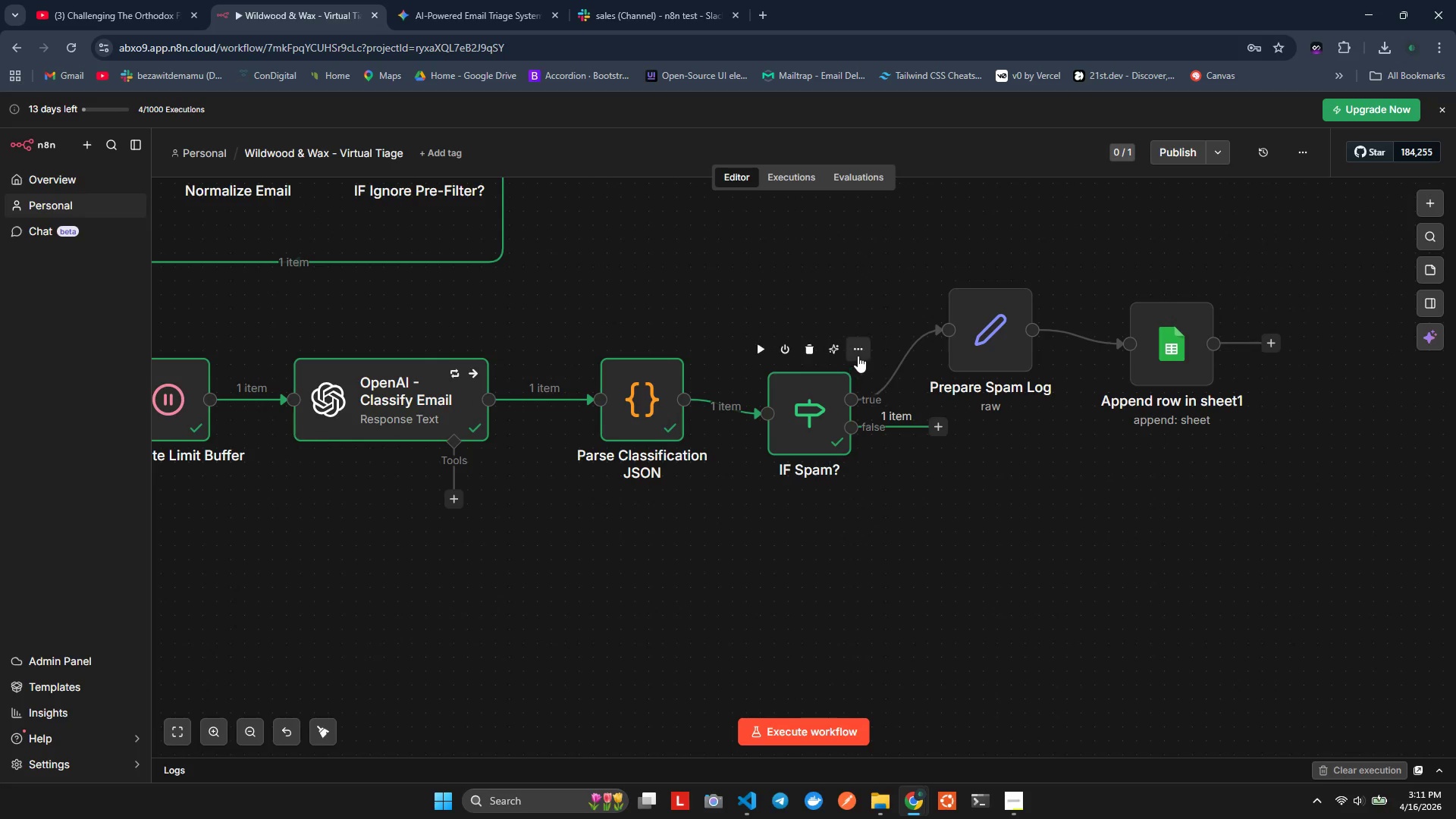 
left_click([855, 351])
 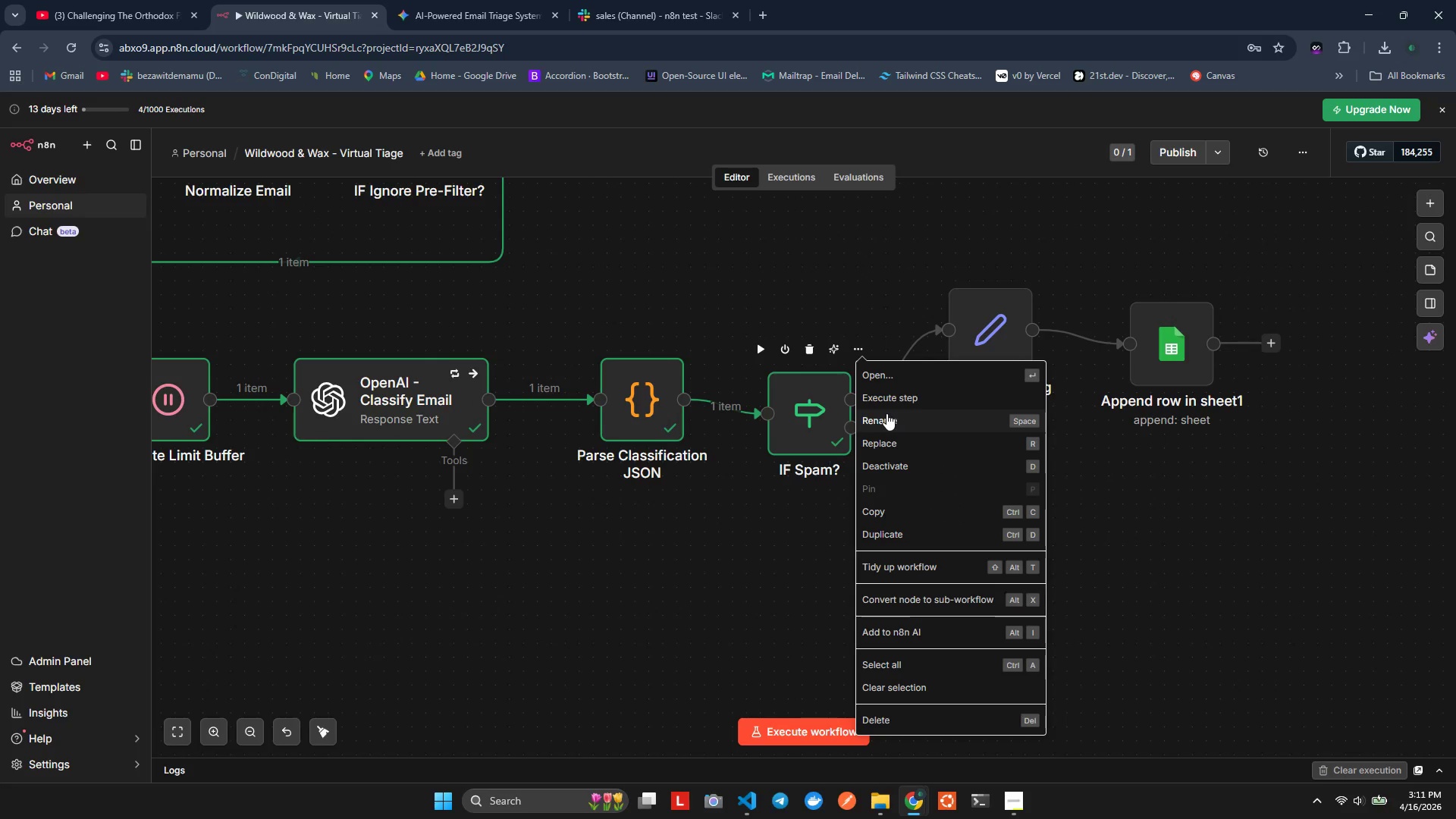 
double_click([799, 402])
 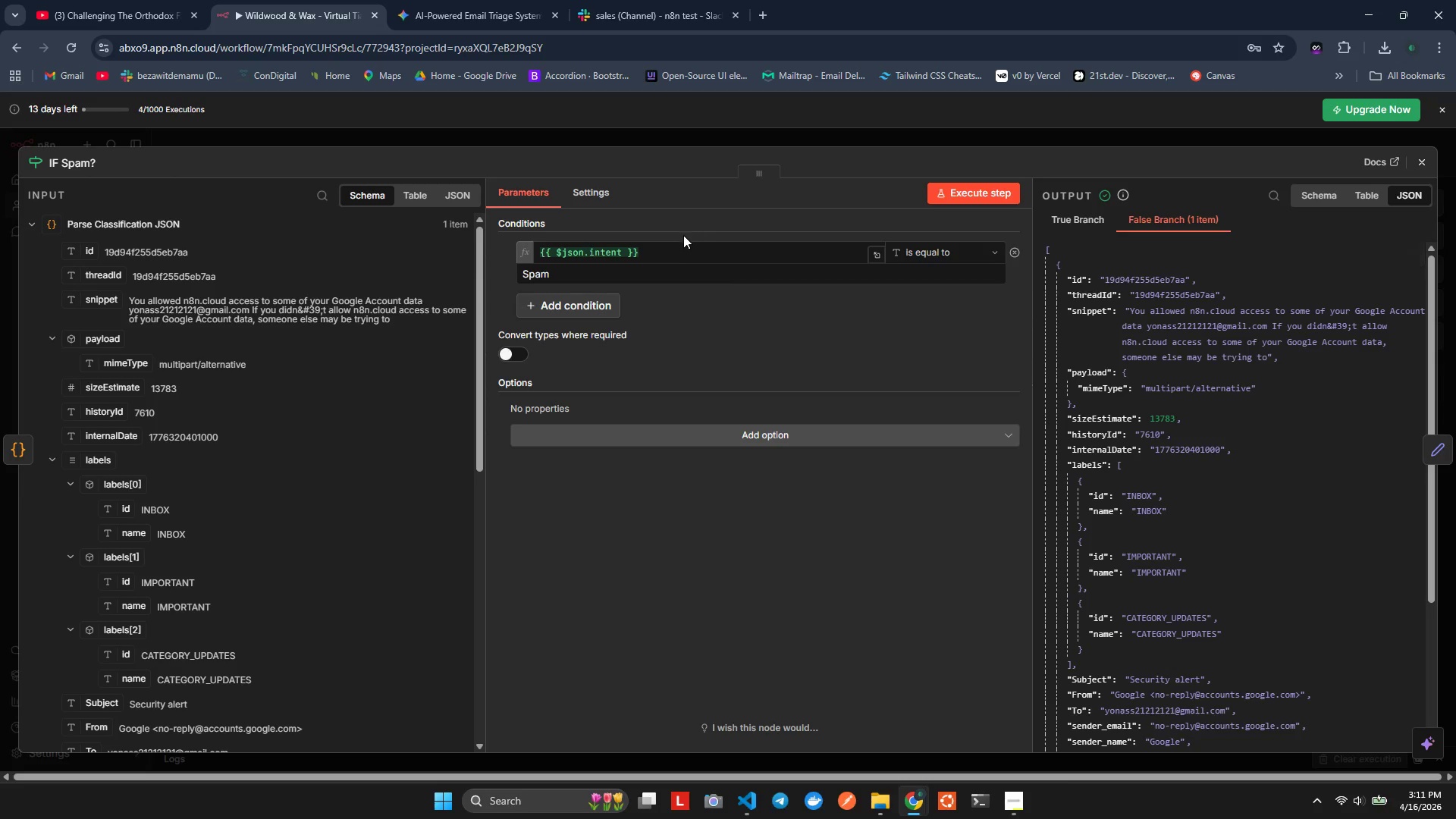 
double_click([619, 275])
 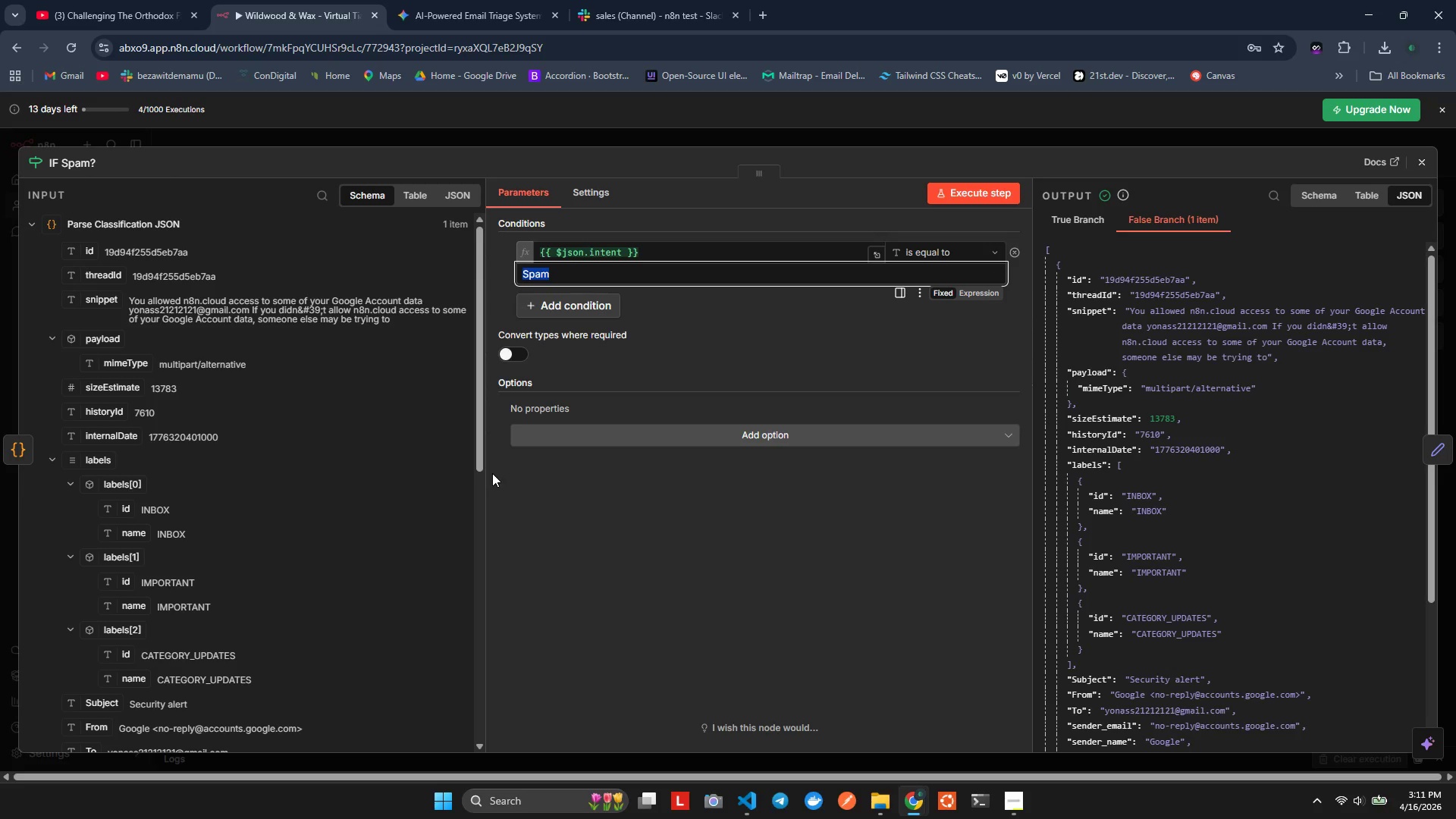 
key(Control+ControlLeft)
 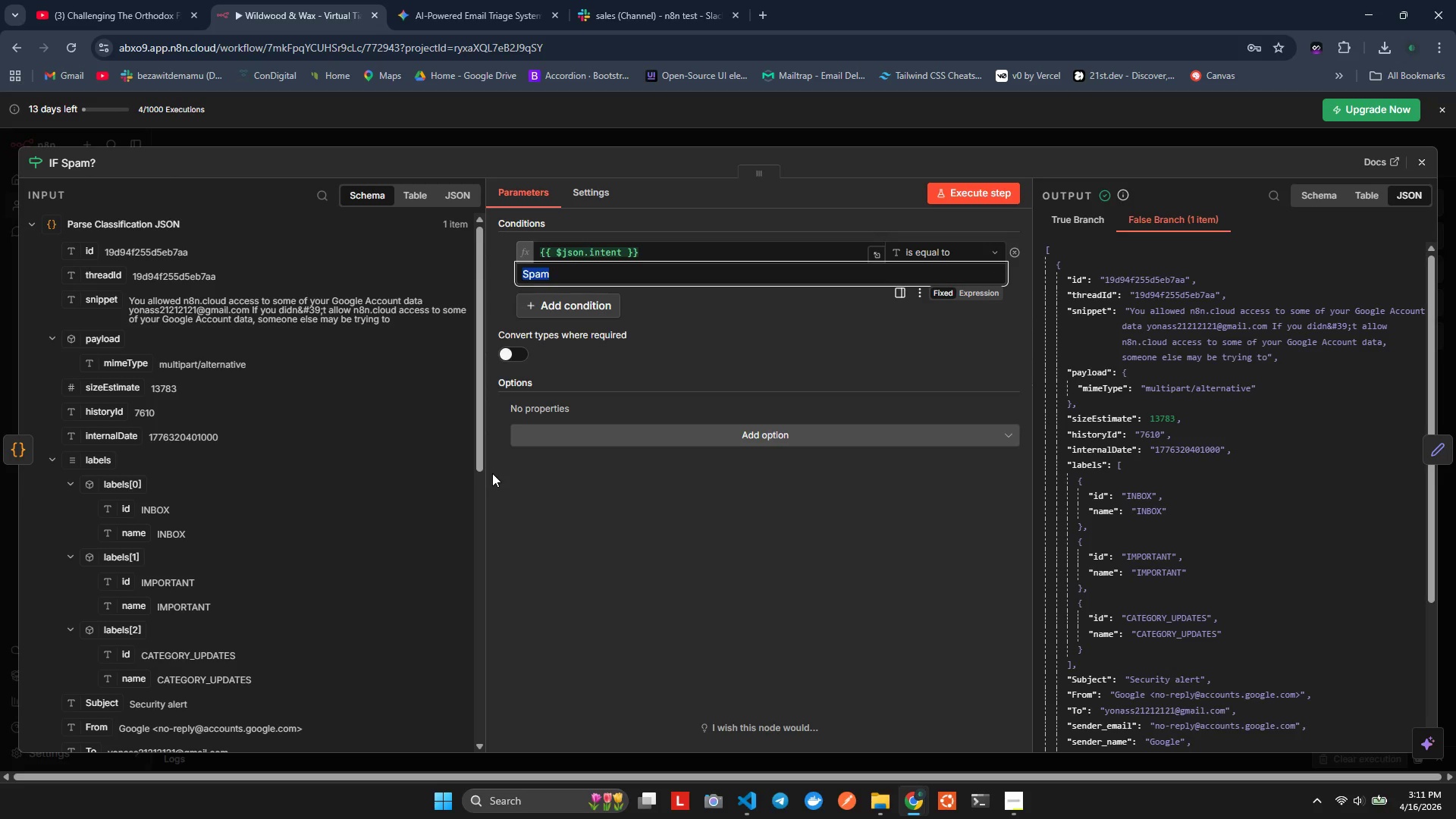 
key(Control+V)
 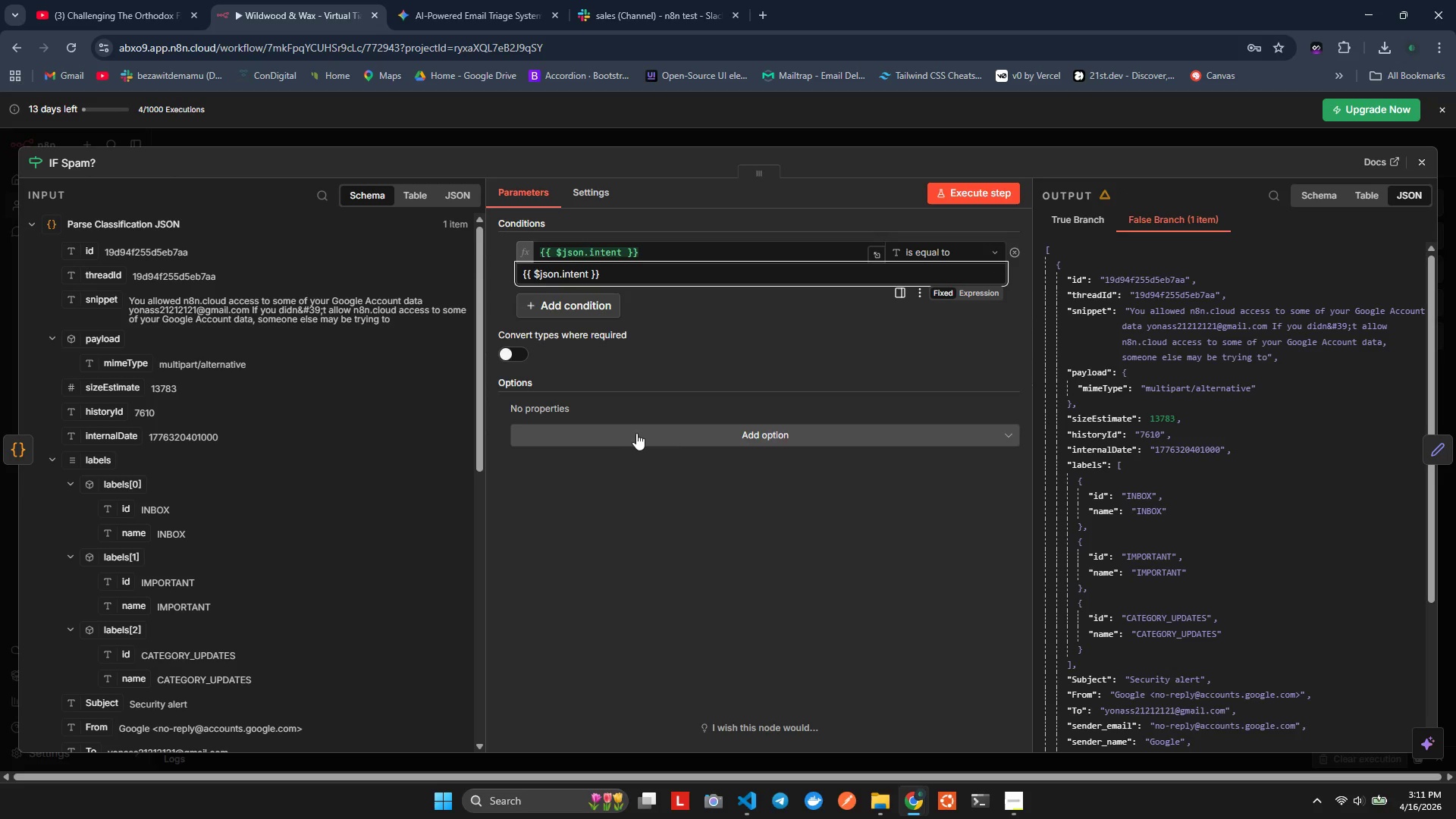 
key(Control+Z)
 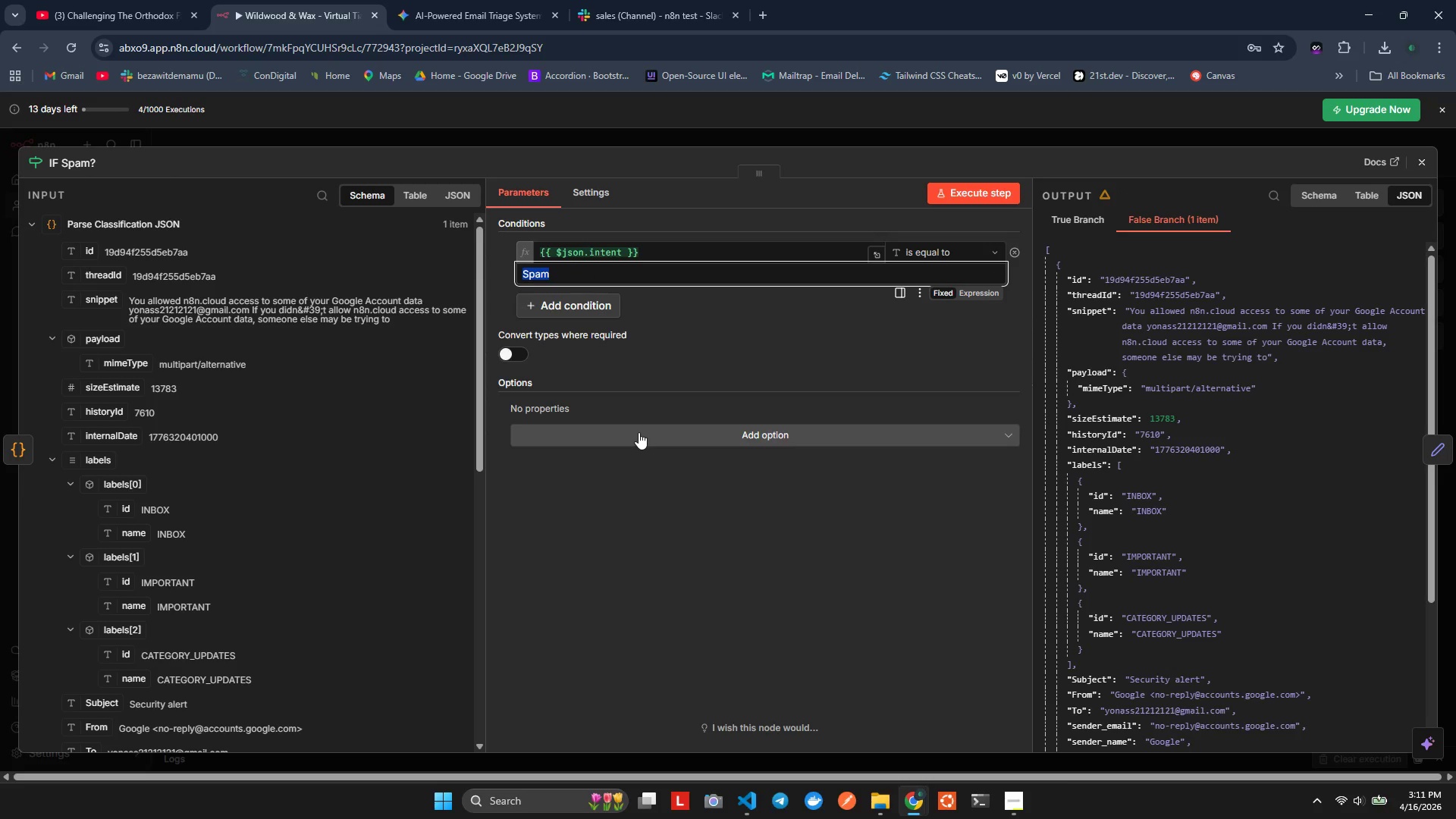 
key(Meta+V)
 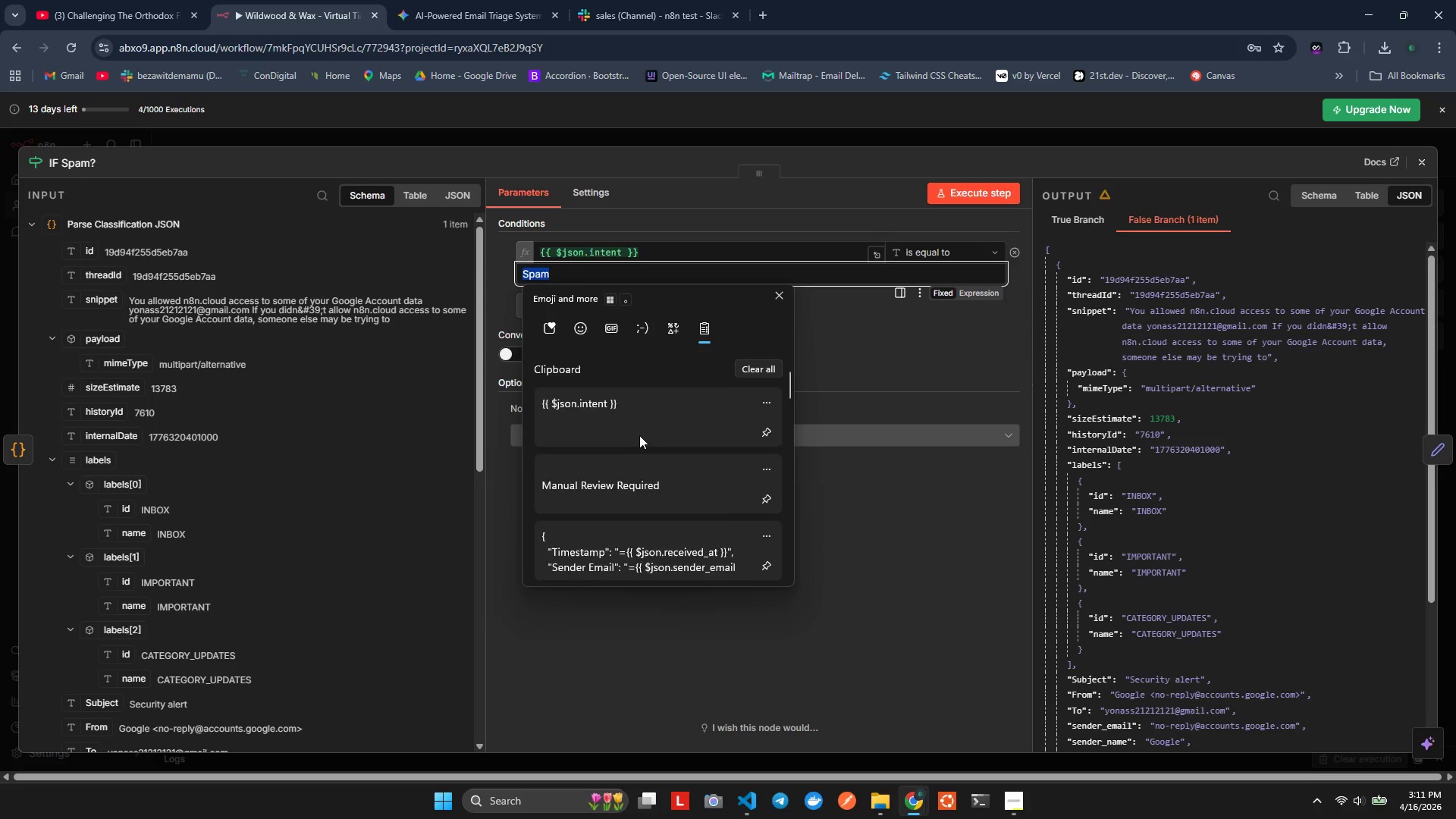 
key(ArrowDown)
 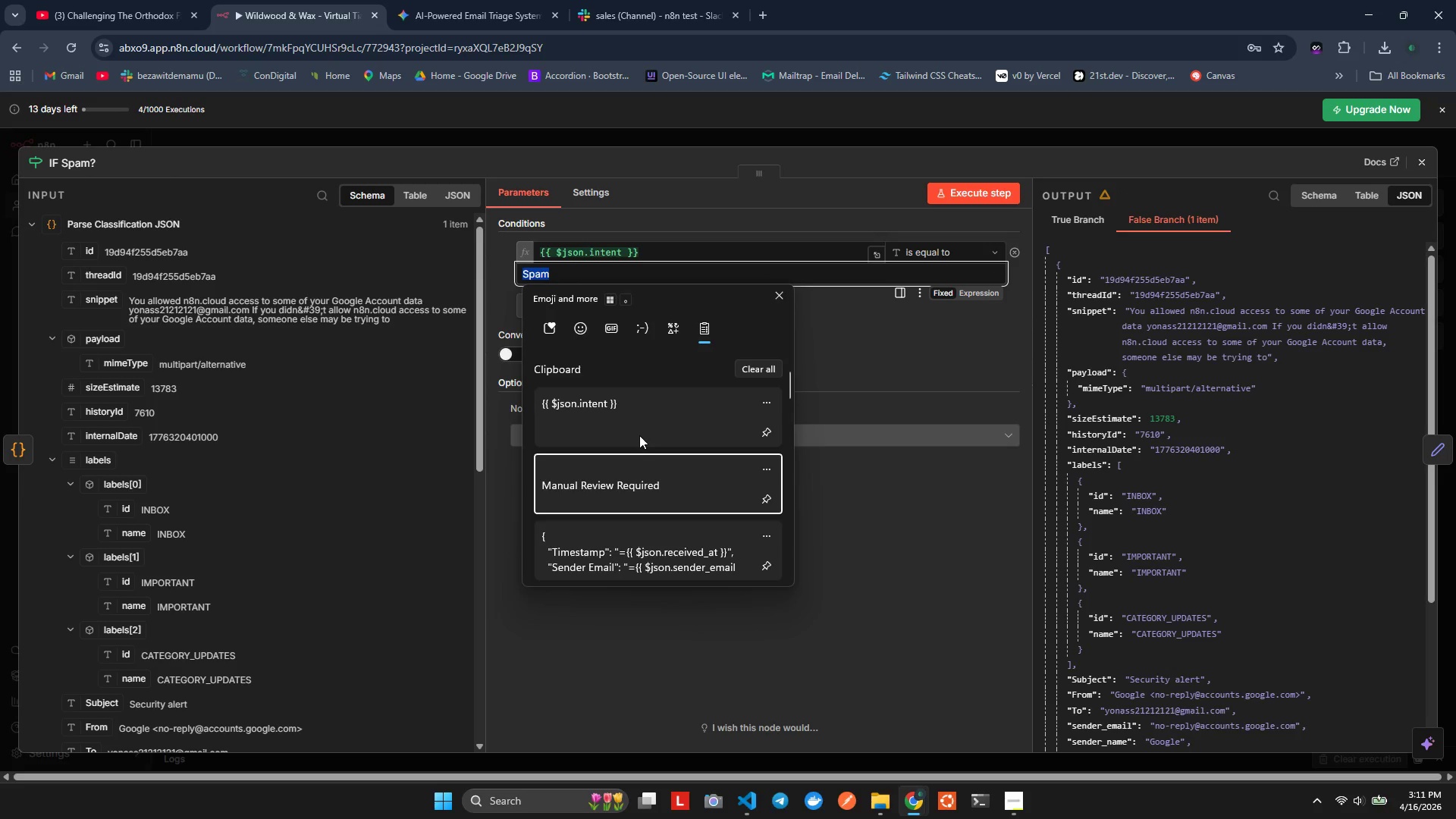 
key(Enter)
 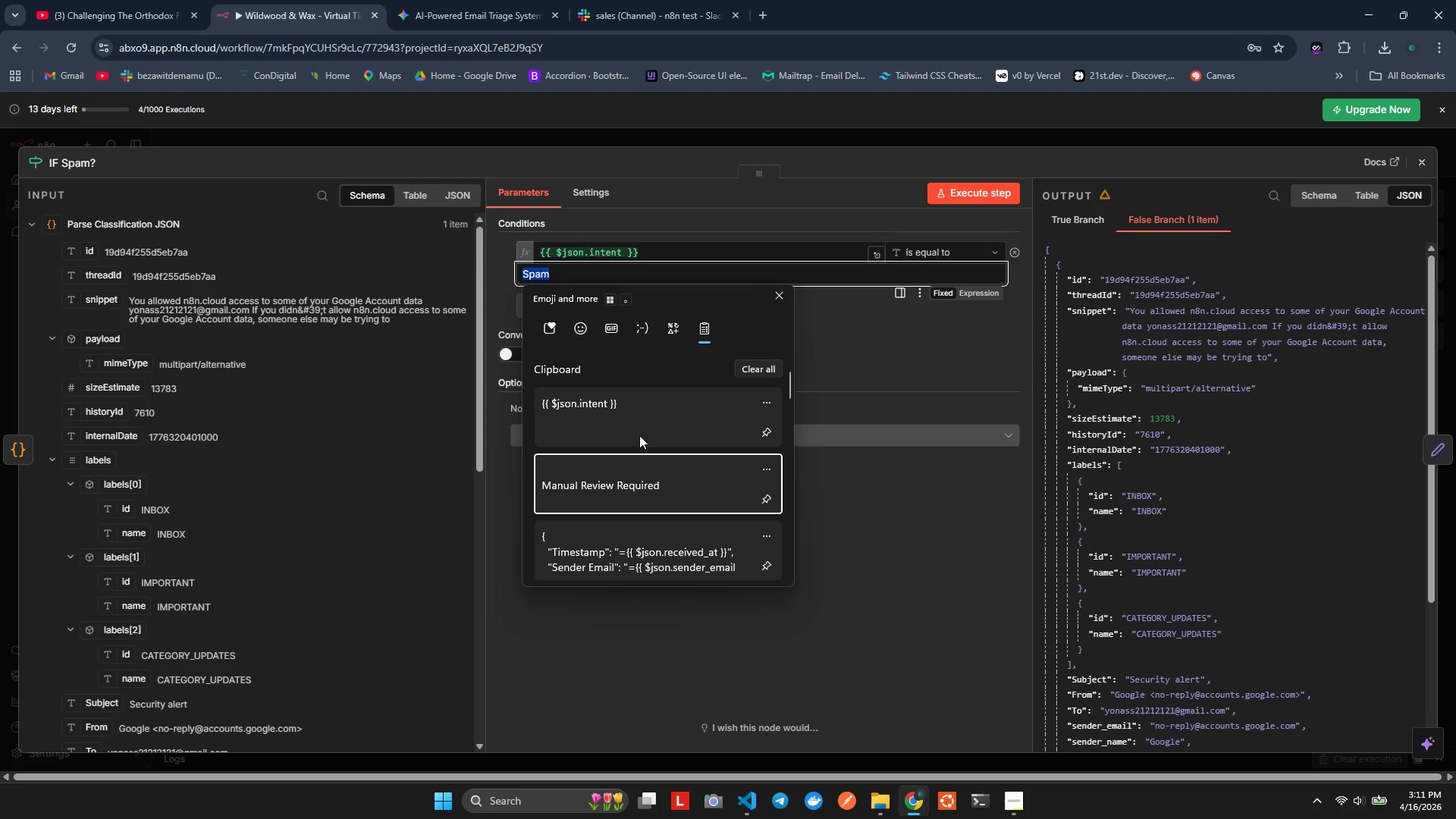 
key(Control+ControlLeft)
 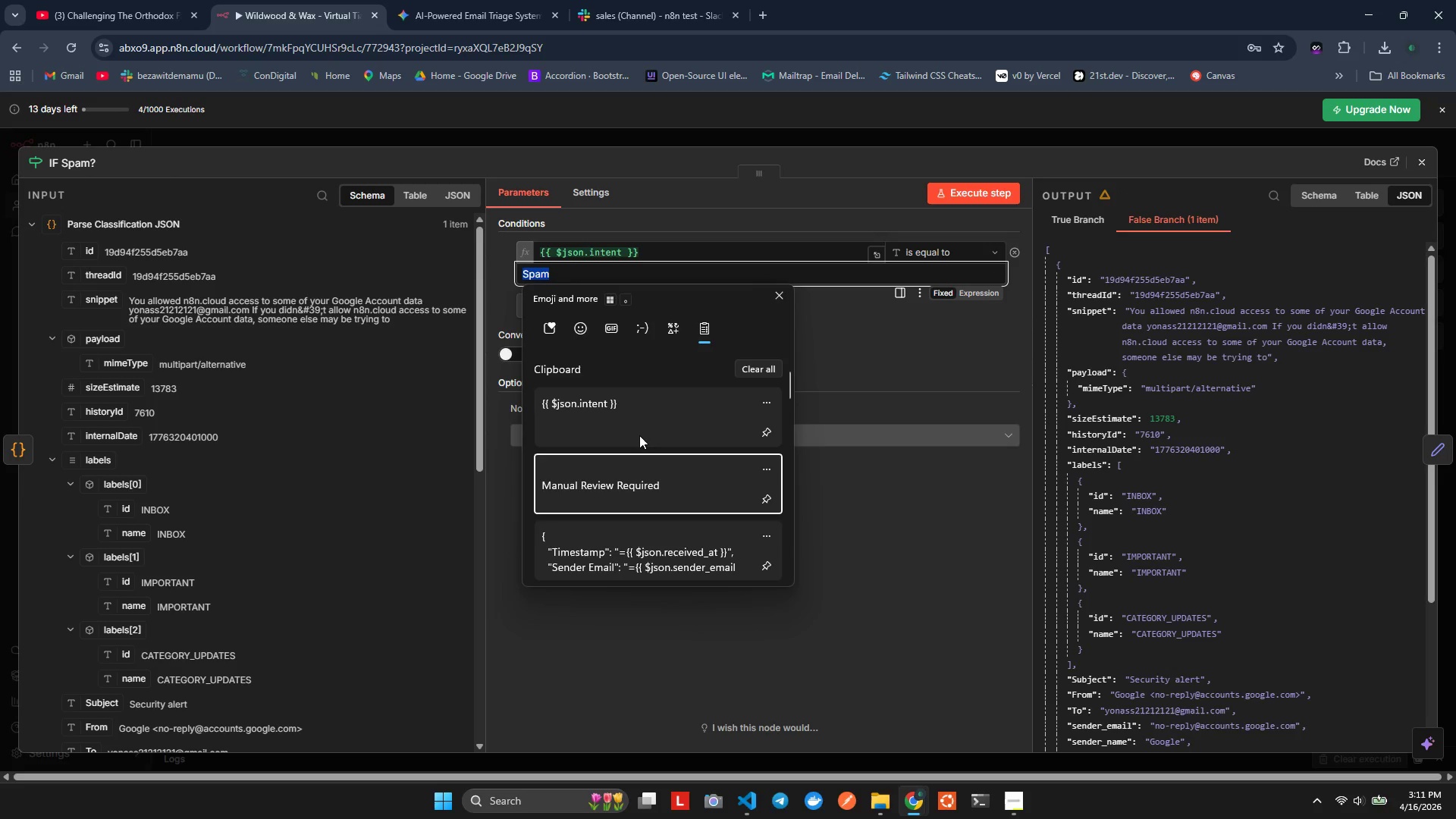 
key(Control+V)
 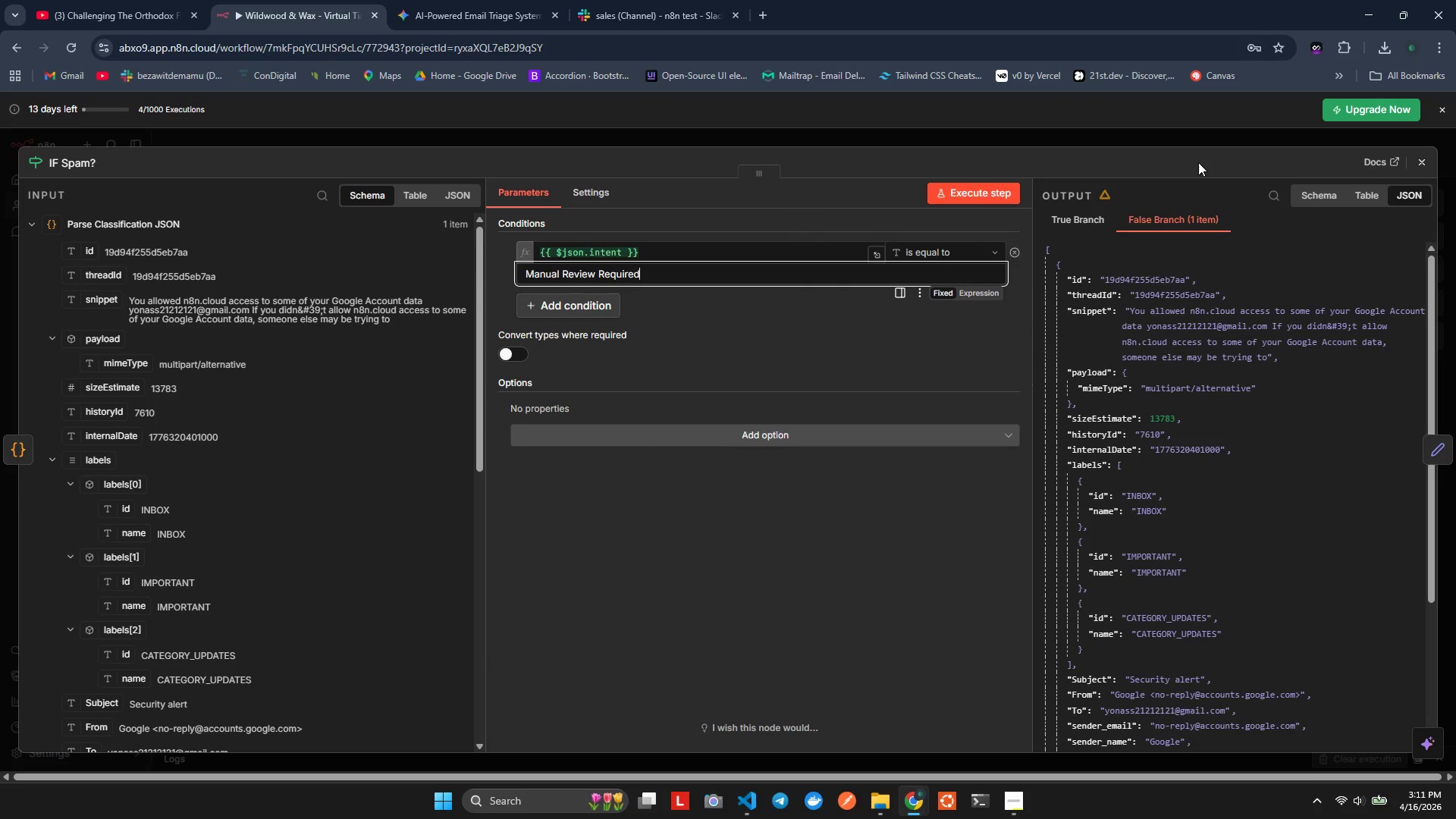 
left_click([994, 198])
 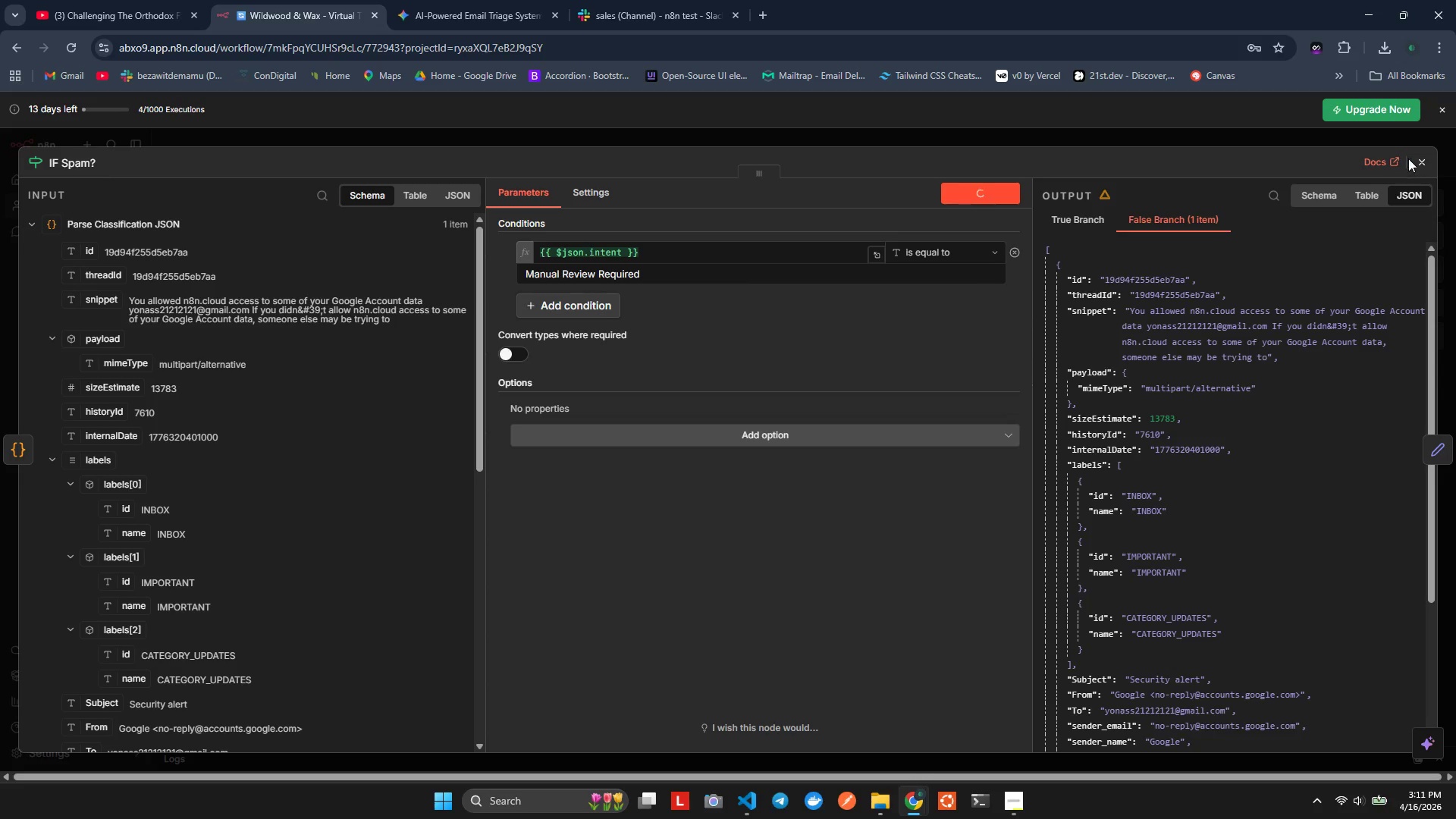 
left_click([1420, 158])
 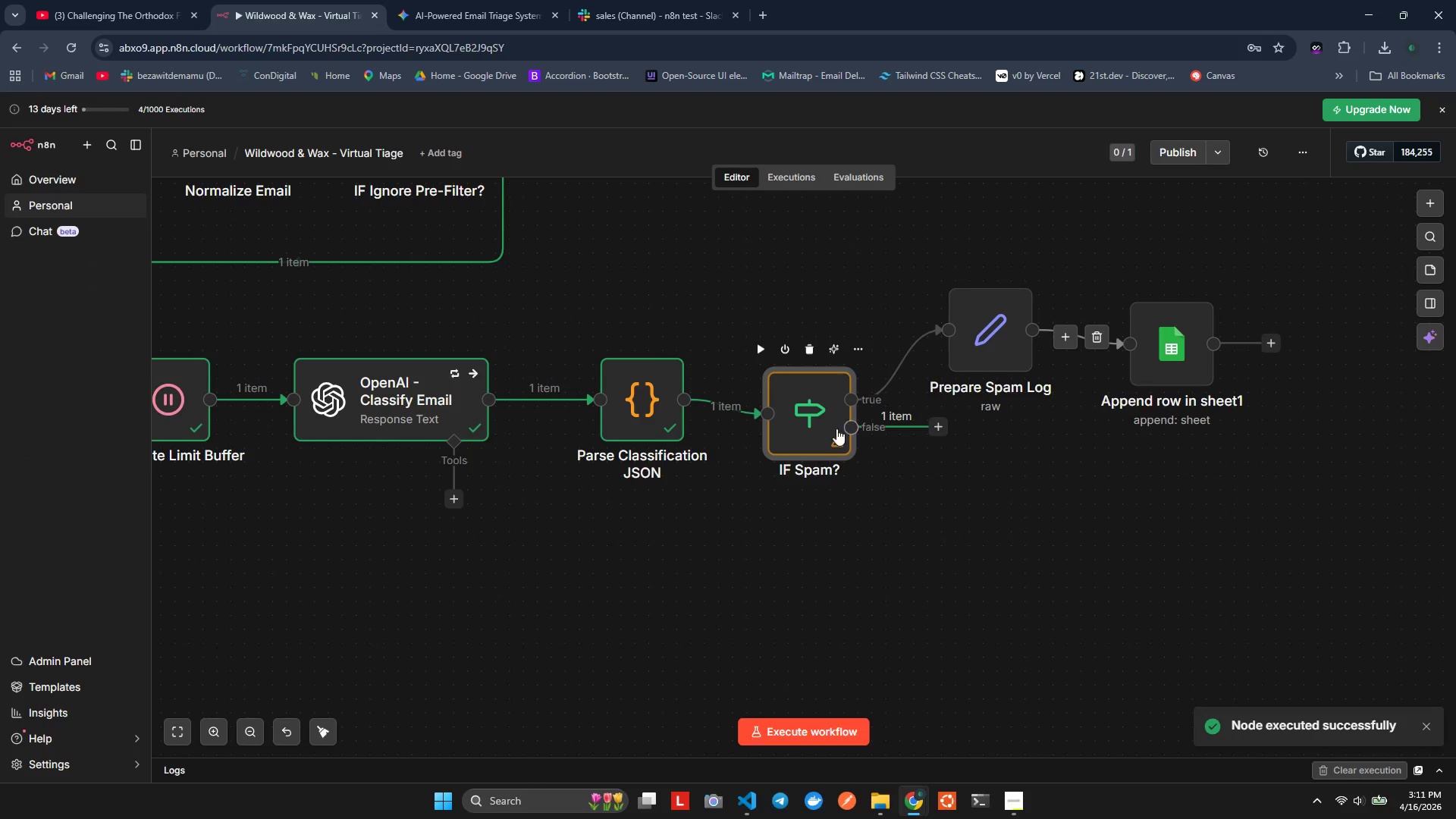 
right_click([800, 421])
 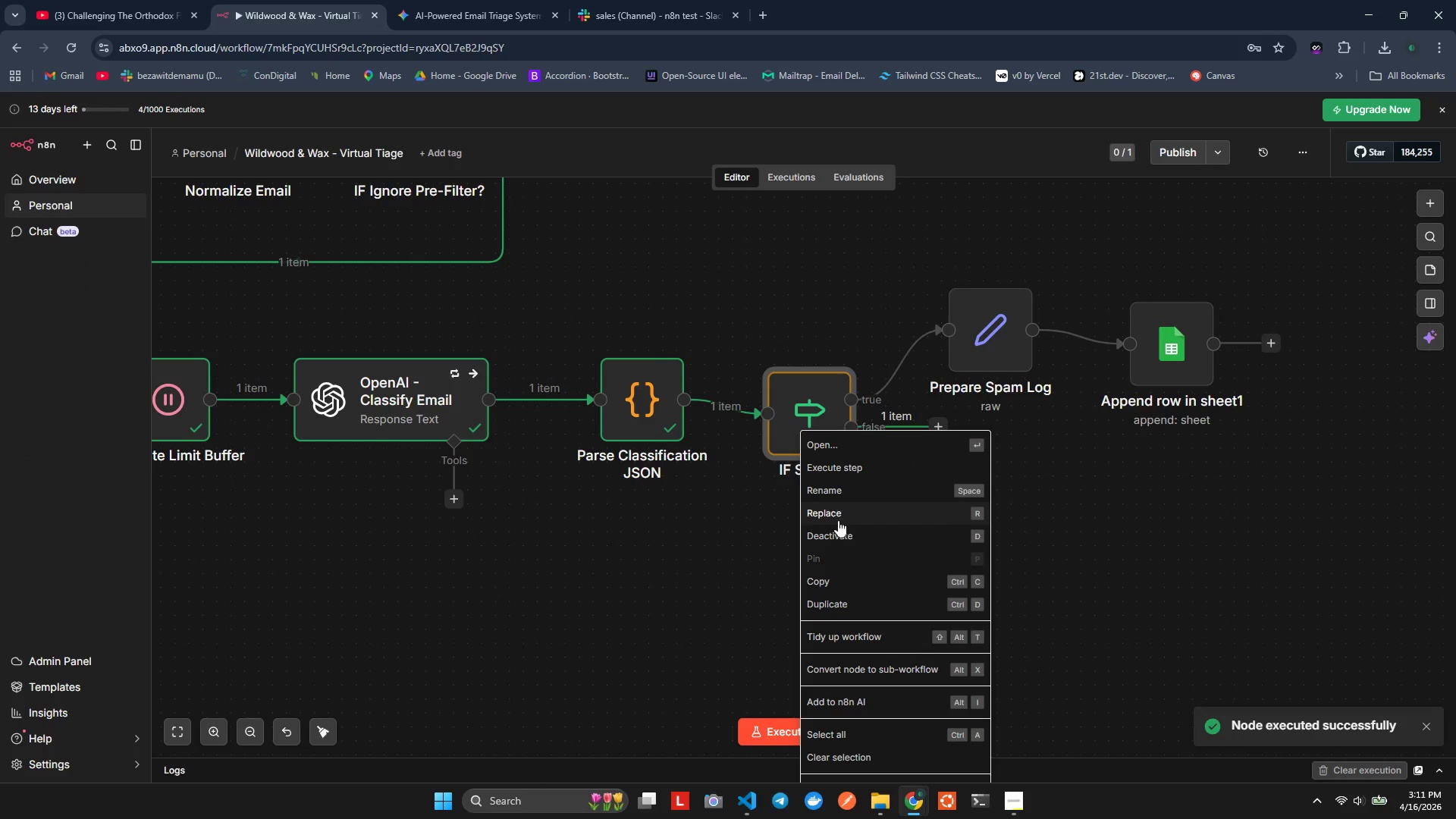 
left_click([765, 536])
 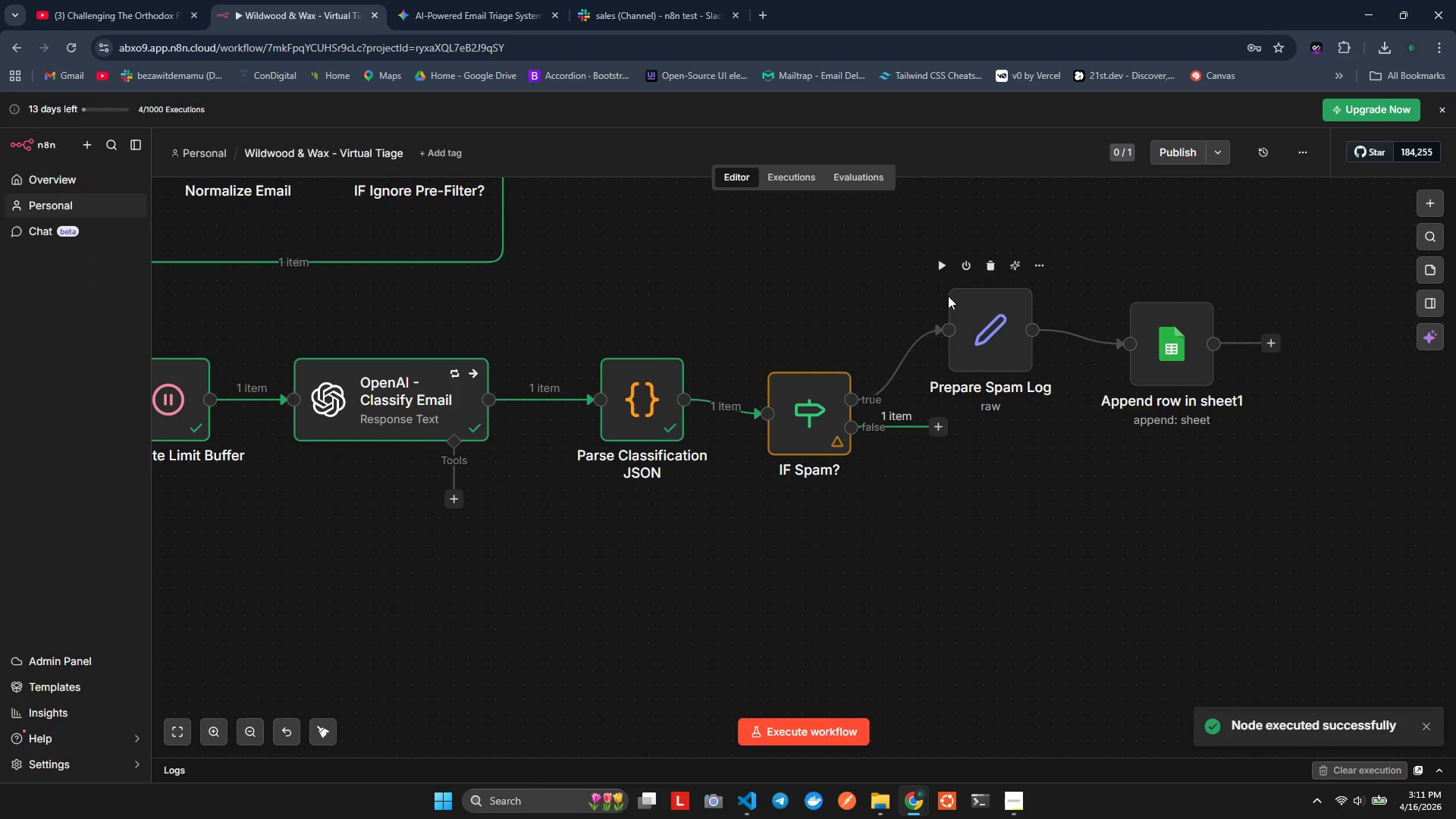 
left_click([940, 265])
 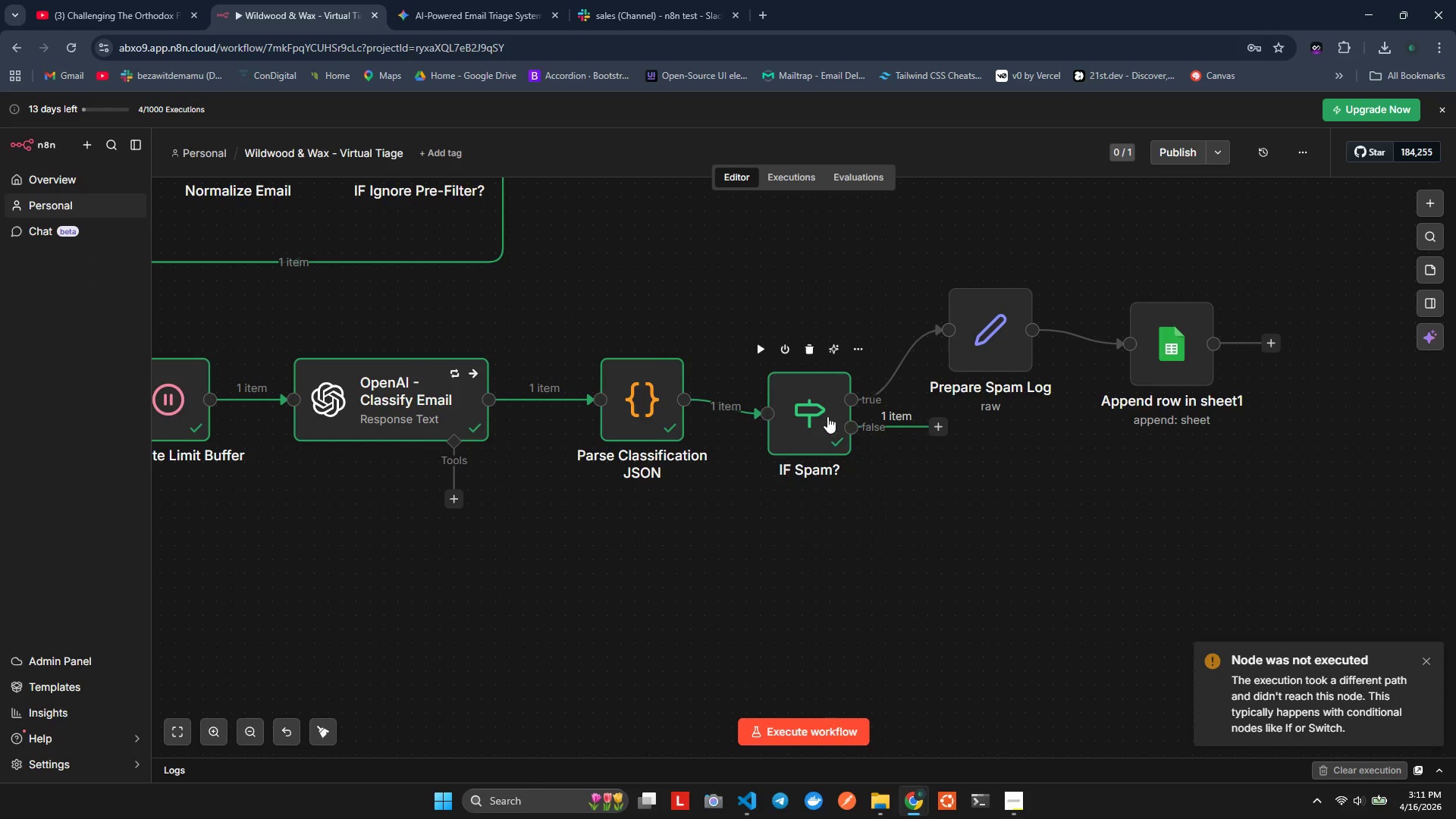 
double_click([825, 410])
 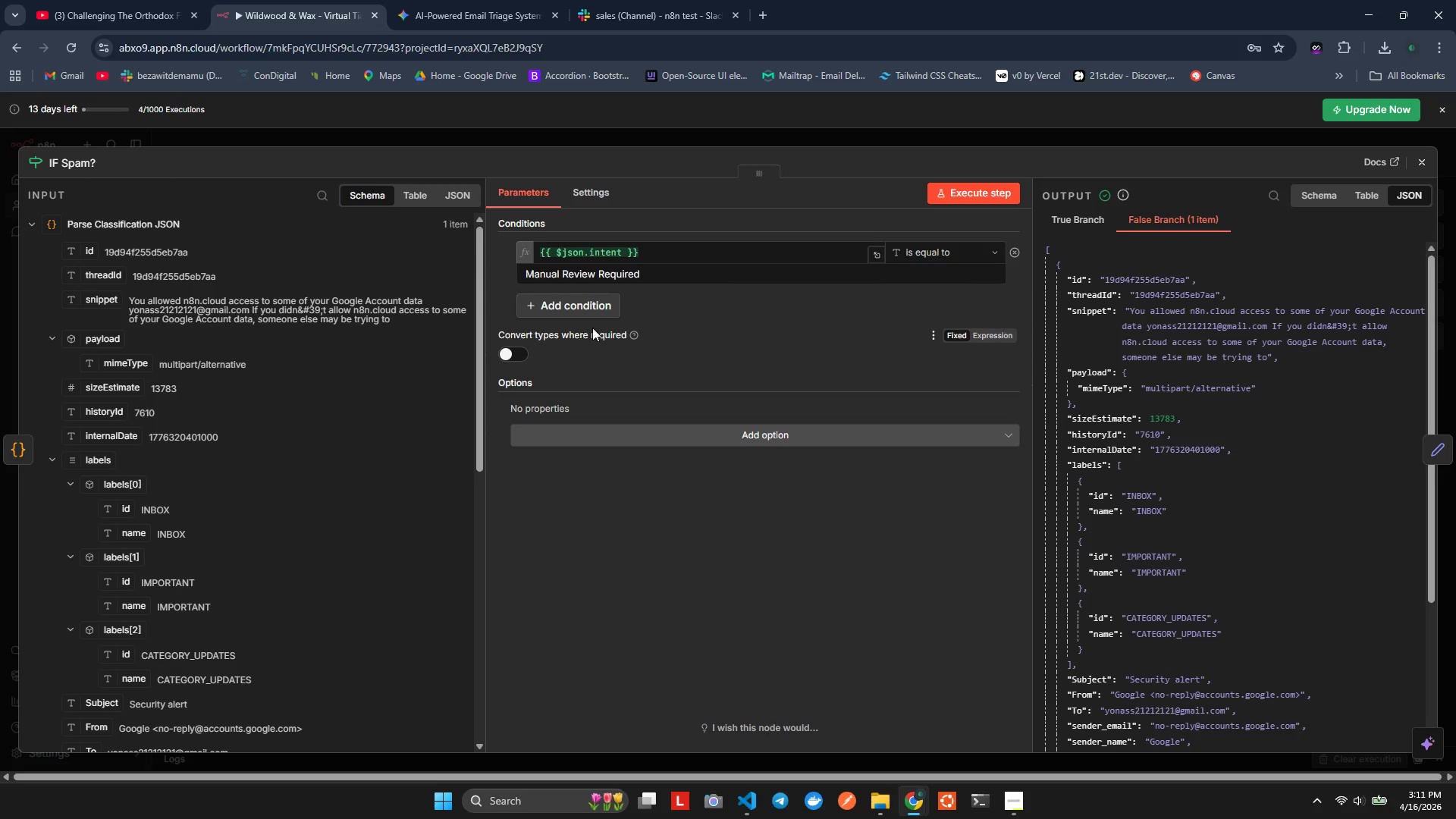 
double_click([971, 190])
 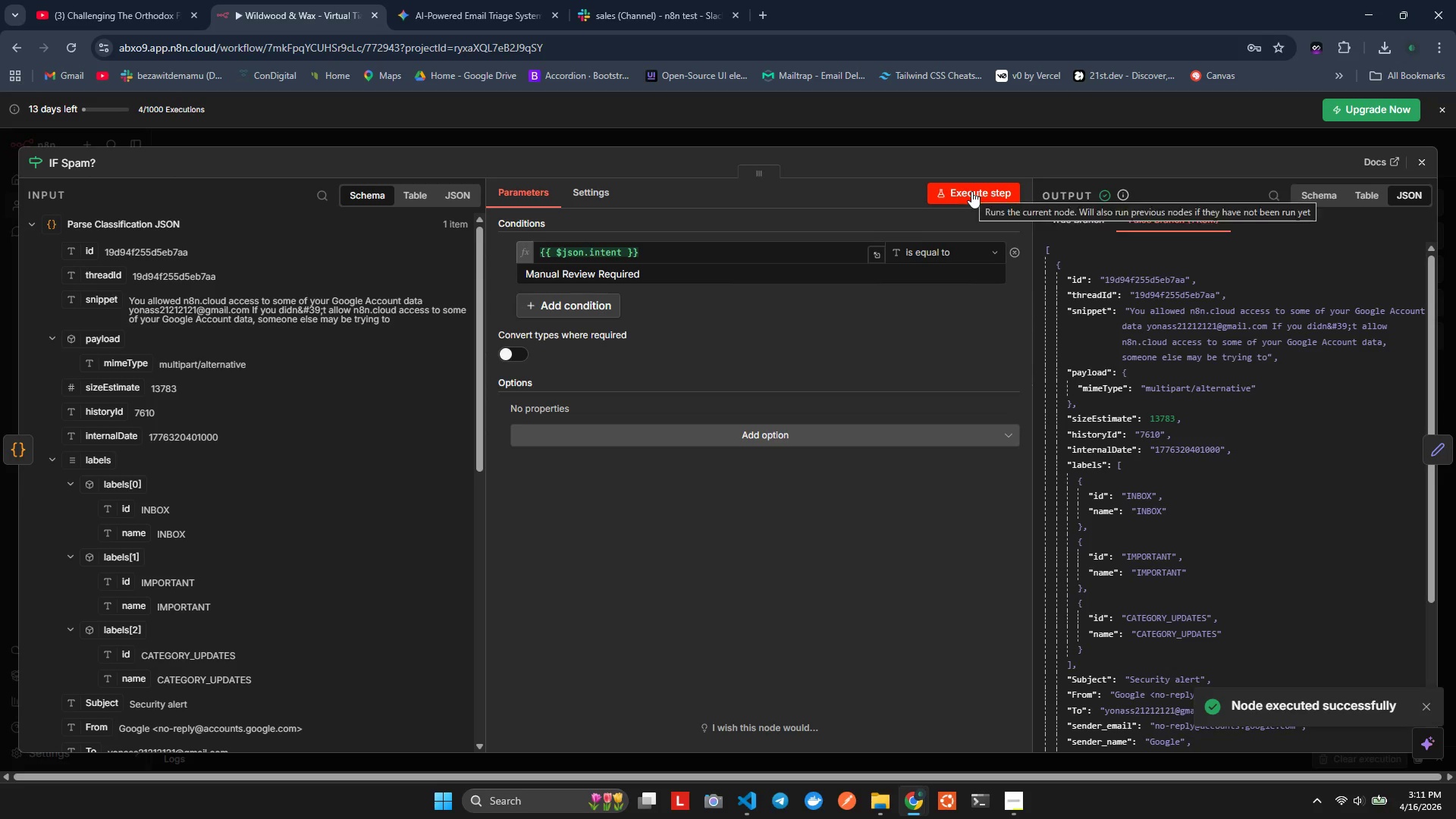 
left_click([1084, 221])
 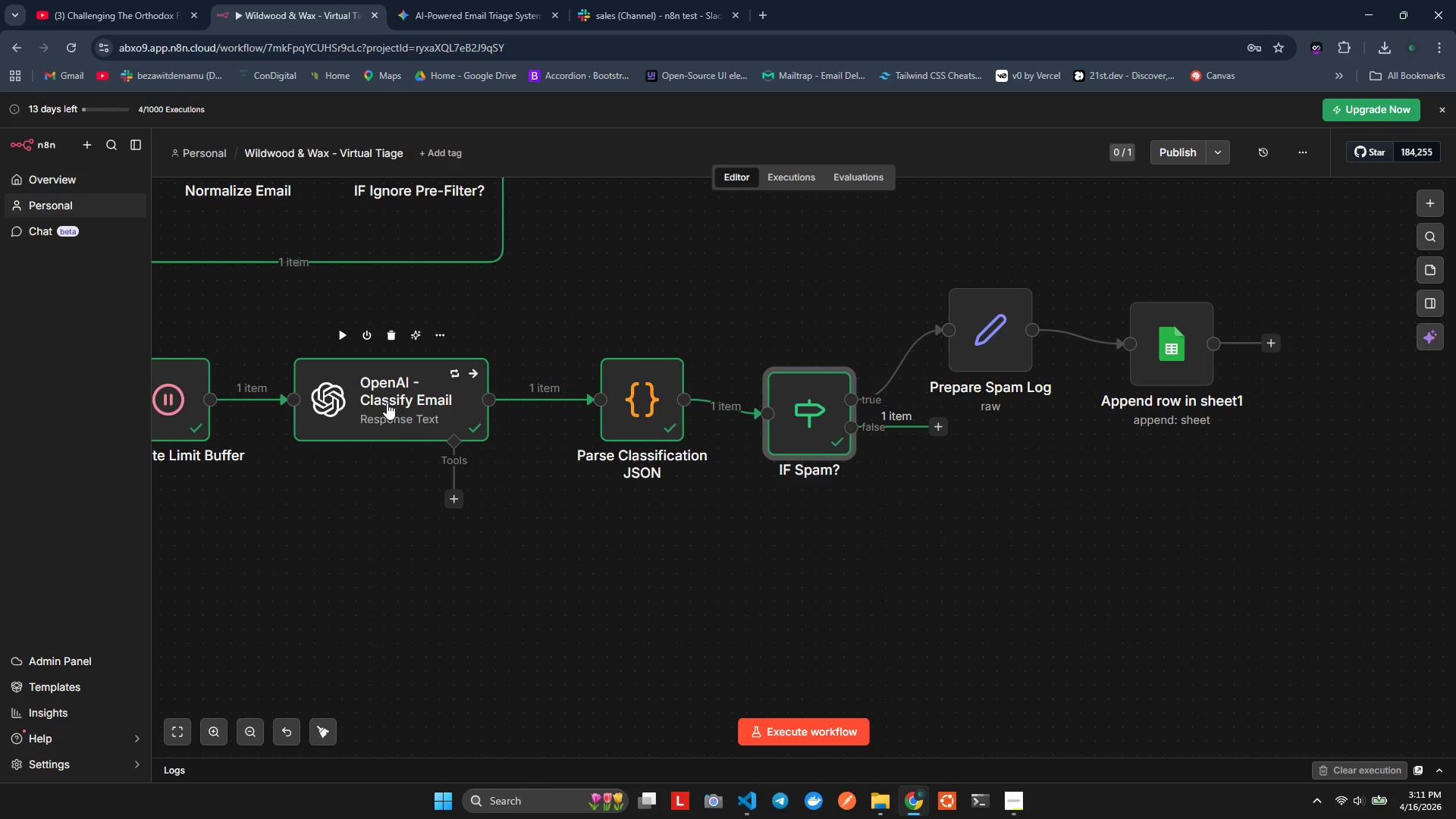 
wait(6.03)
 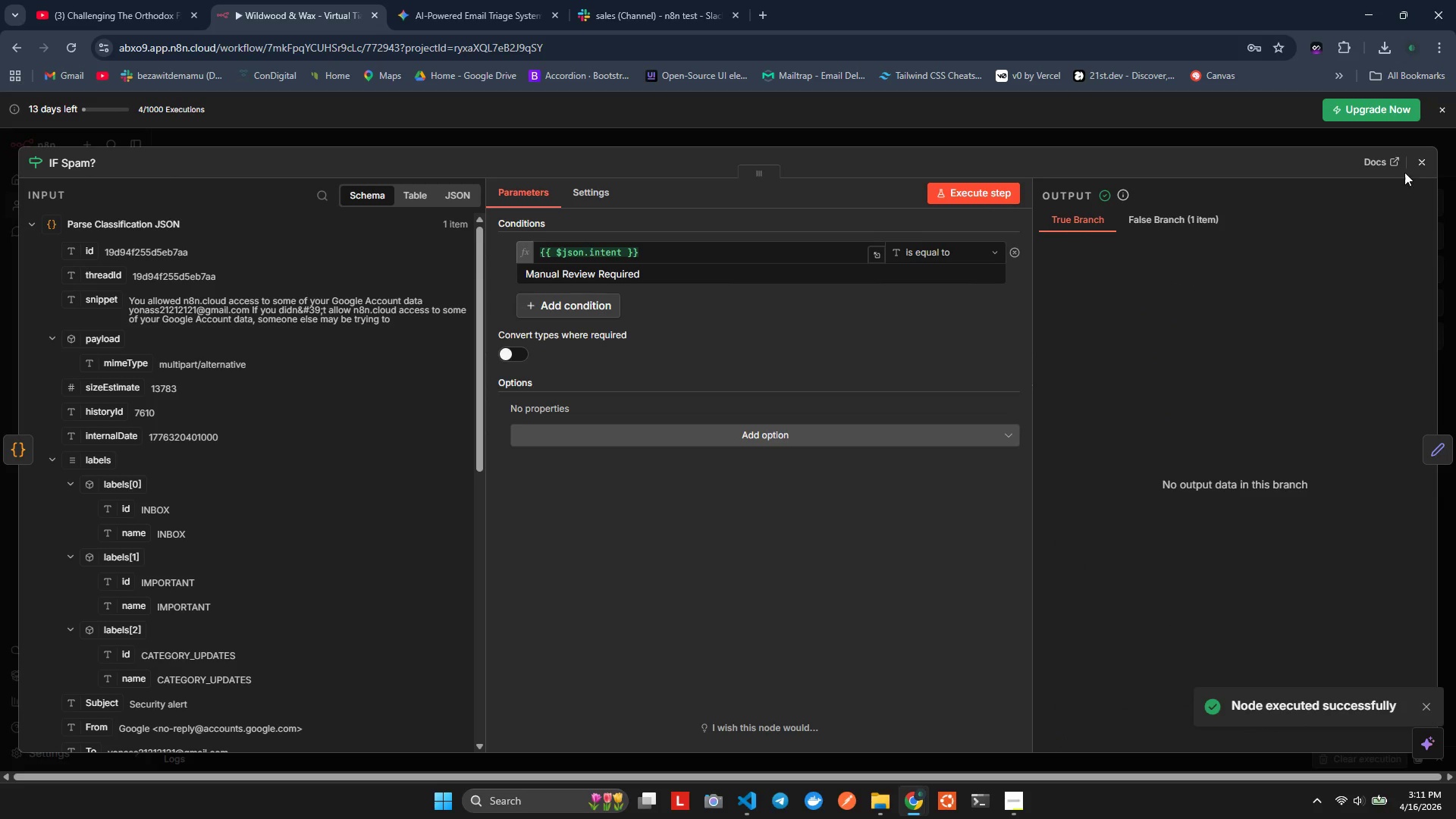 
hold_key(key=ShiftLeft, duration=1.5)
scroll: coordinate [761, 296], scroll_direction: up, amount: 10.0
 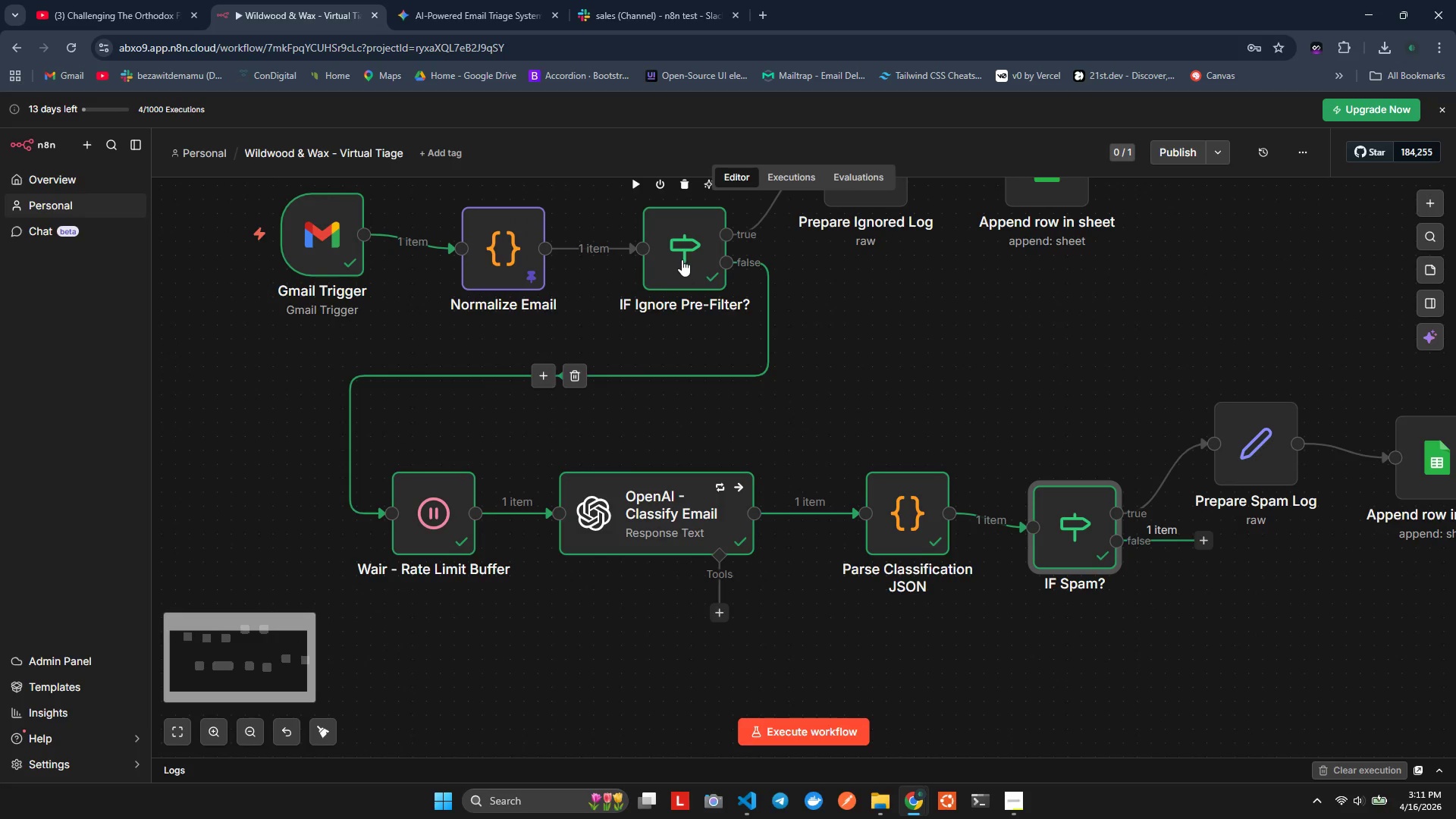 
double_click([682, 258])
 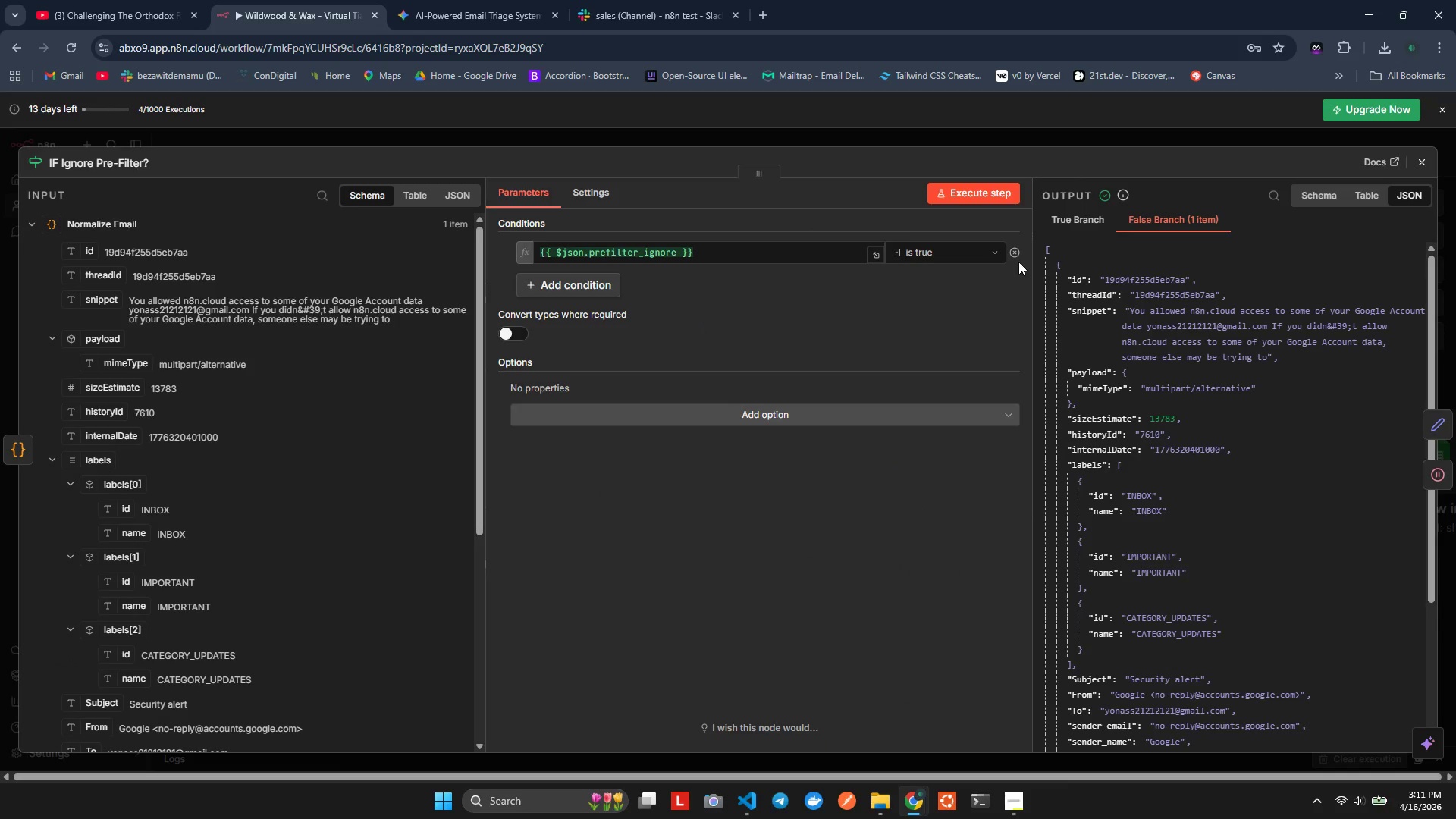 
wait(5.58)
 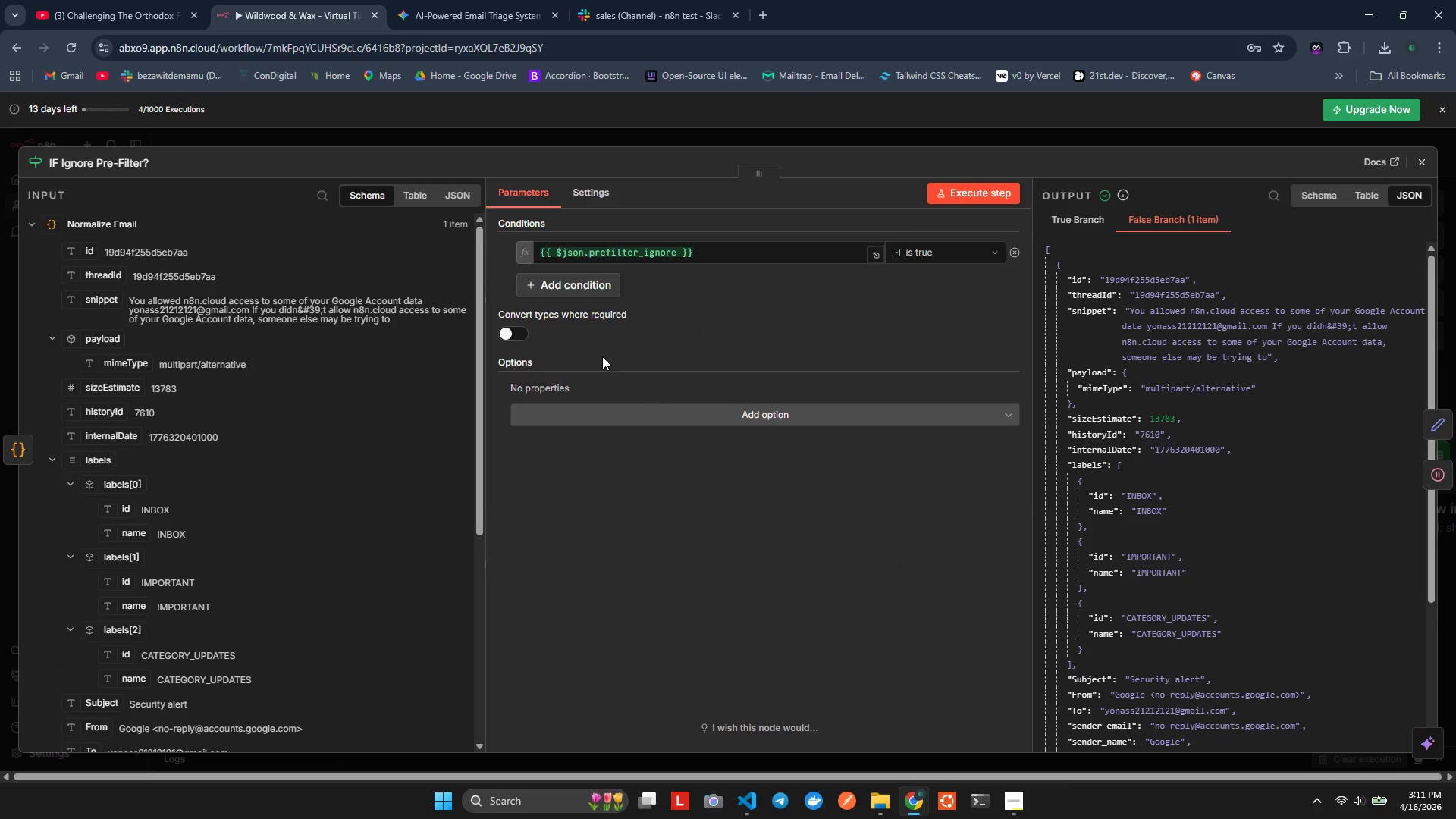 
left_click([1427, 161])
 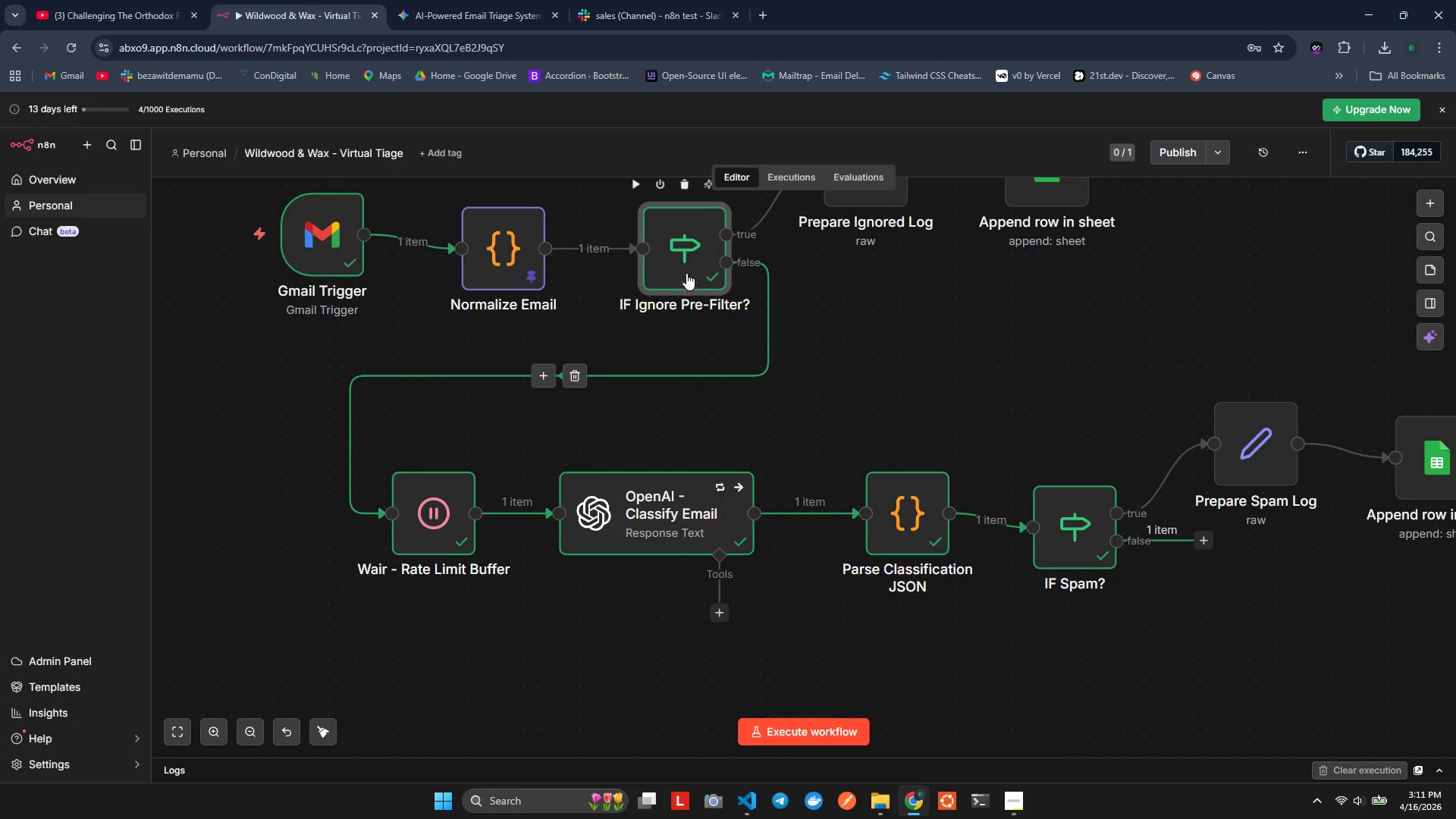 
right_click([692, 268])
 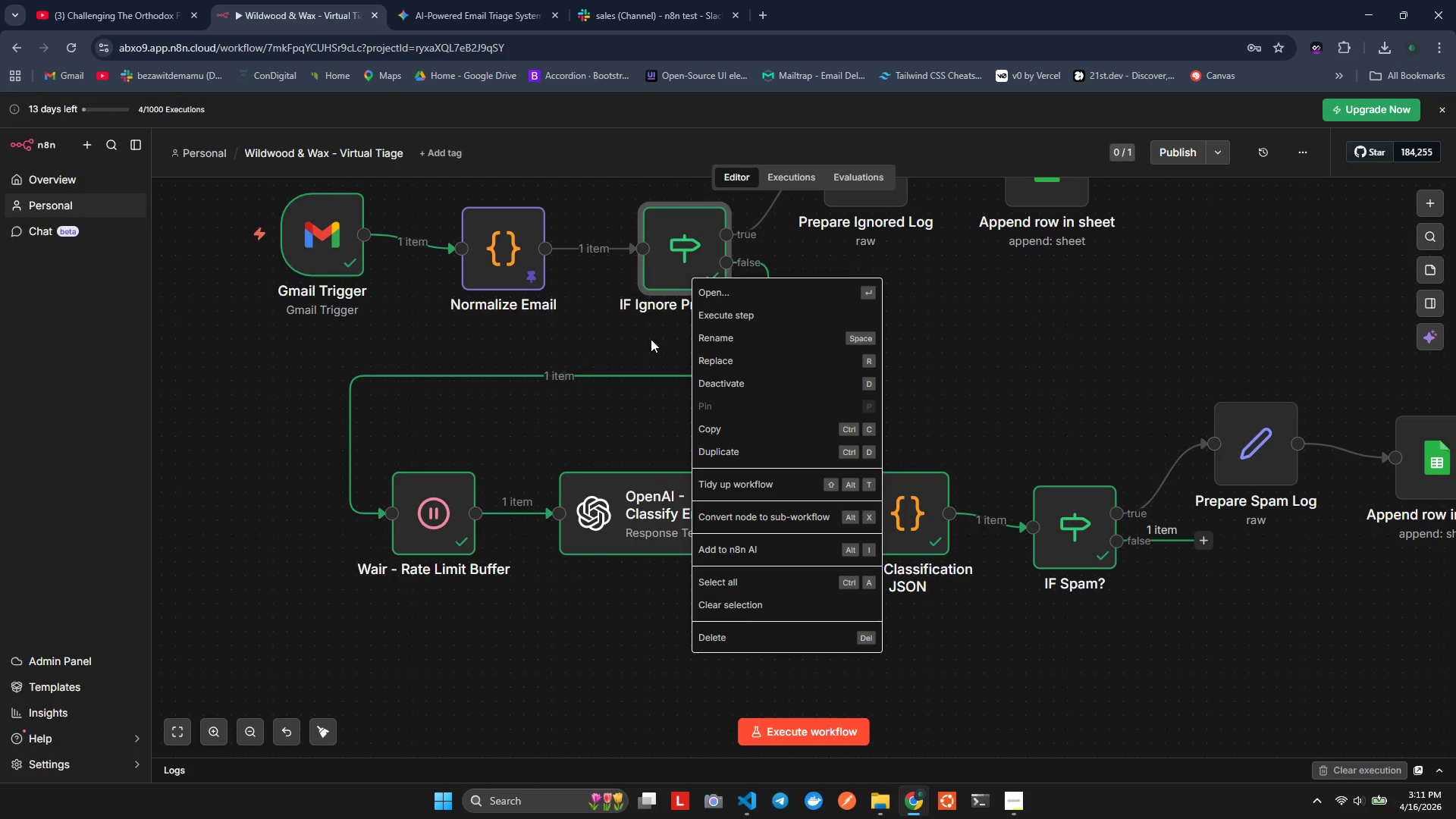 
left_click([610, 347])
 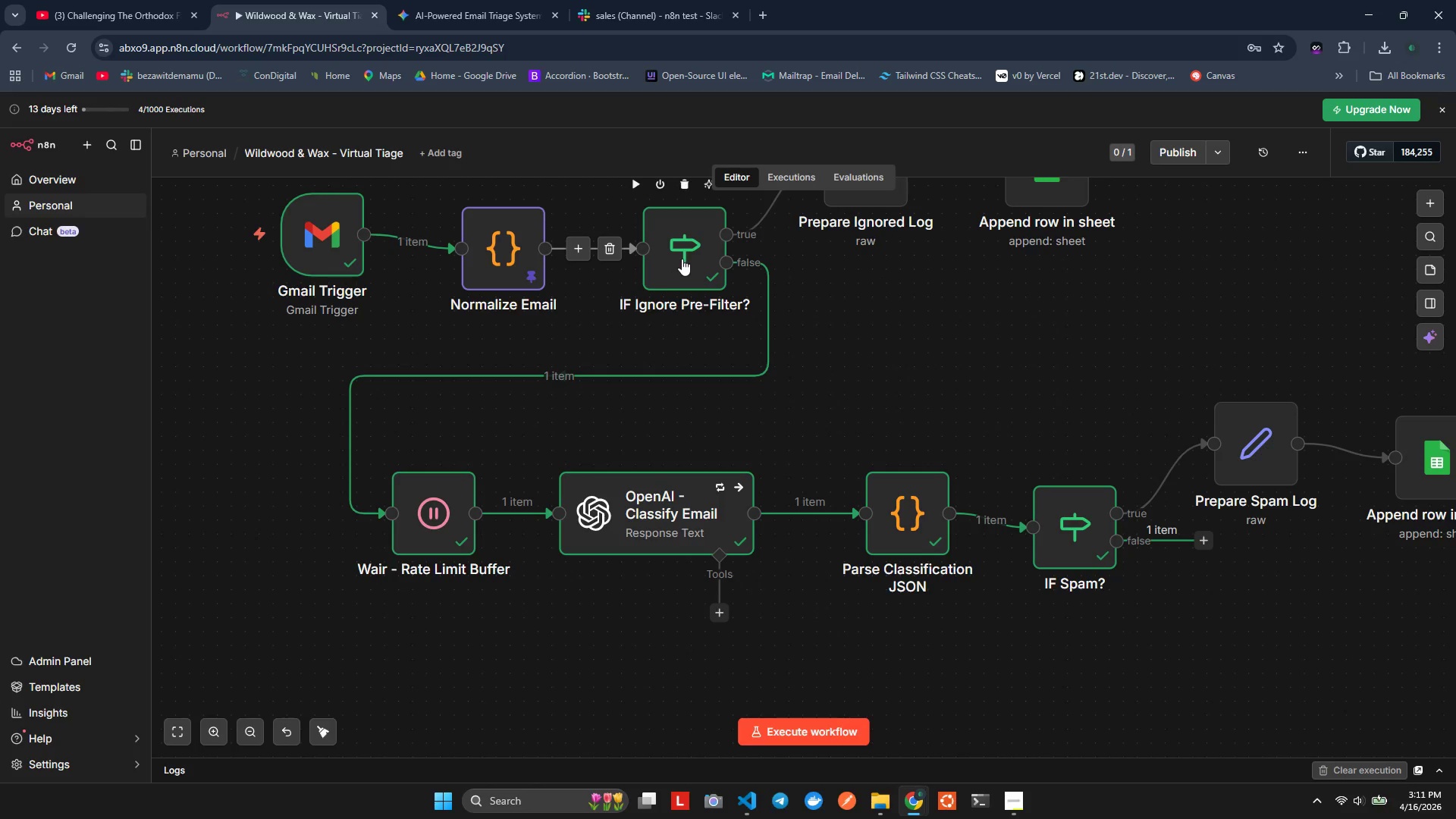 
double_click([683, 257])
 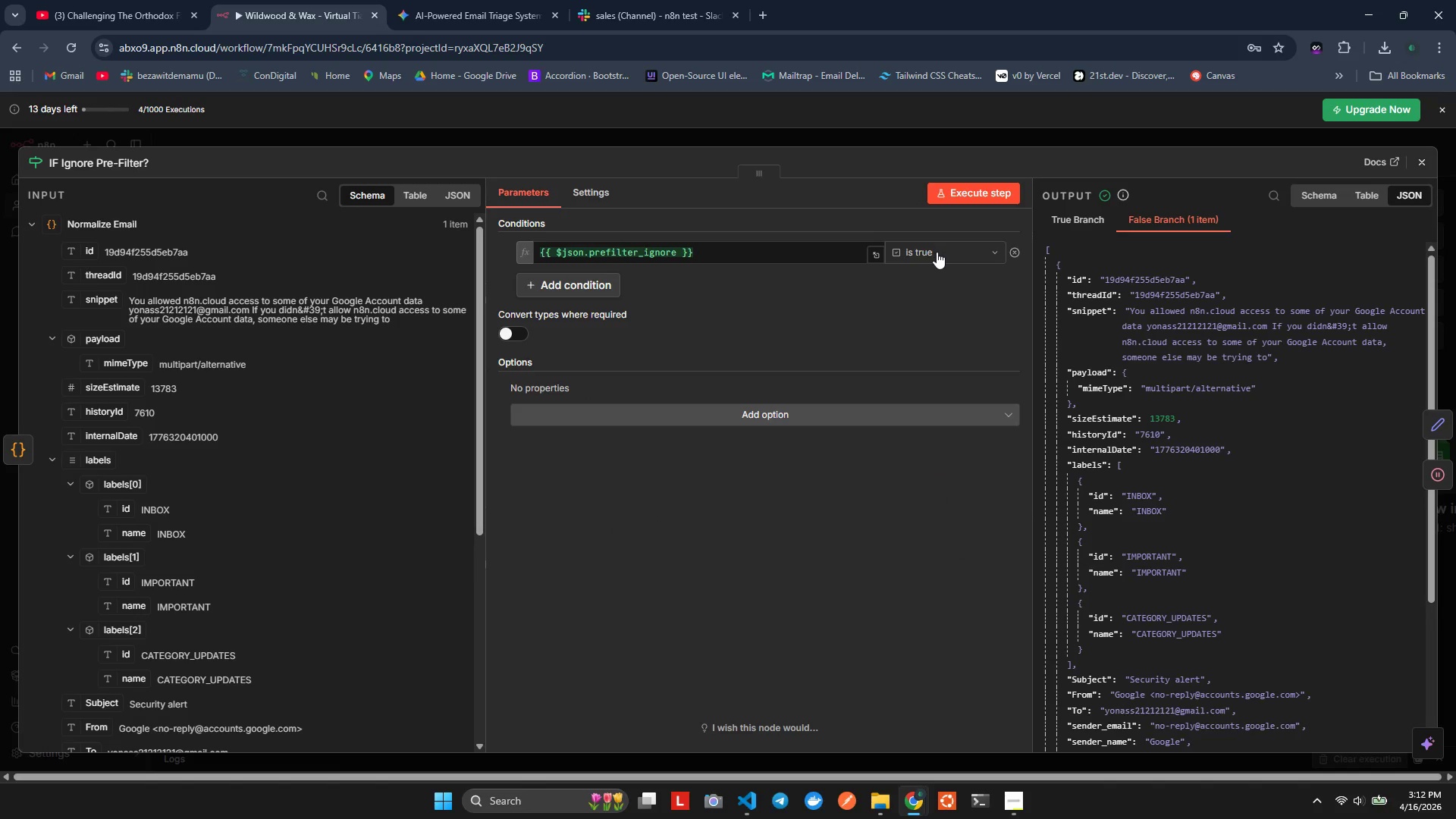 
left_click([927, 257])
 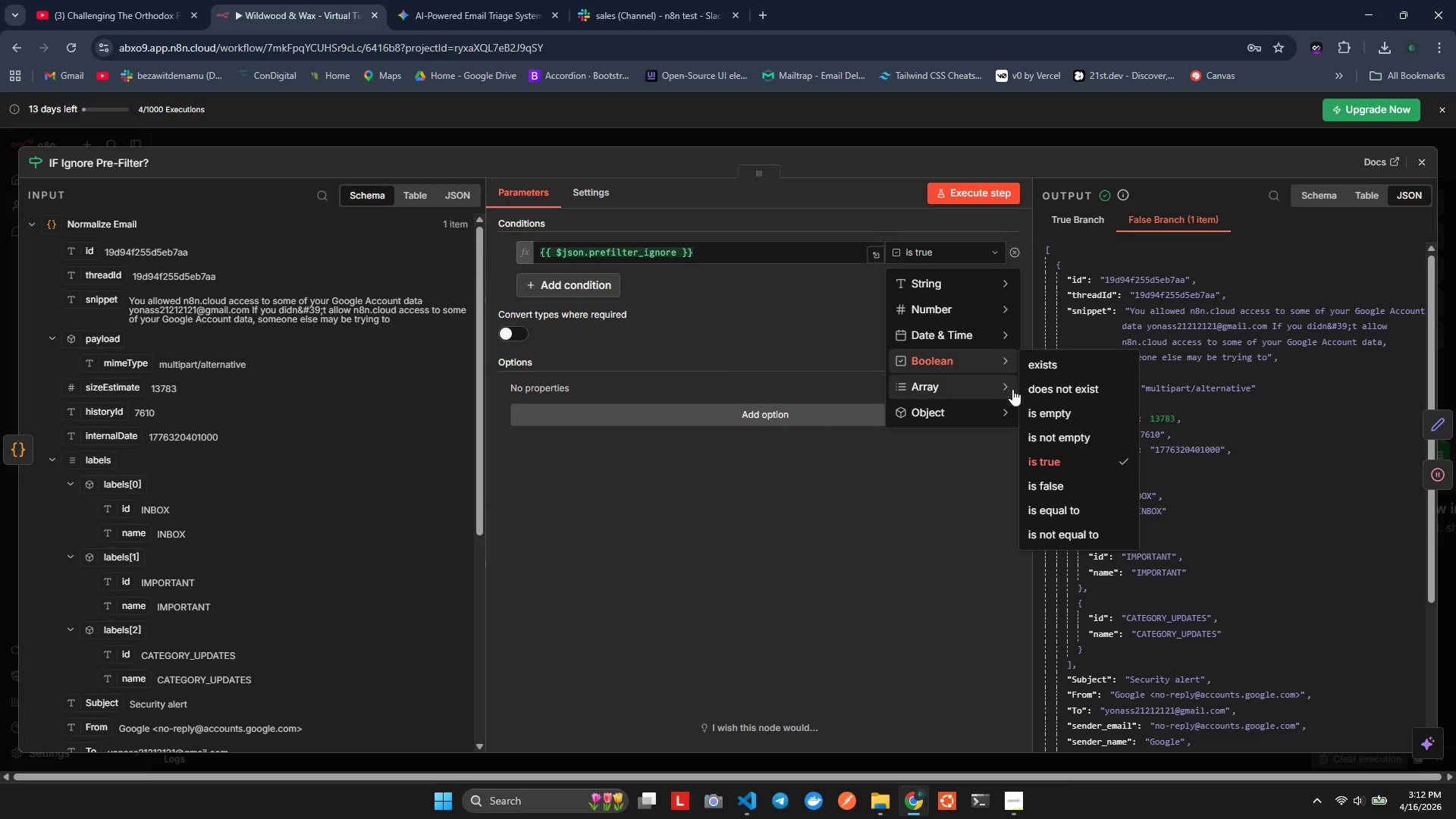 
left_click([1046, 481])
 